 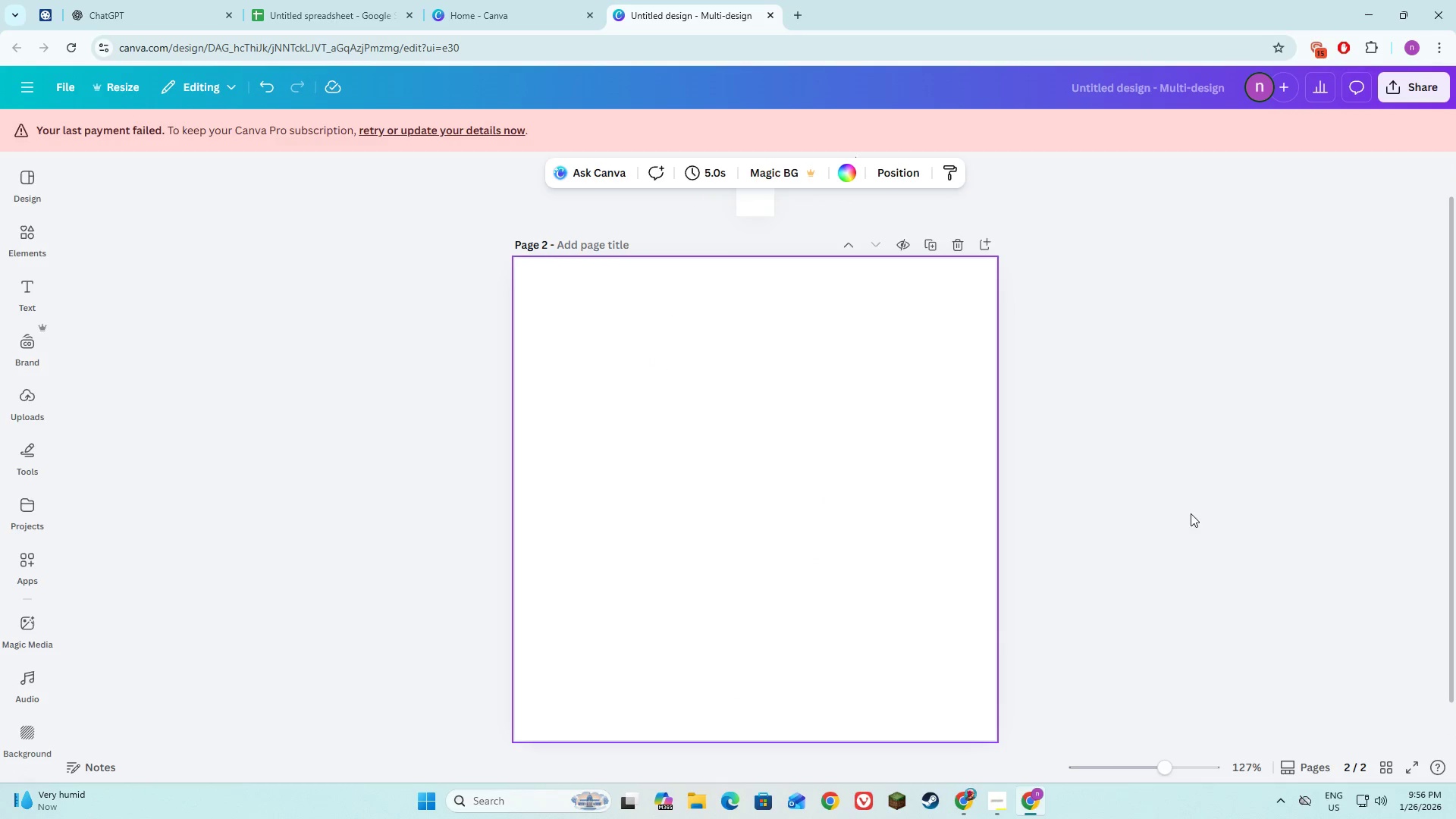 
left_click([343, 0])
 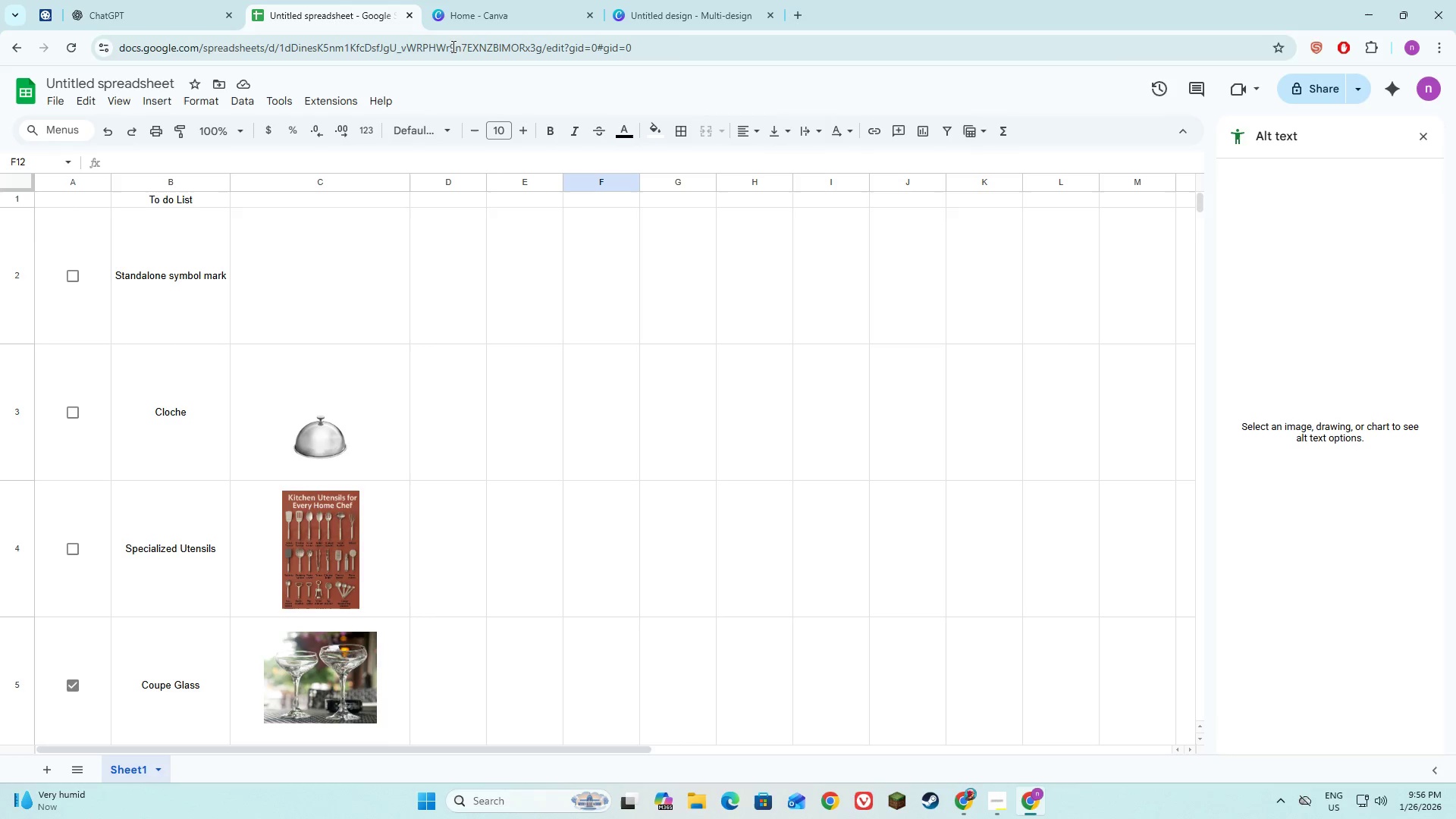 
left_click([142, 0])
 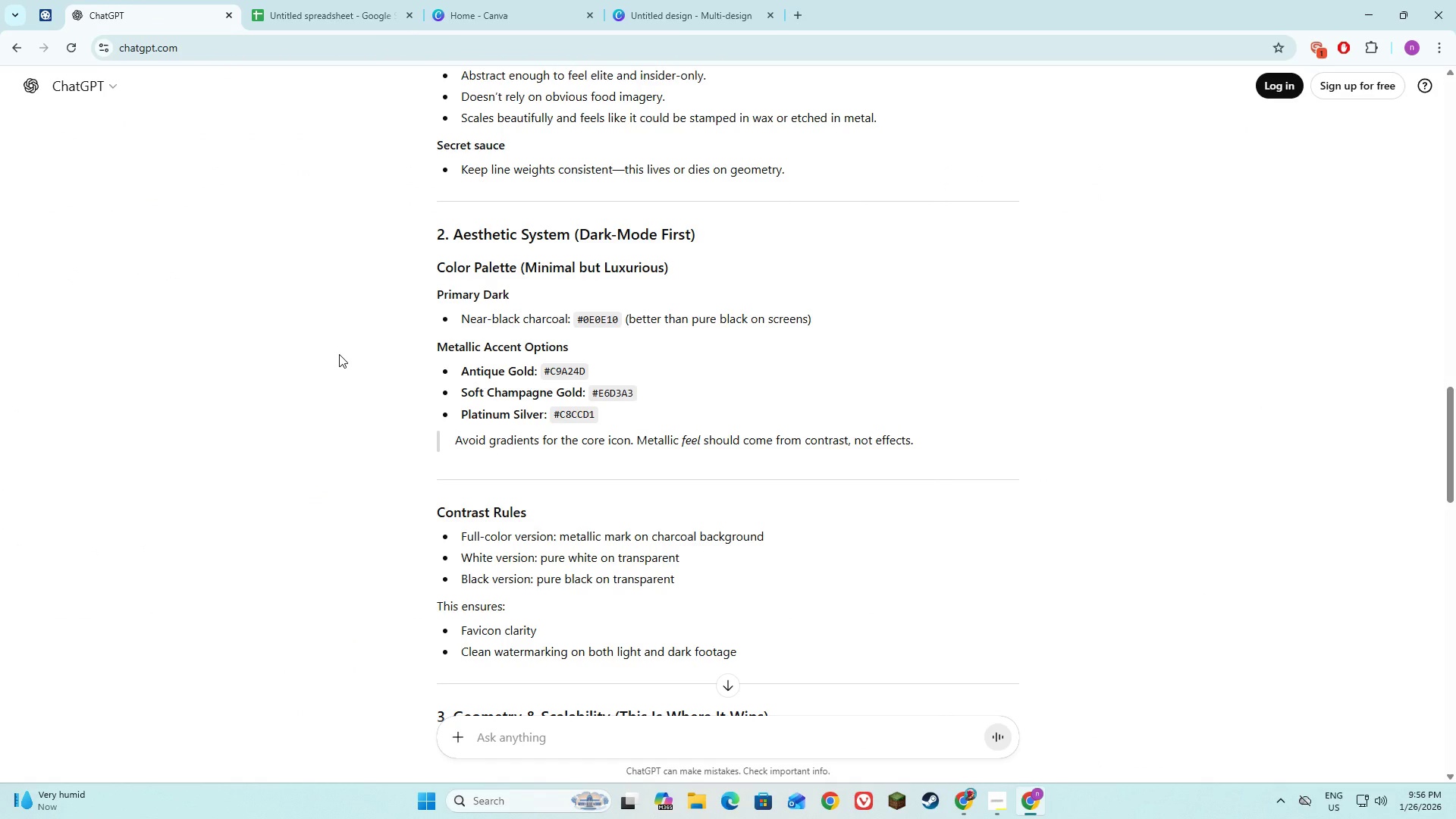 
left_click([339, 354])
 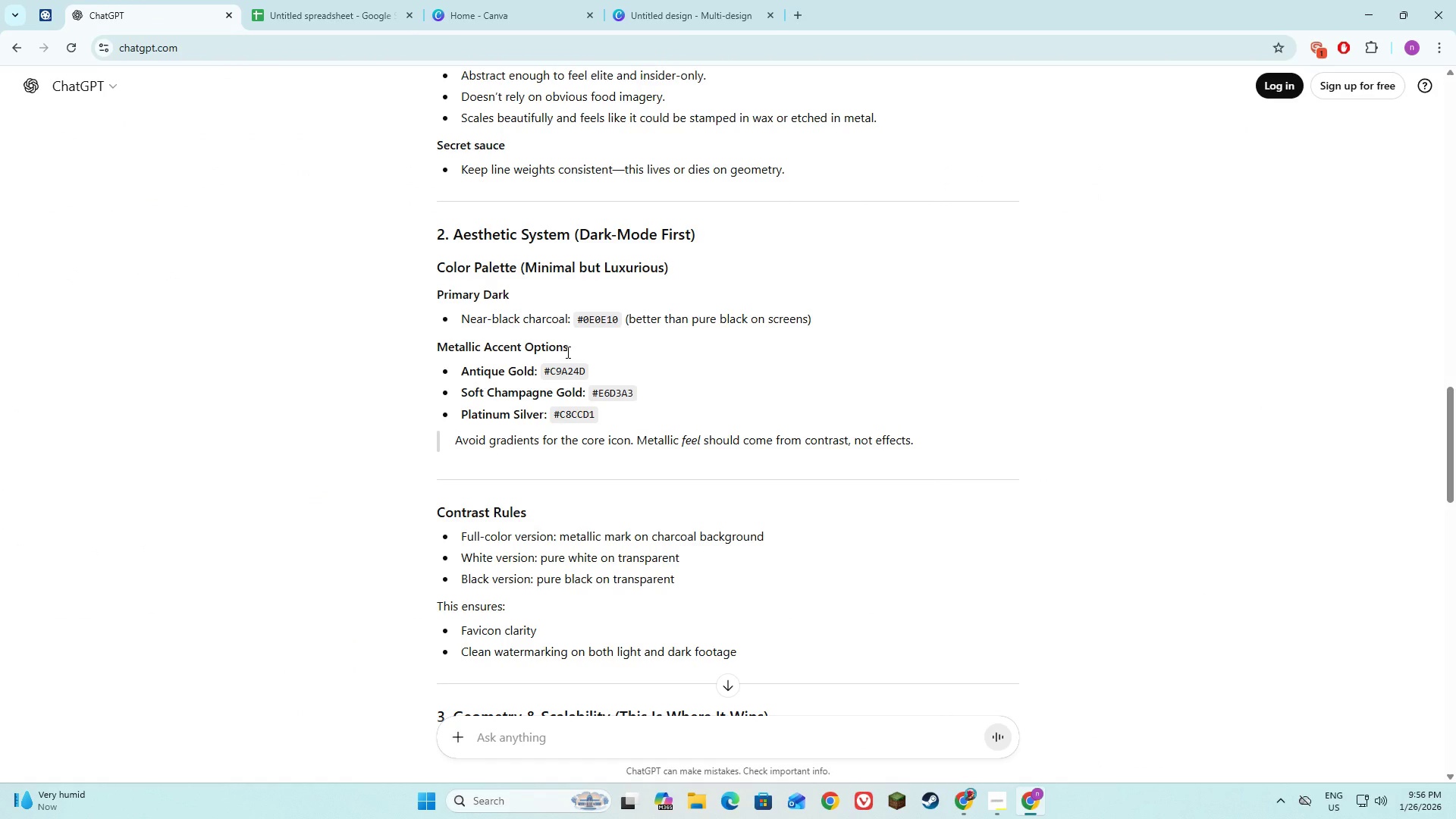 
scroll: coordinate [566, 352], scroll_direction: up, amount: 2.0
 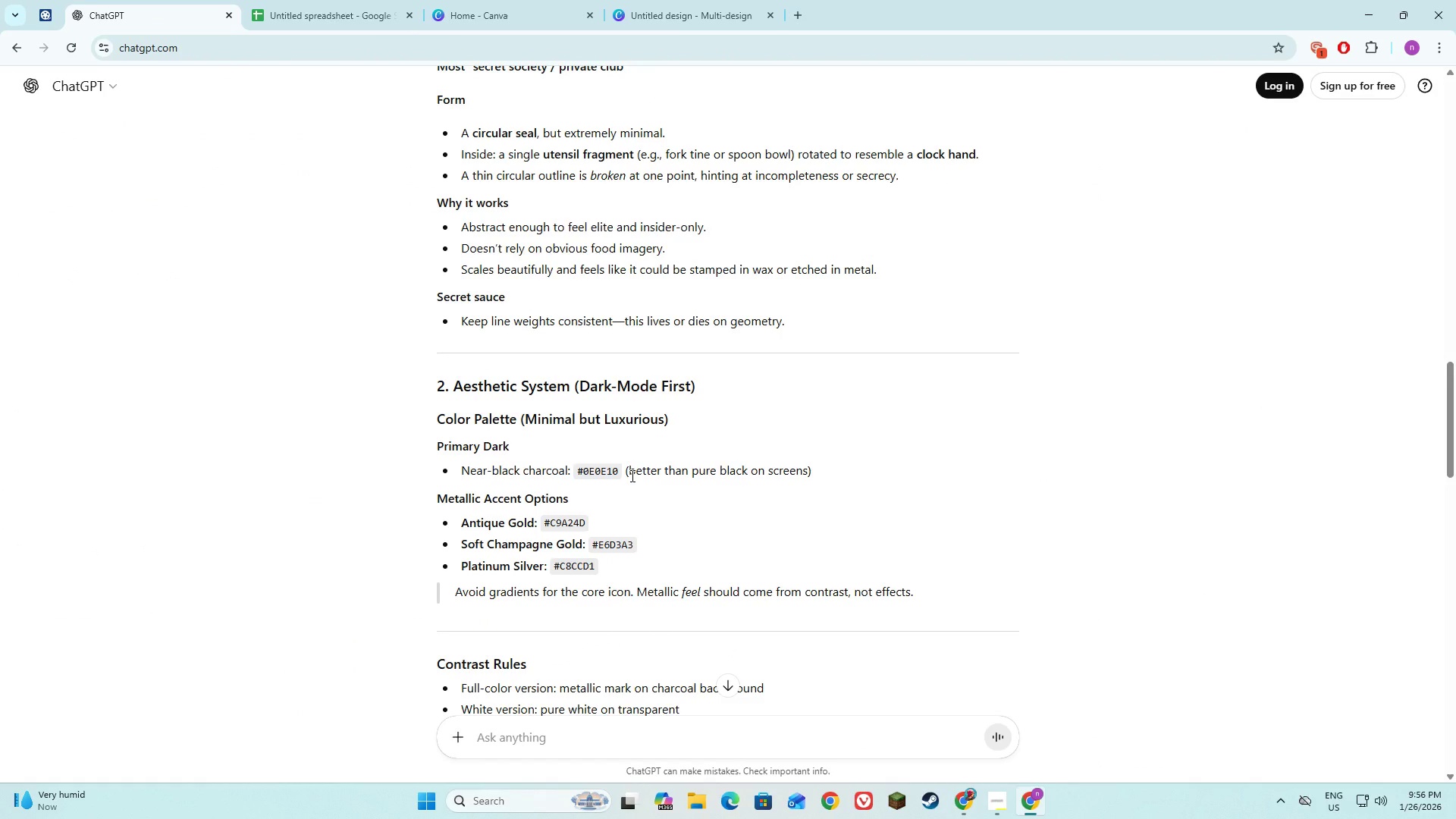 
wait(6.06)
 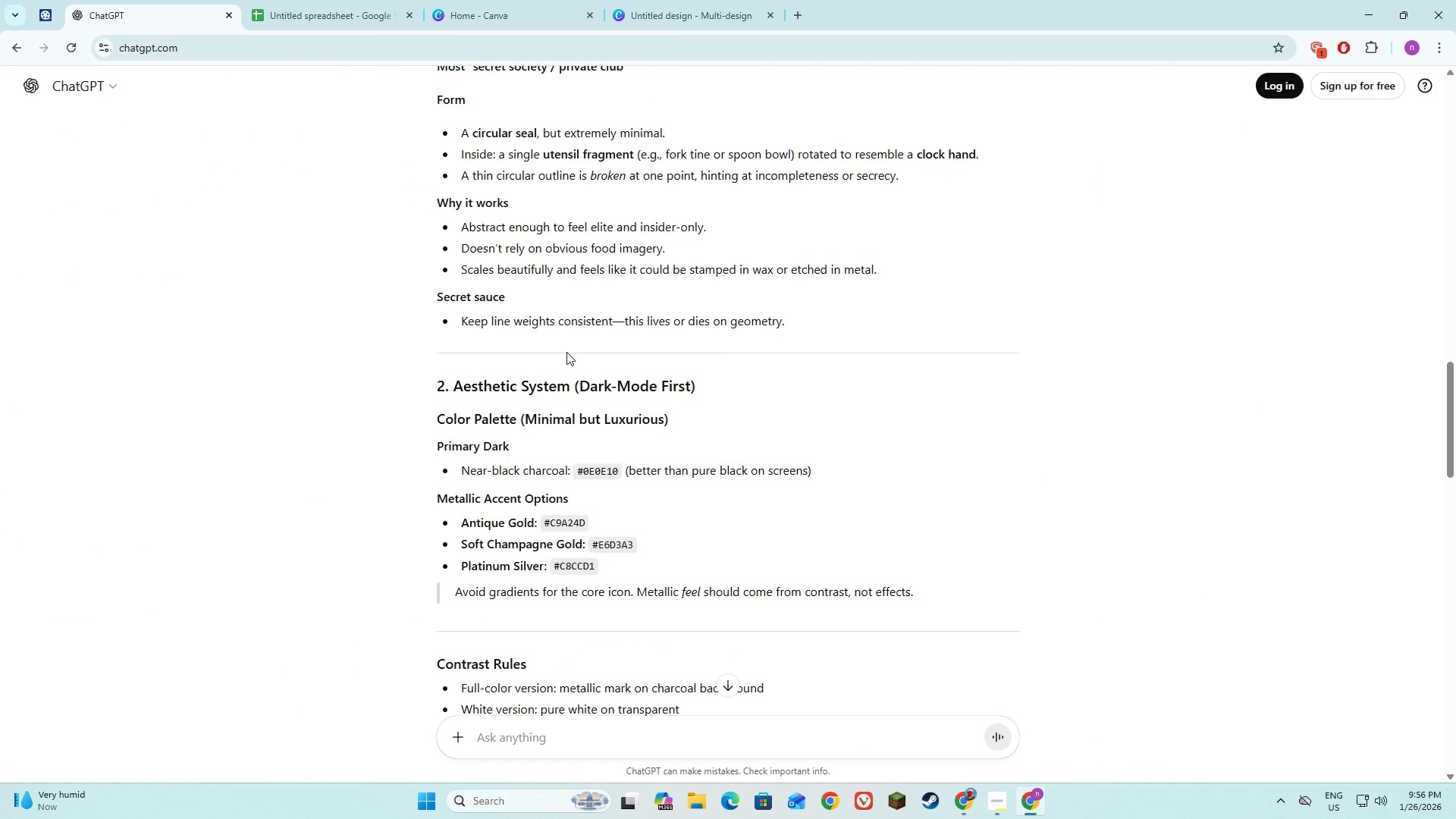 
left_click_drag(start_coordinate=[619, 472], to_coordinate=[579, 475])
 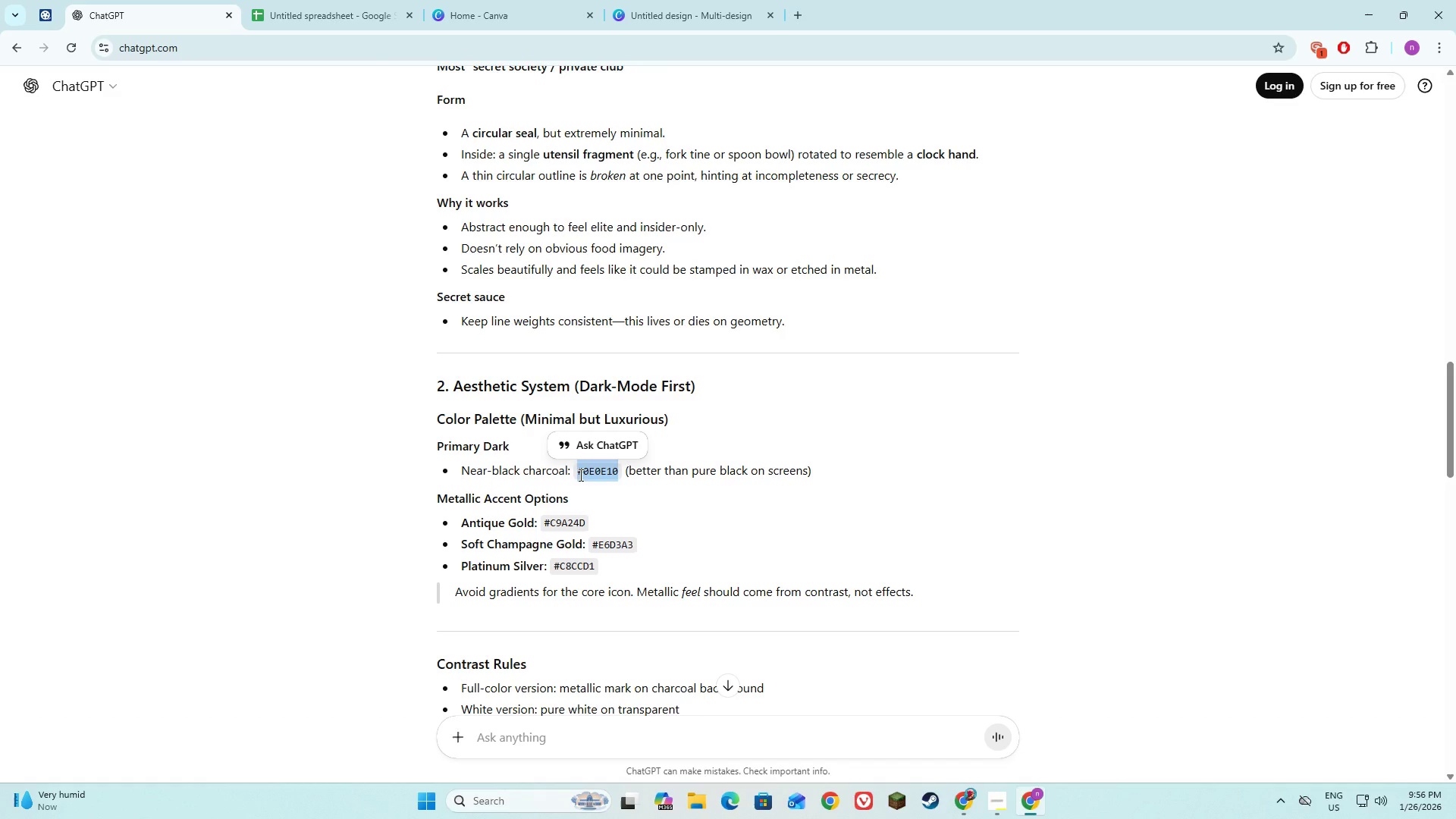 
key(Control+C)
 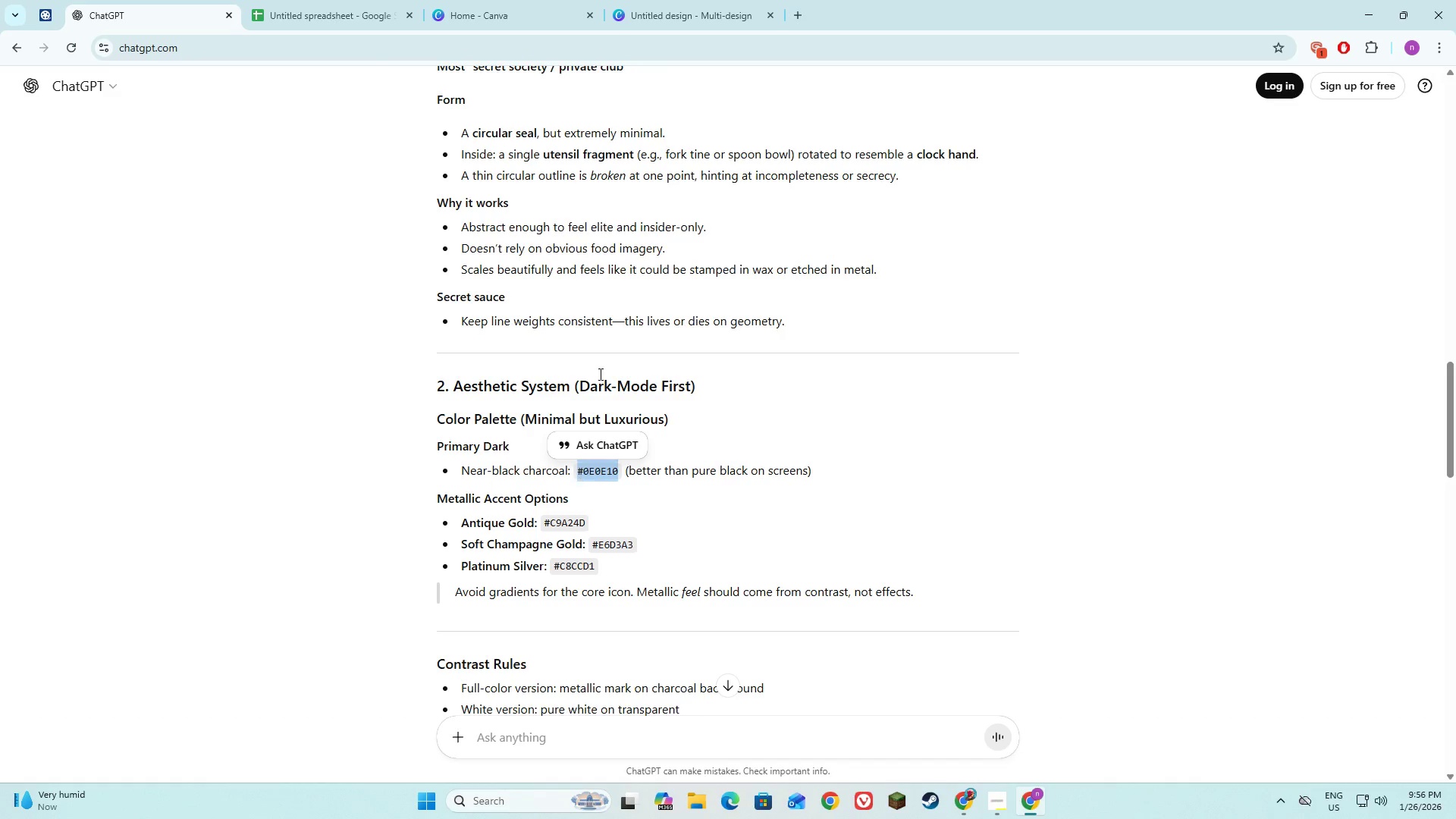 
key(Control+C)
 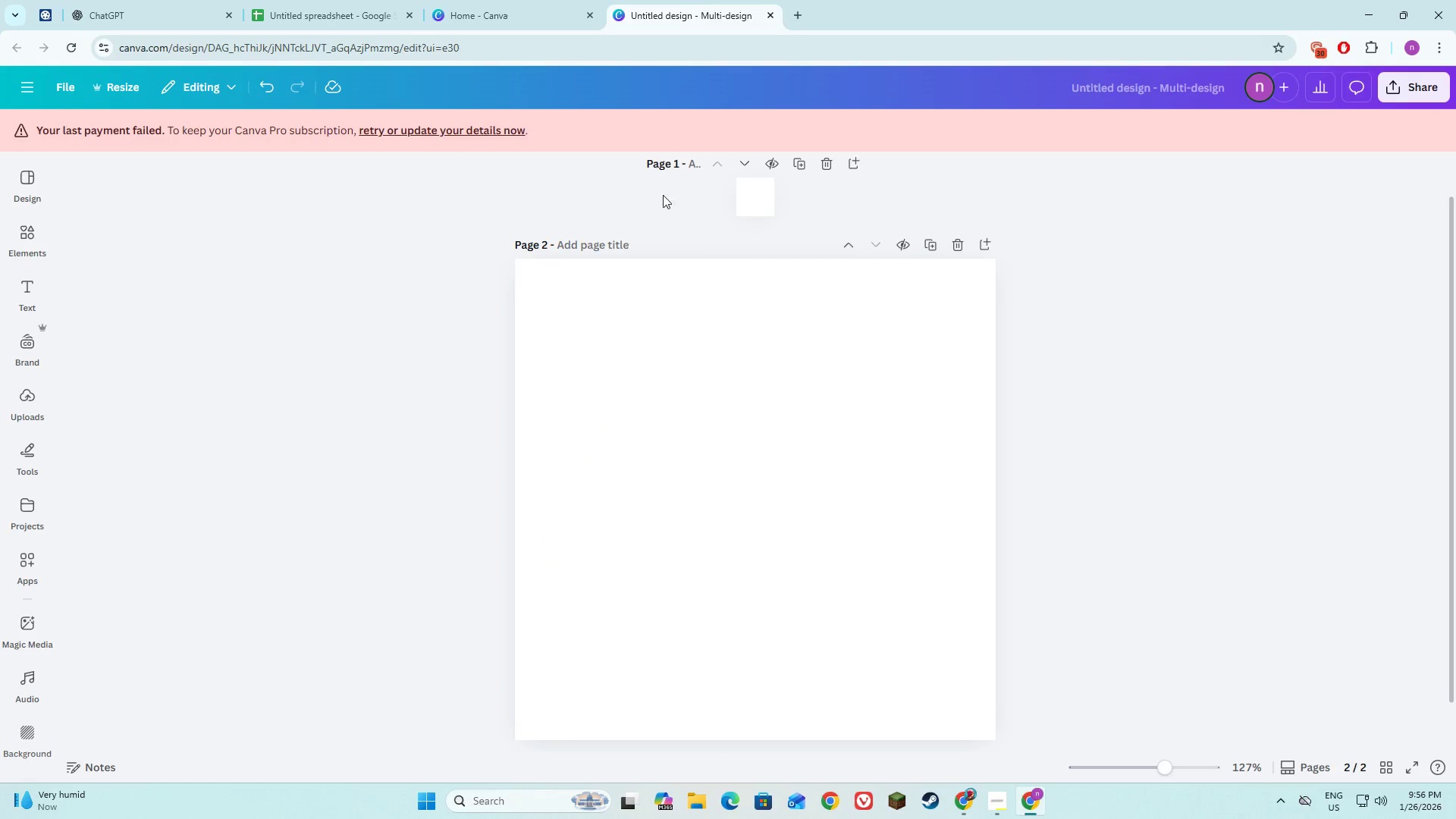 
double_click([655, 356])
 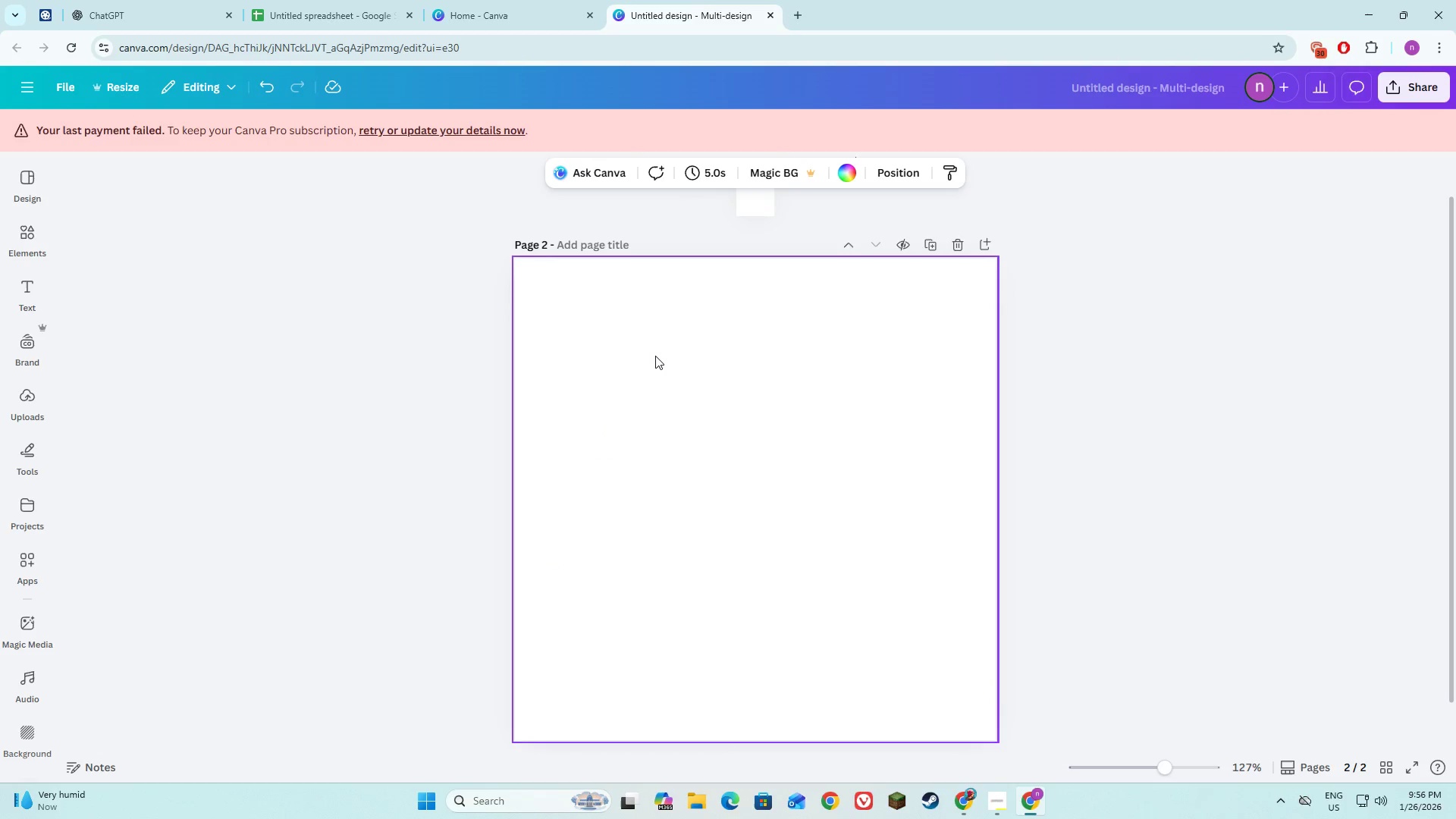 
right_click([655, 356])
 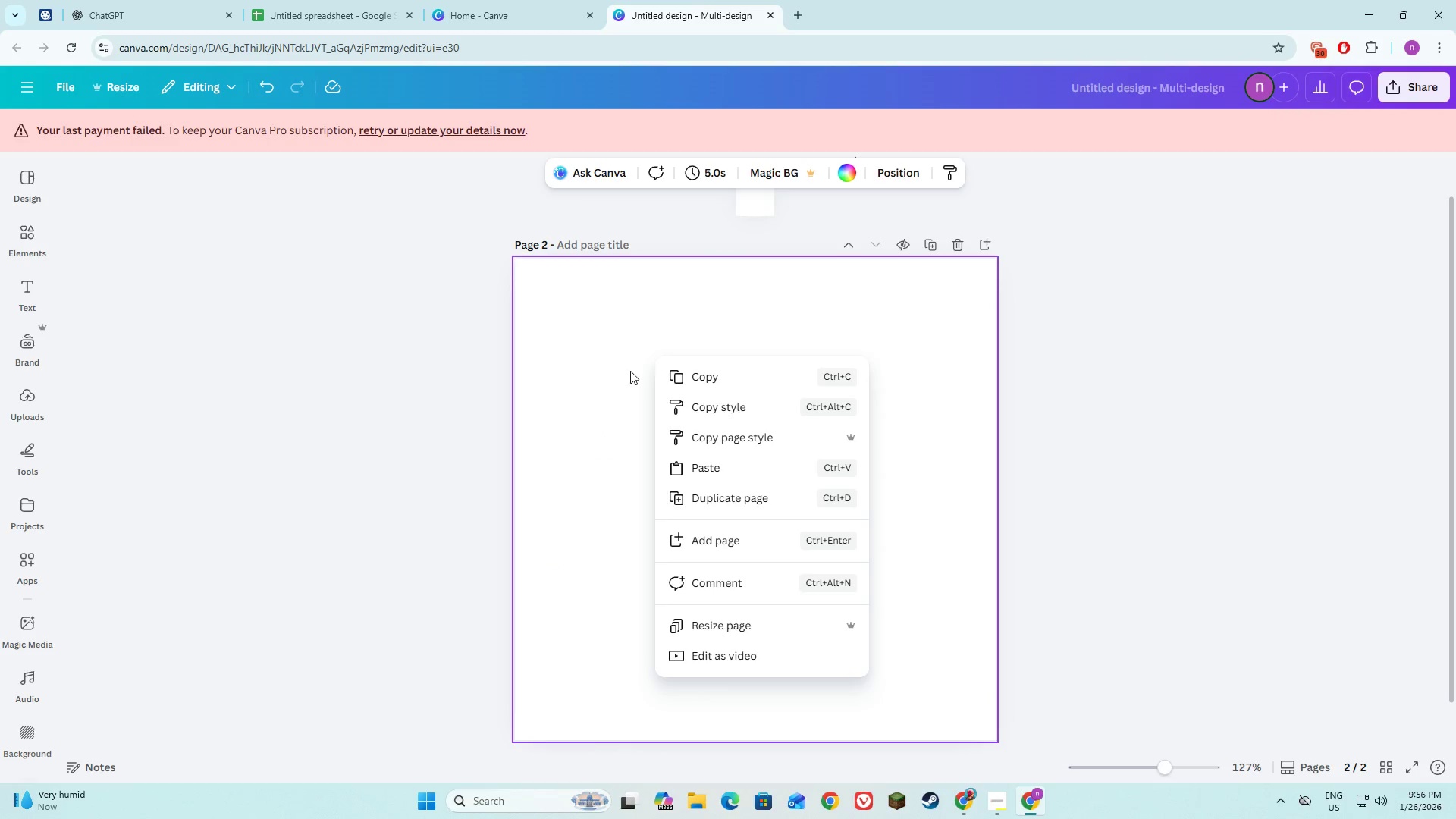 
left_click([621, 377])
 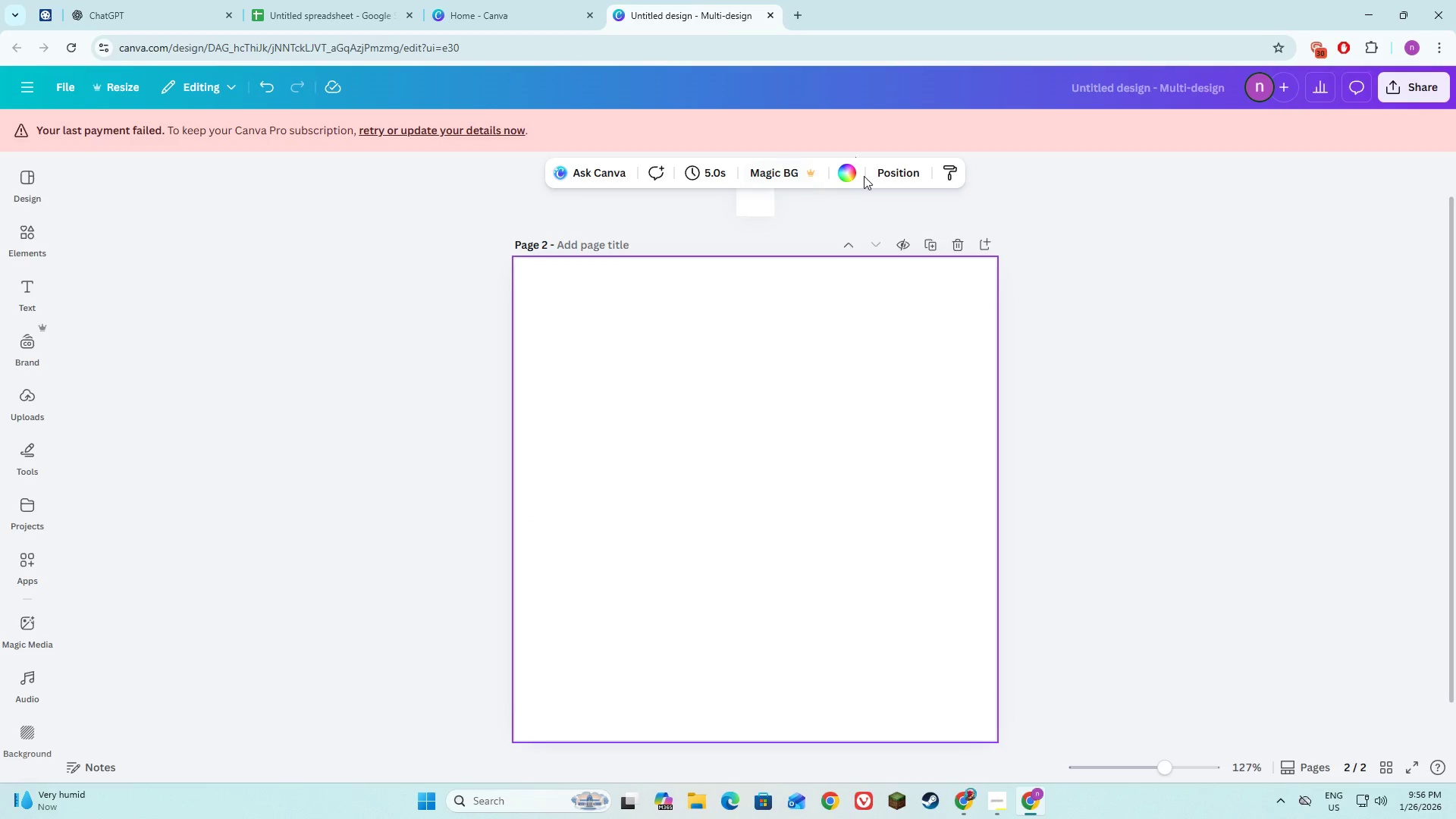 
left_click([857, 177])
 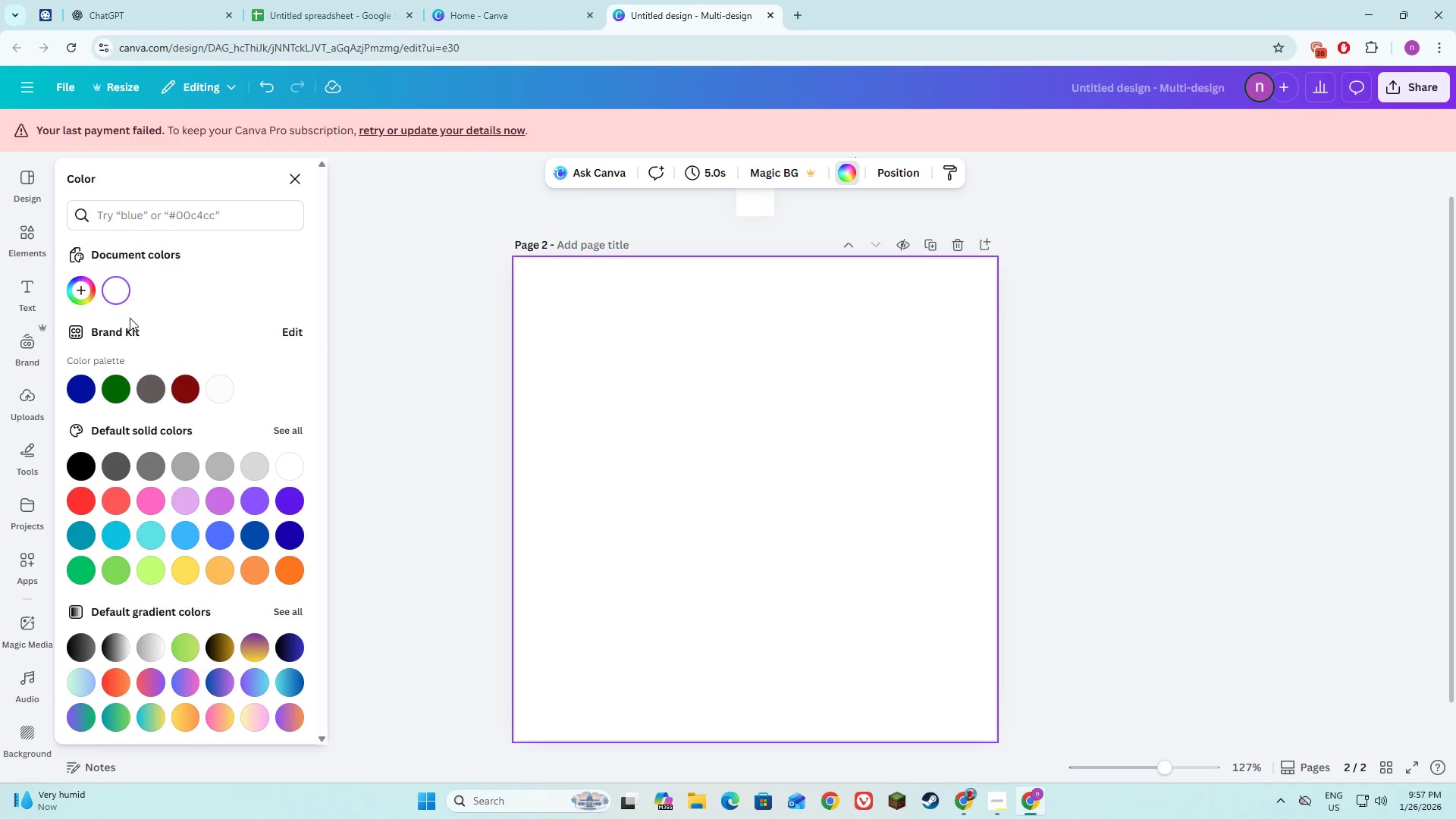 
left_click([149, 212])
 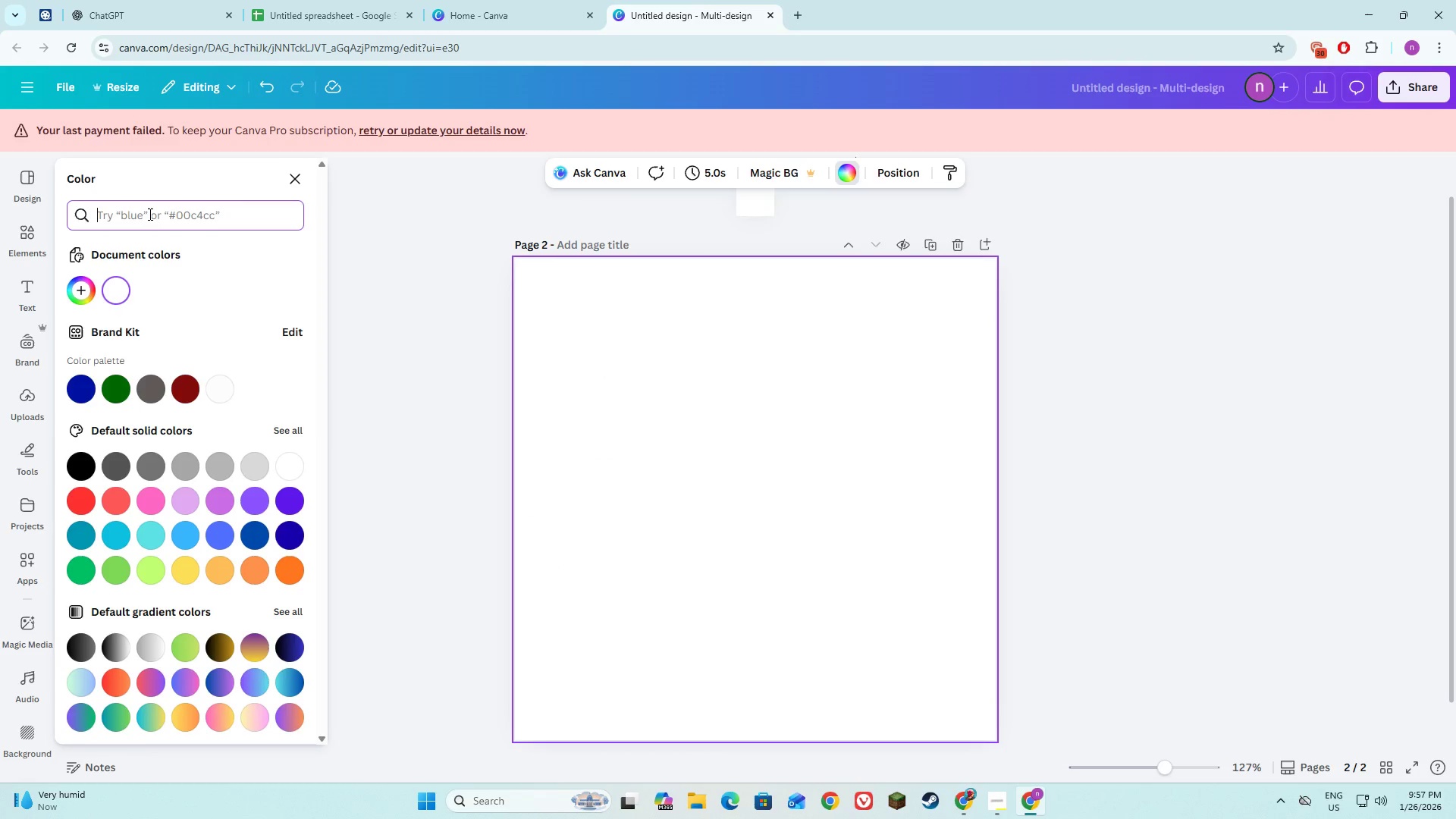 
key(Control+V)
 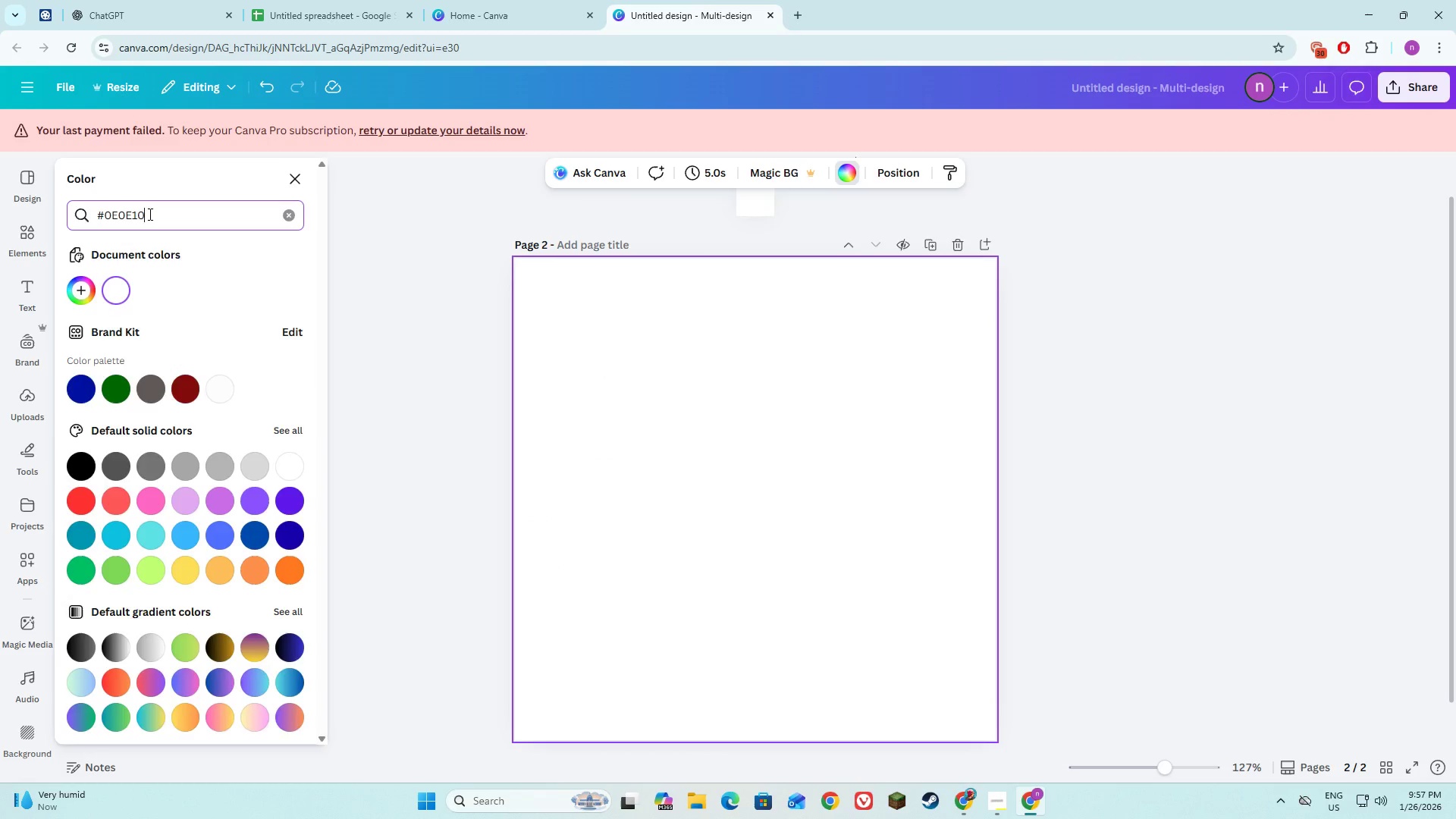 
key(NumpadEnter)
 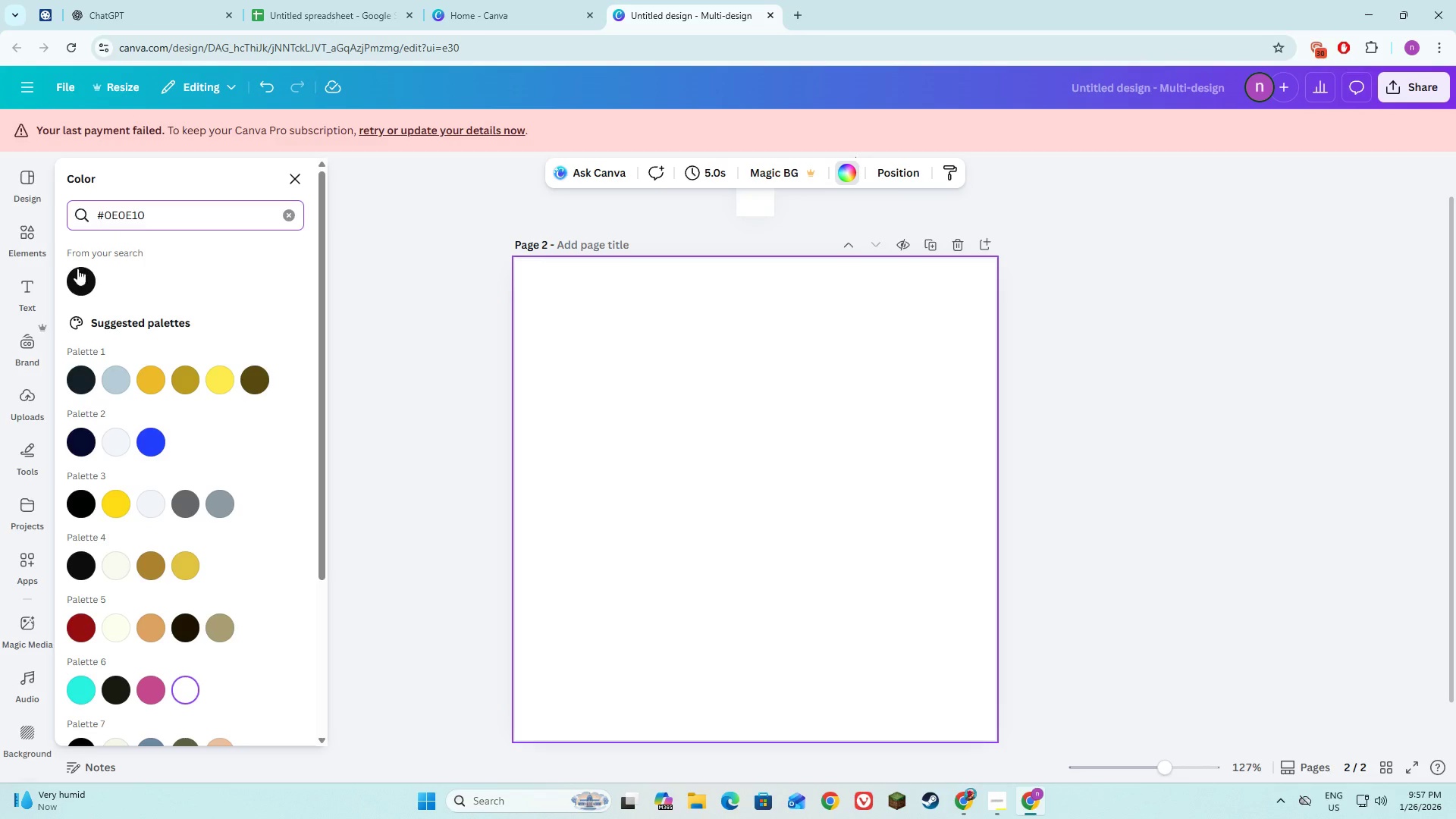 
left_click([88, 279])
 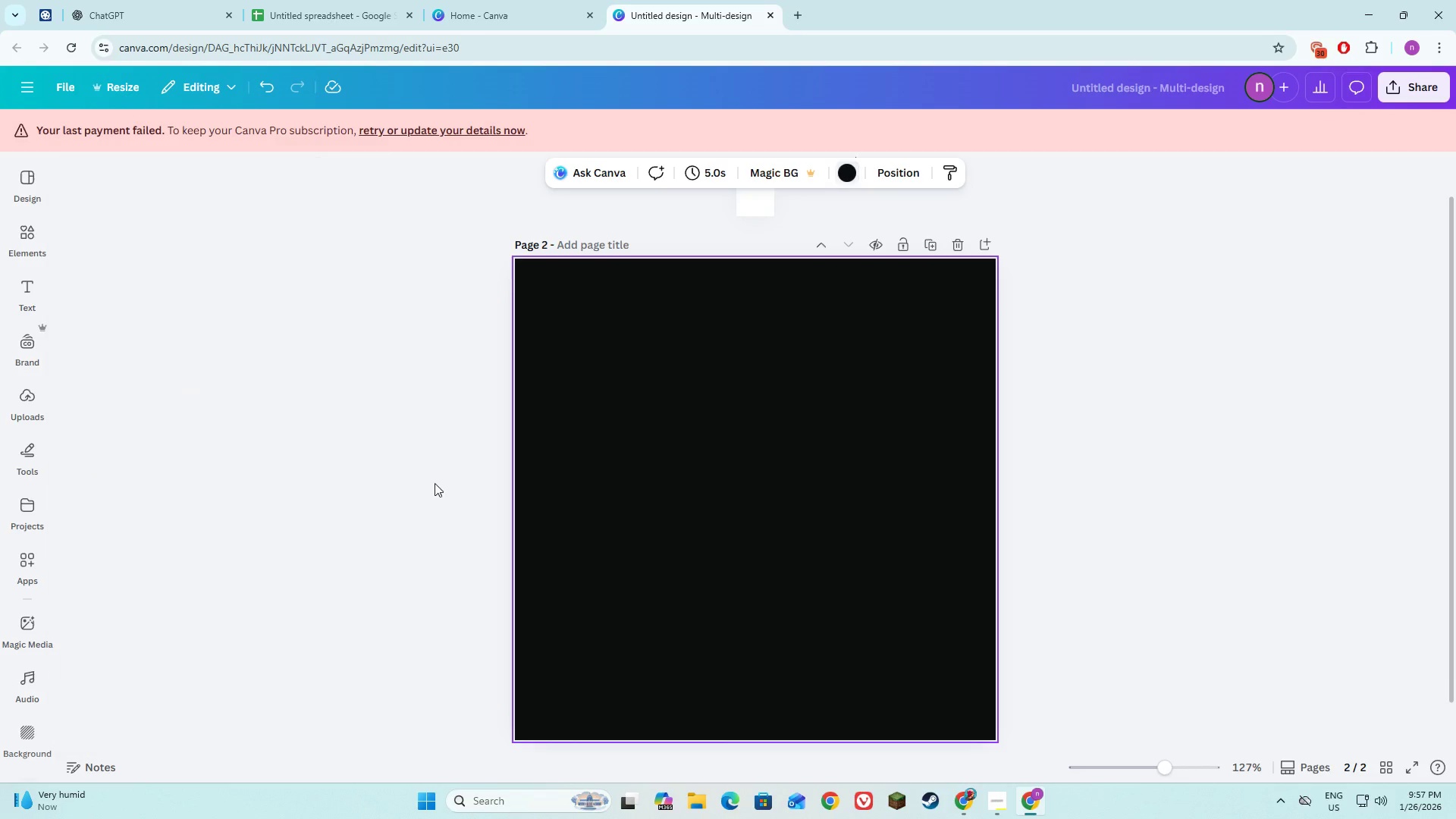 
double_click([417, 510])
 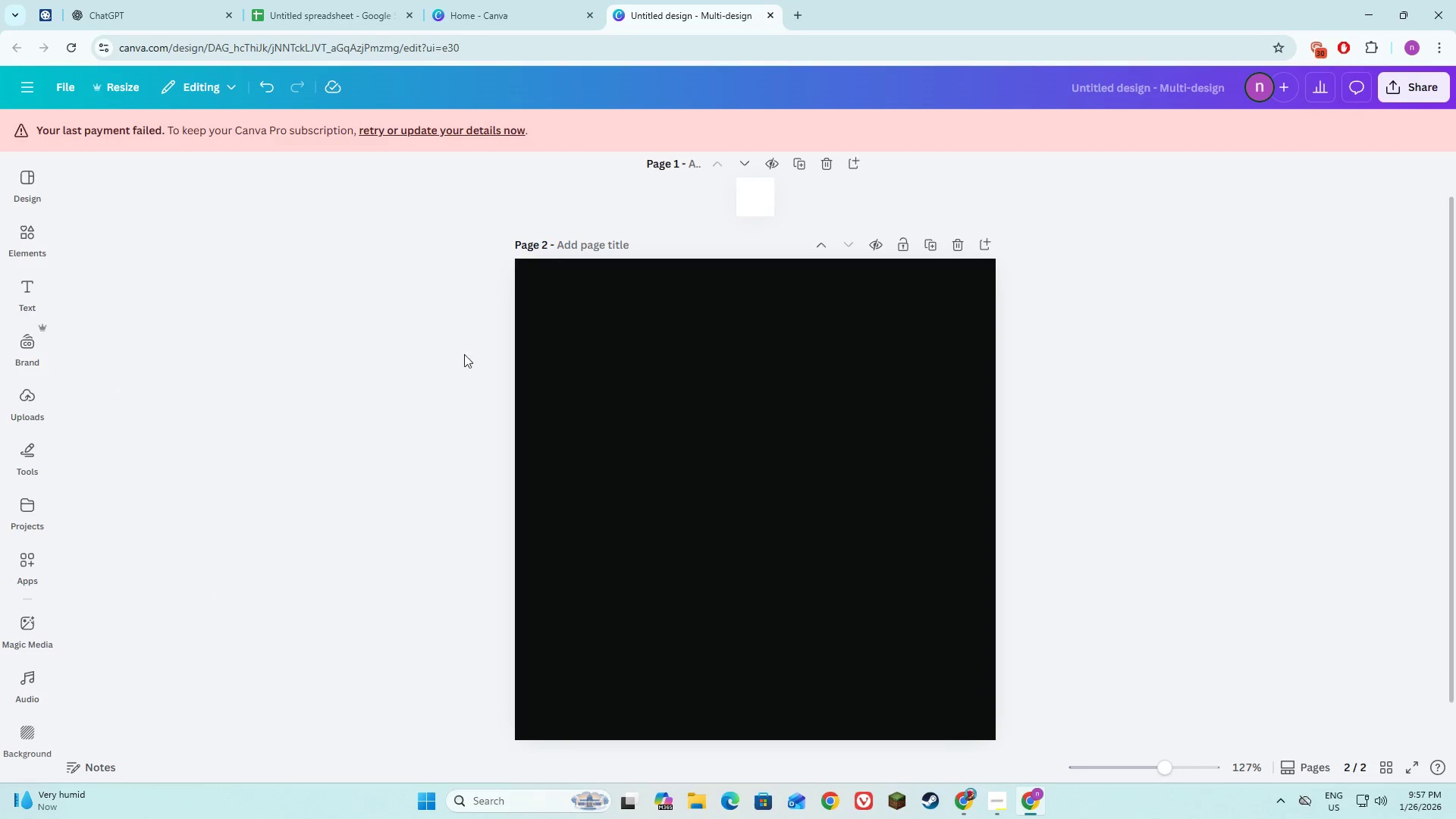 
left_click([852, 426])
 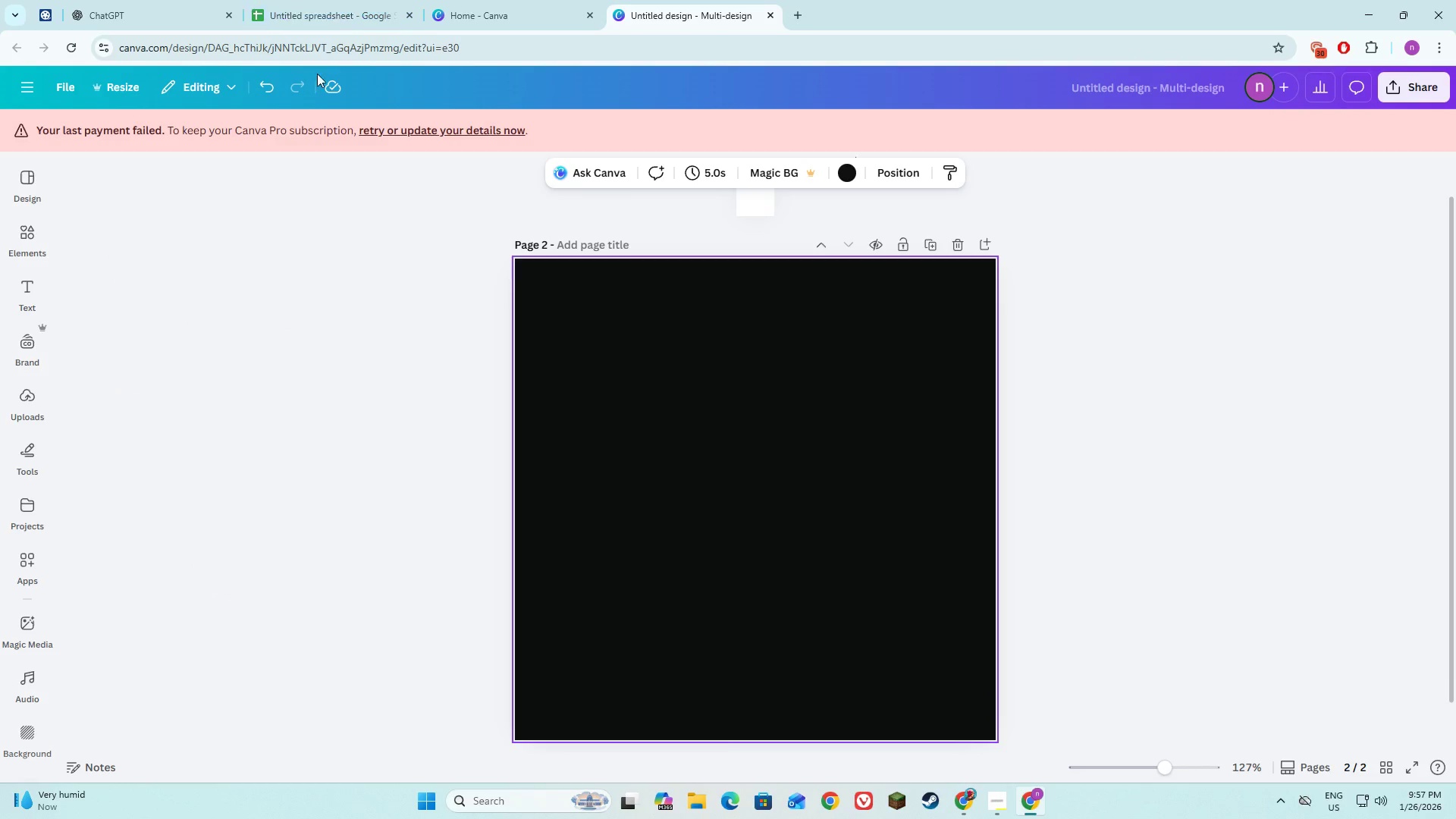 
left_click([372, 406])
 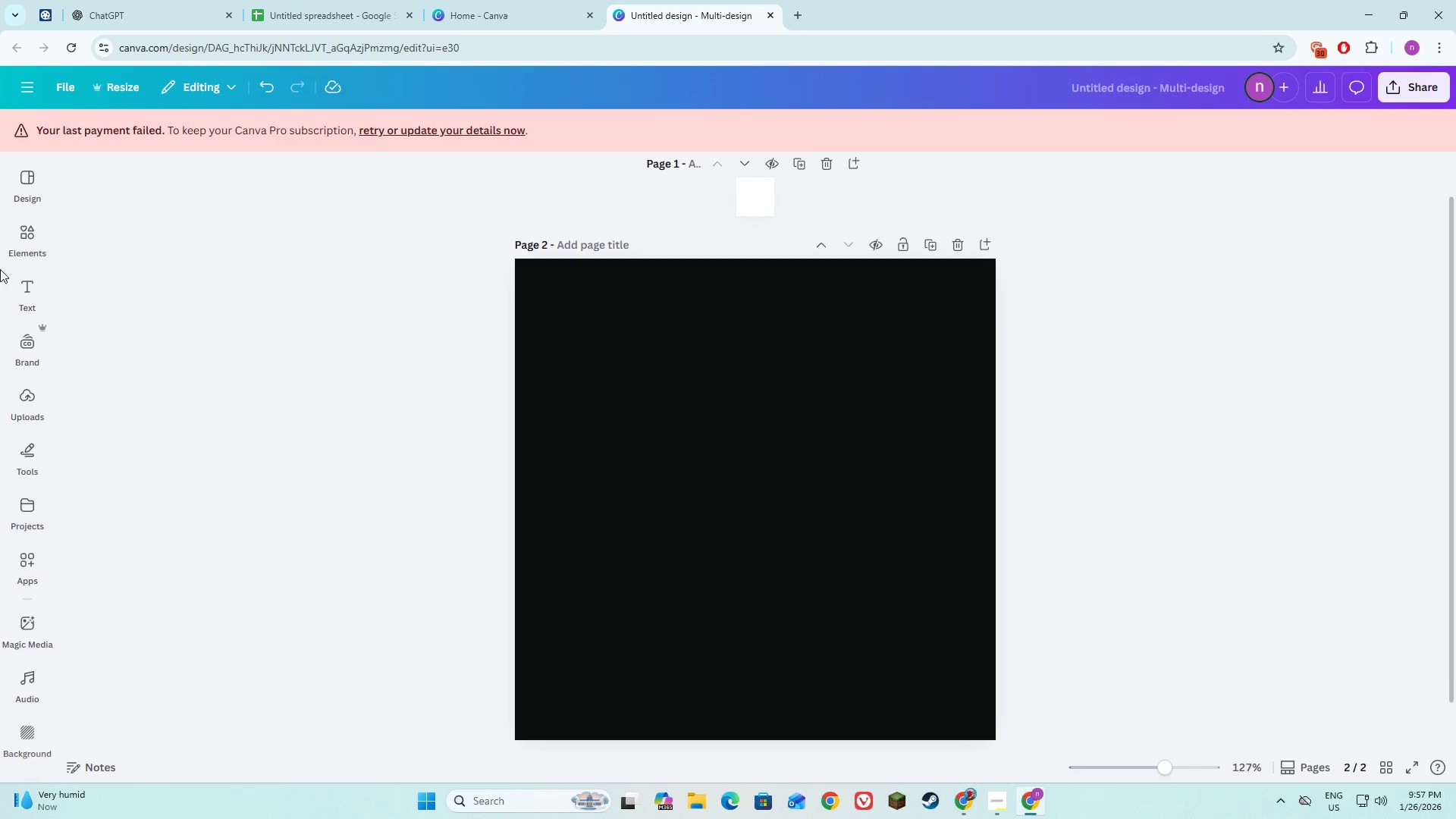 
left_click([20, 240])
 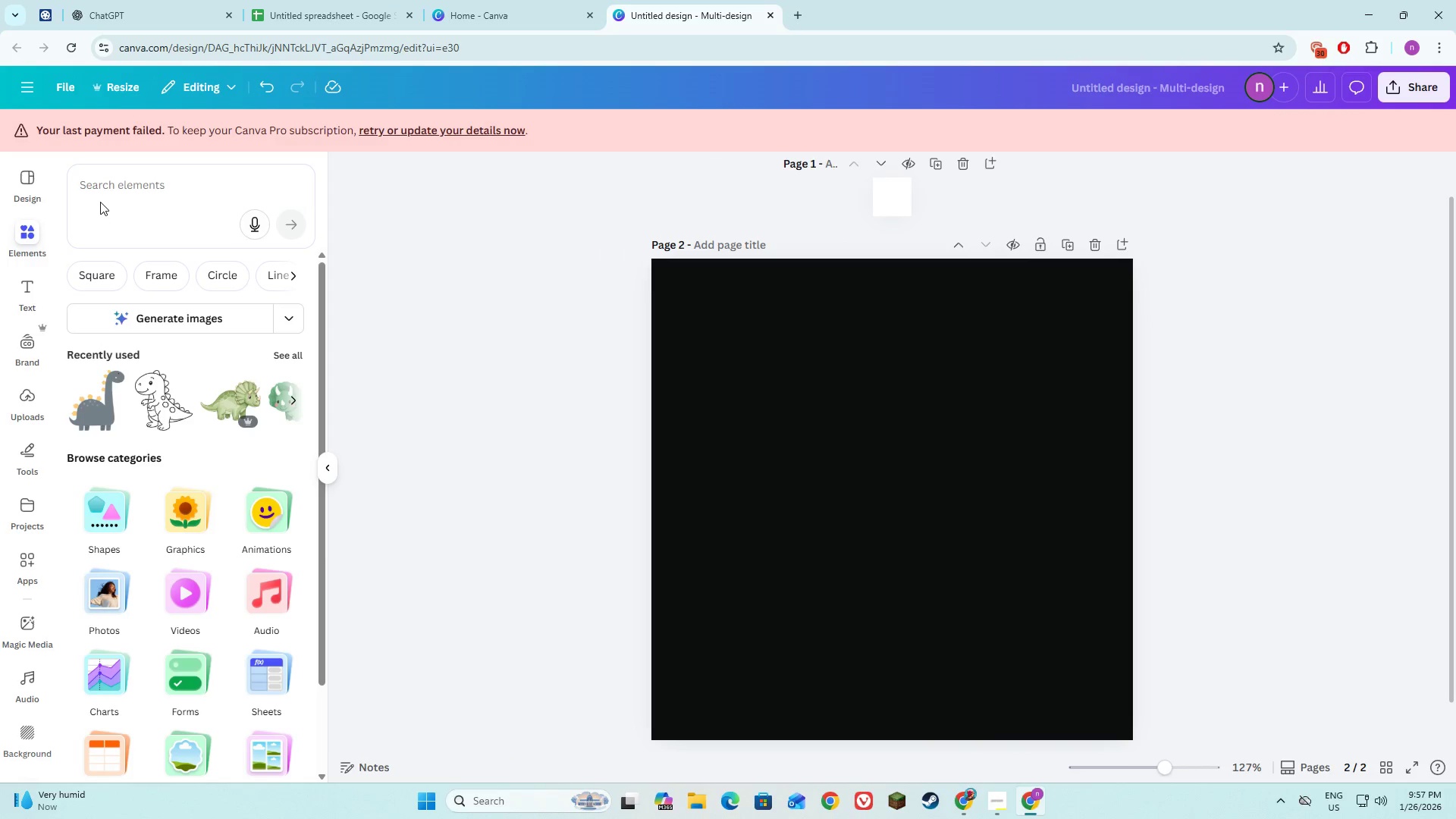 
double_click([102, 196])
 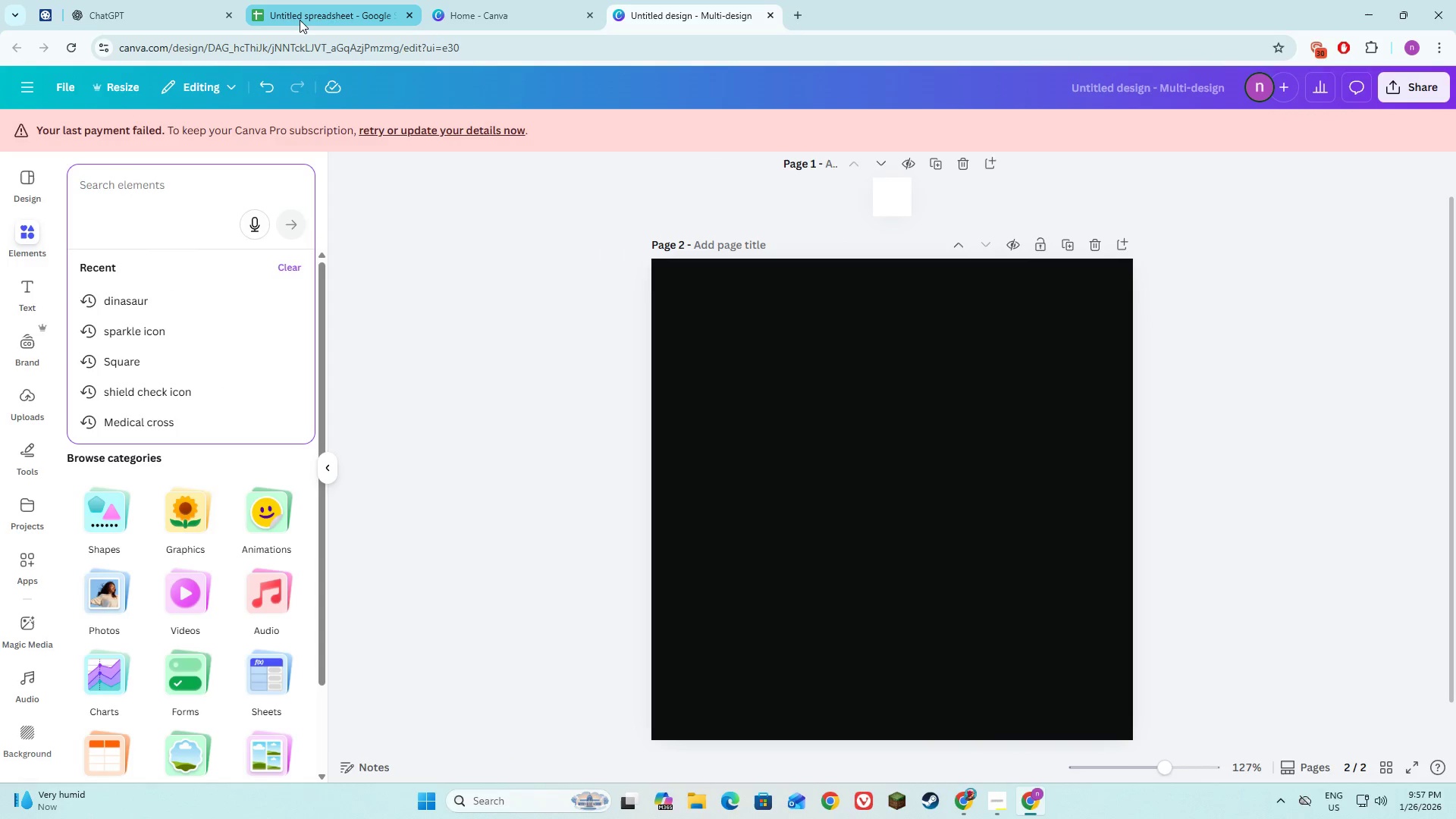 
left_click([300, 19])
 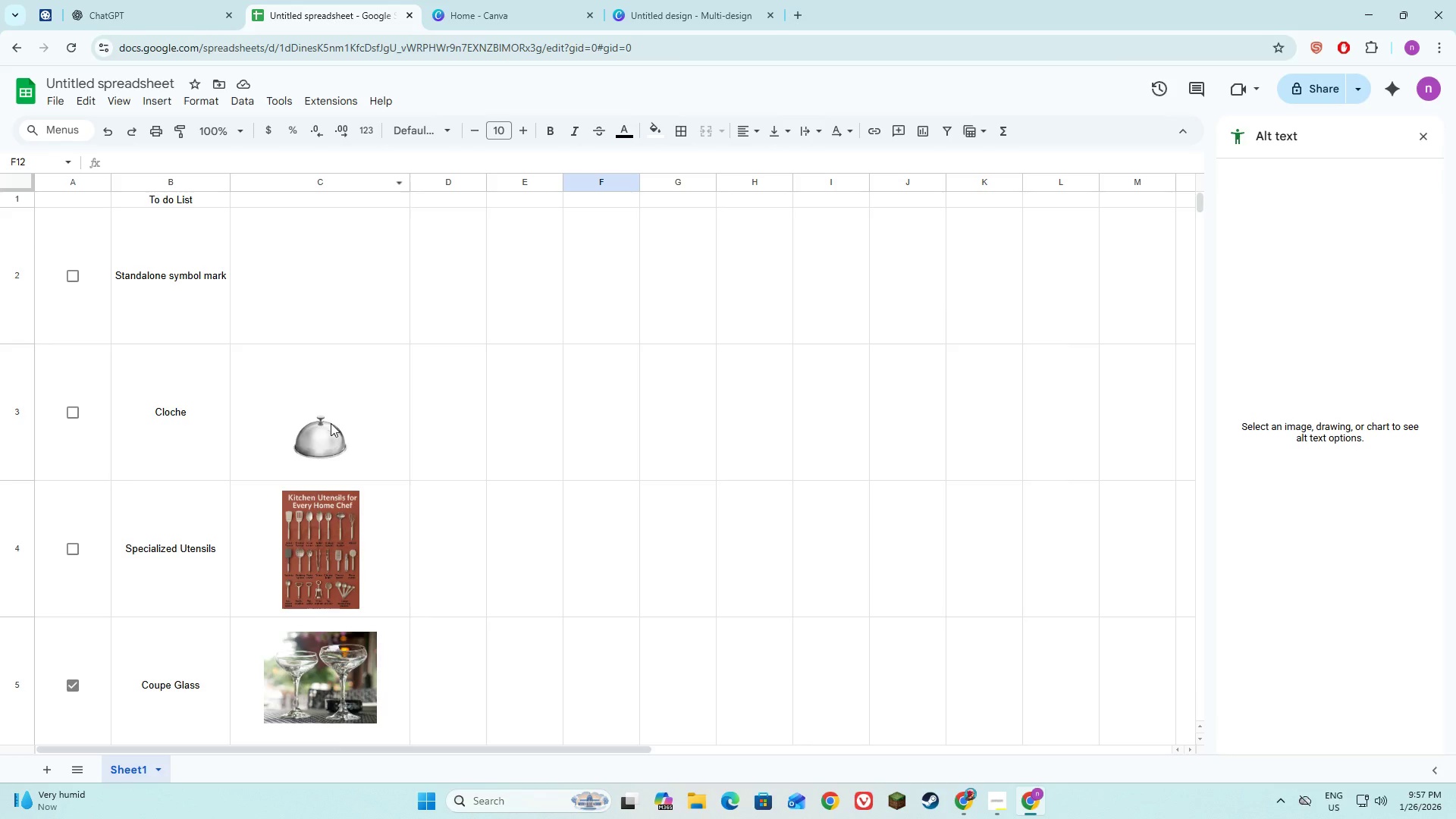 
scroll: coordinate [331, 423], scroll_direction: down, amount: 2.0
 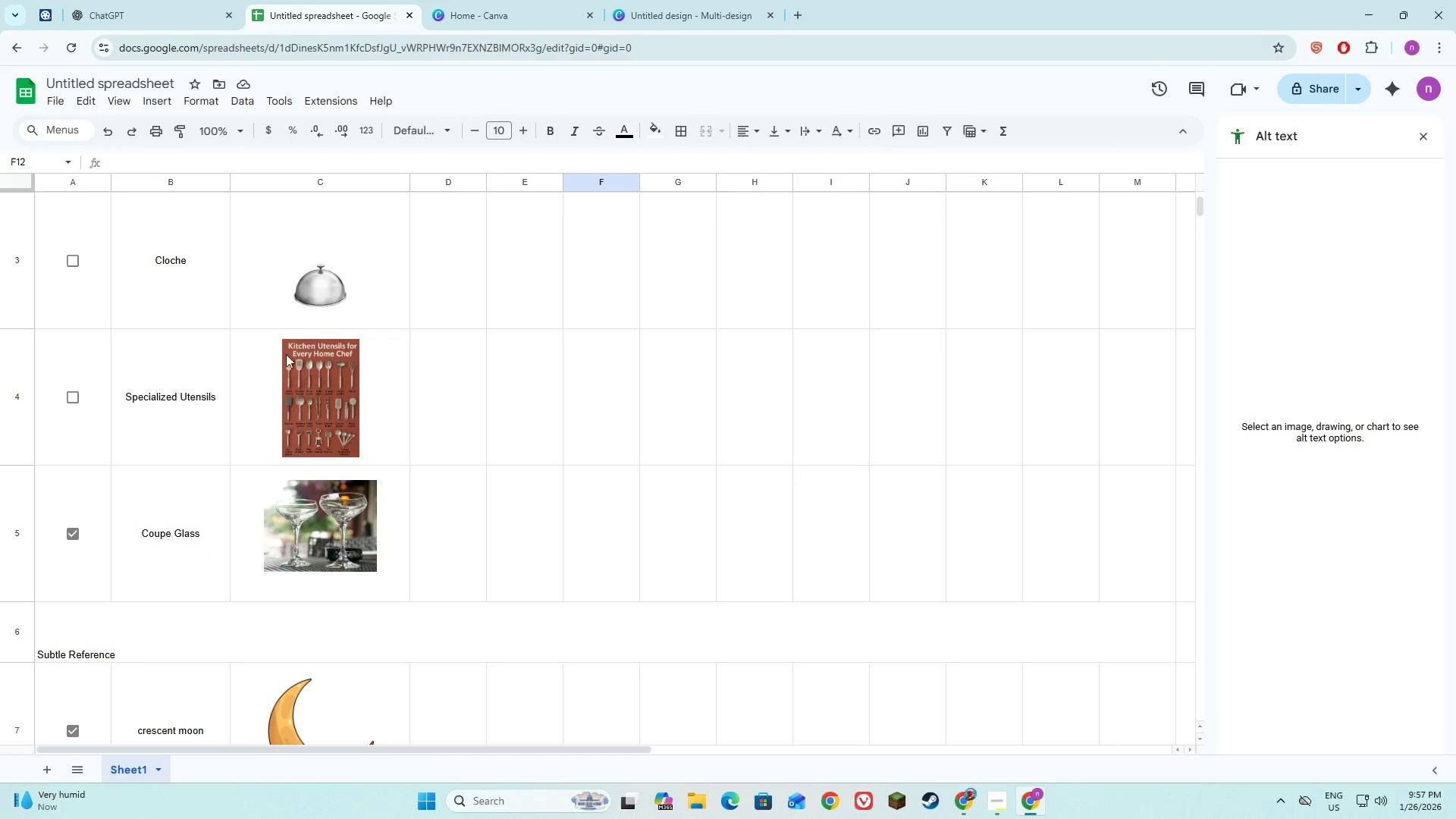 
double_click([183, 535])
 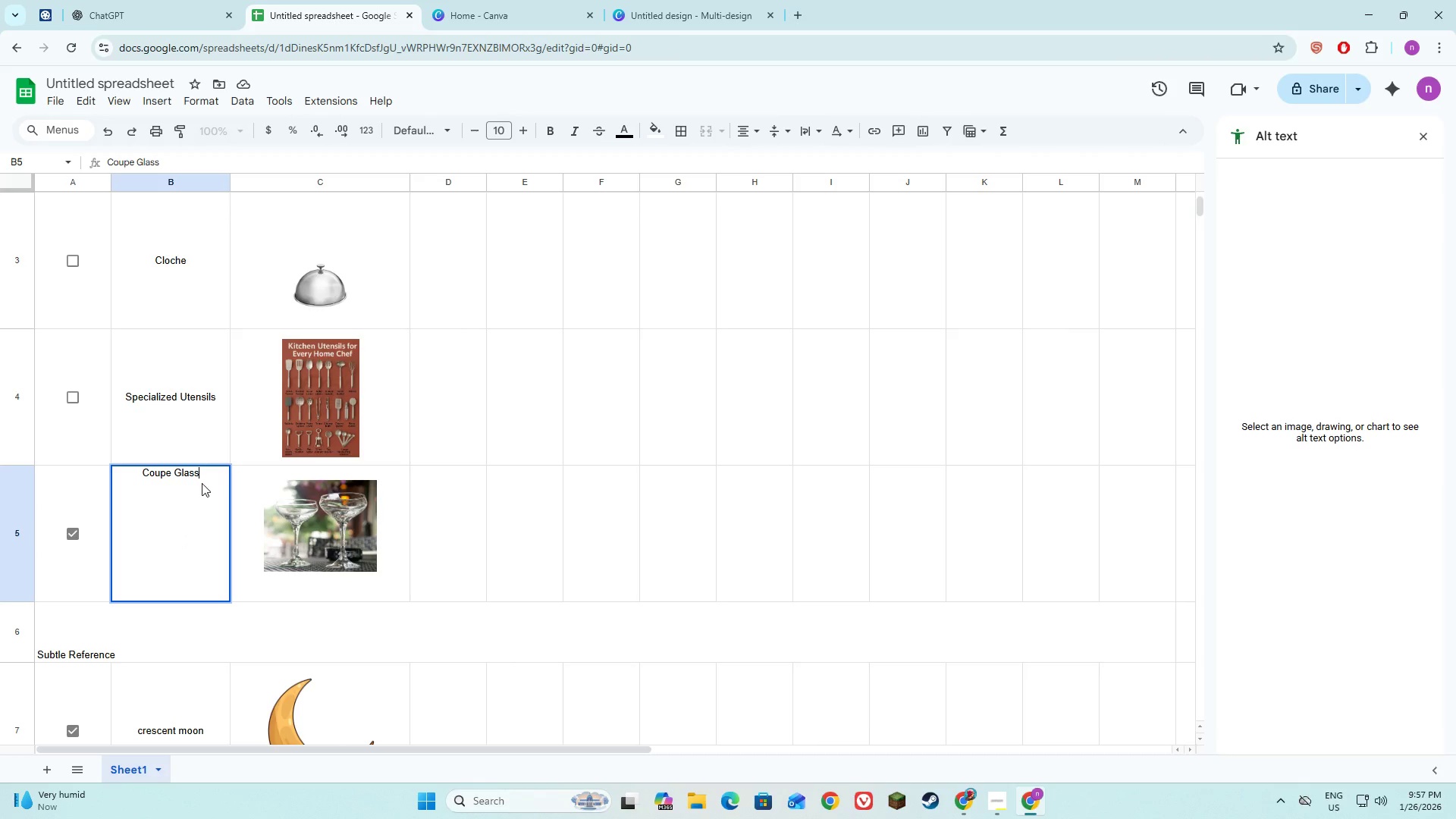 
left_click_drag(start_coordinate=[199, 472], to_coordinate=[141, 472])
 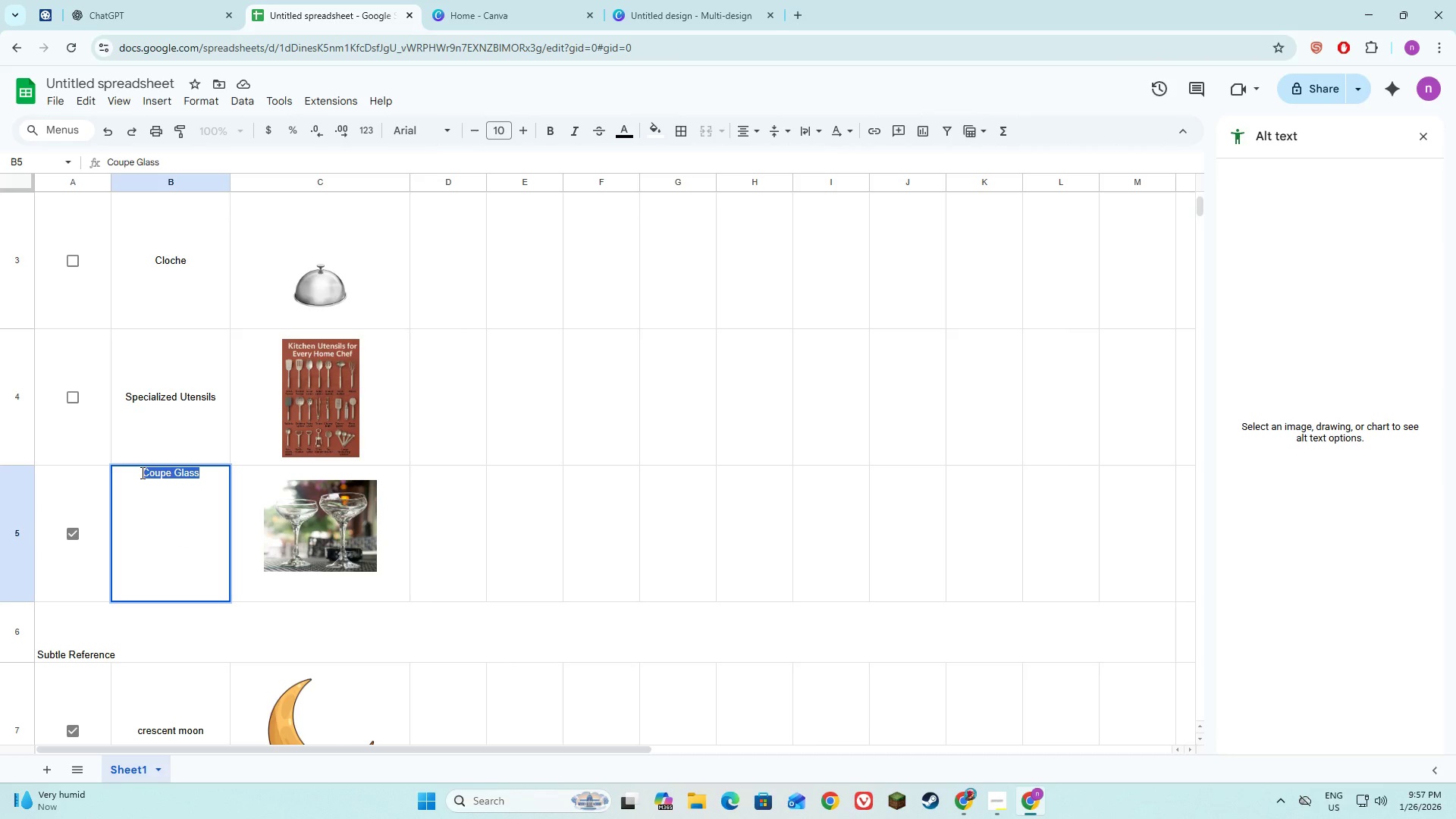 
key(Control+C)
 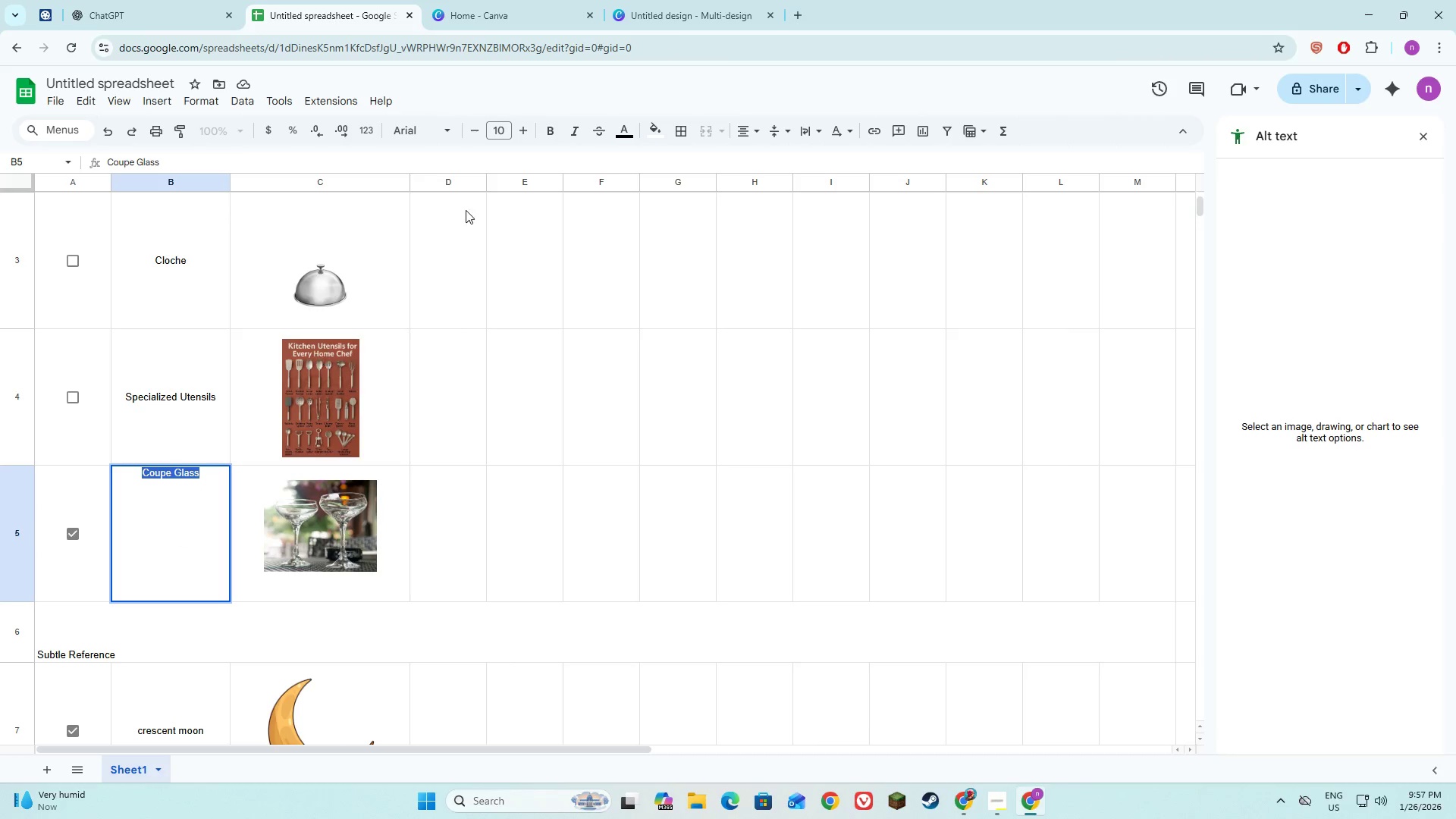 
key(Control+C)
 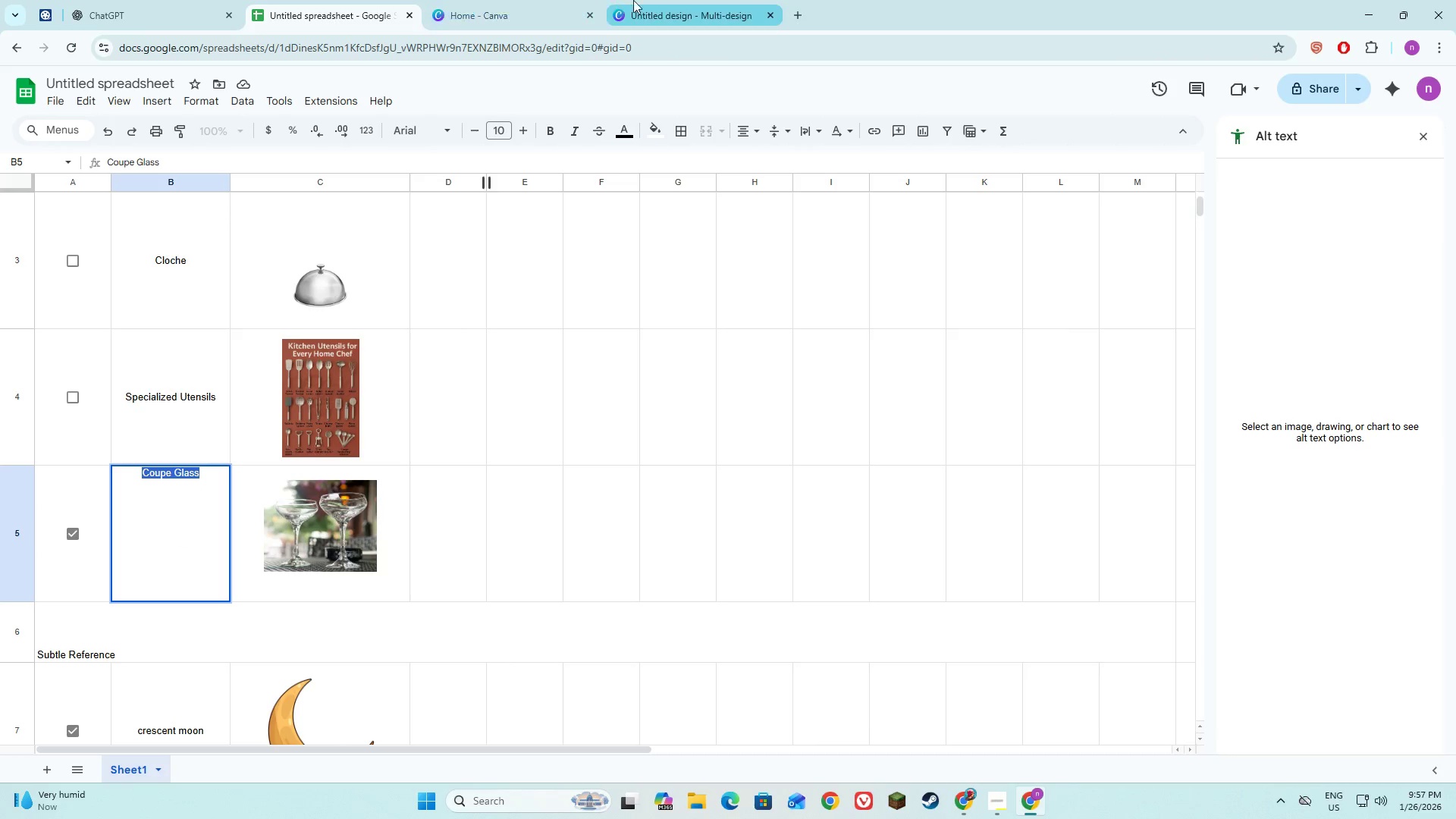 
left_click([636, 0])
 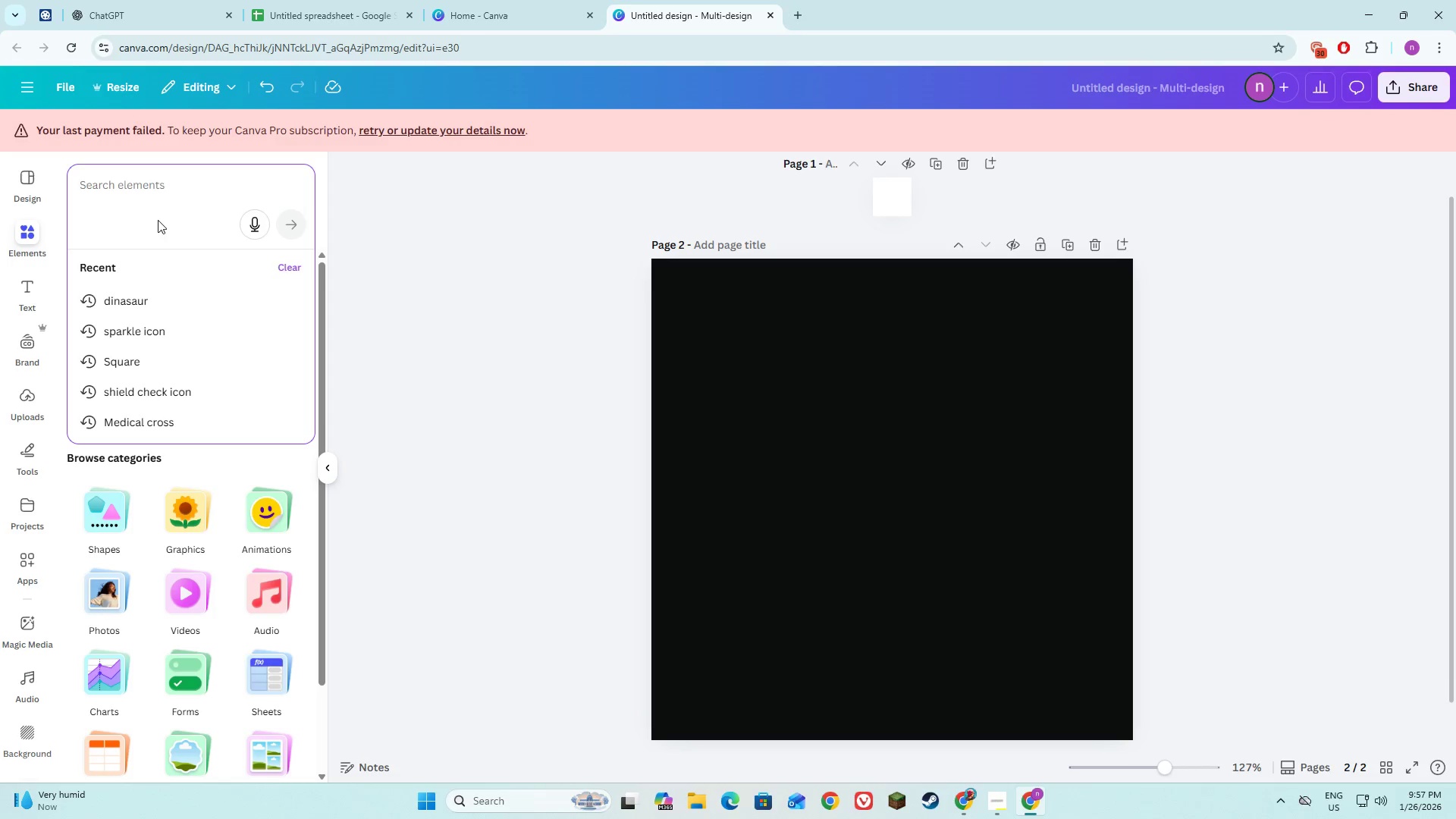 
key(Control+V)
 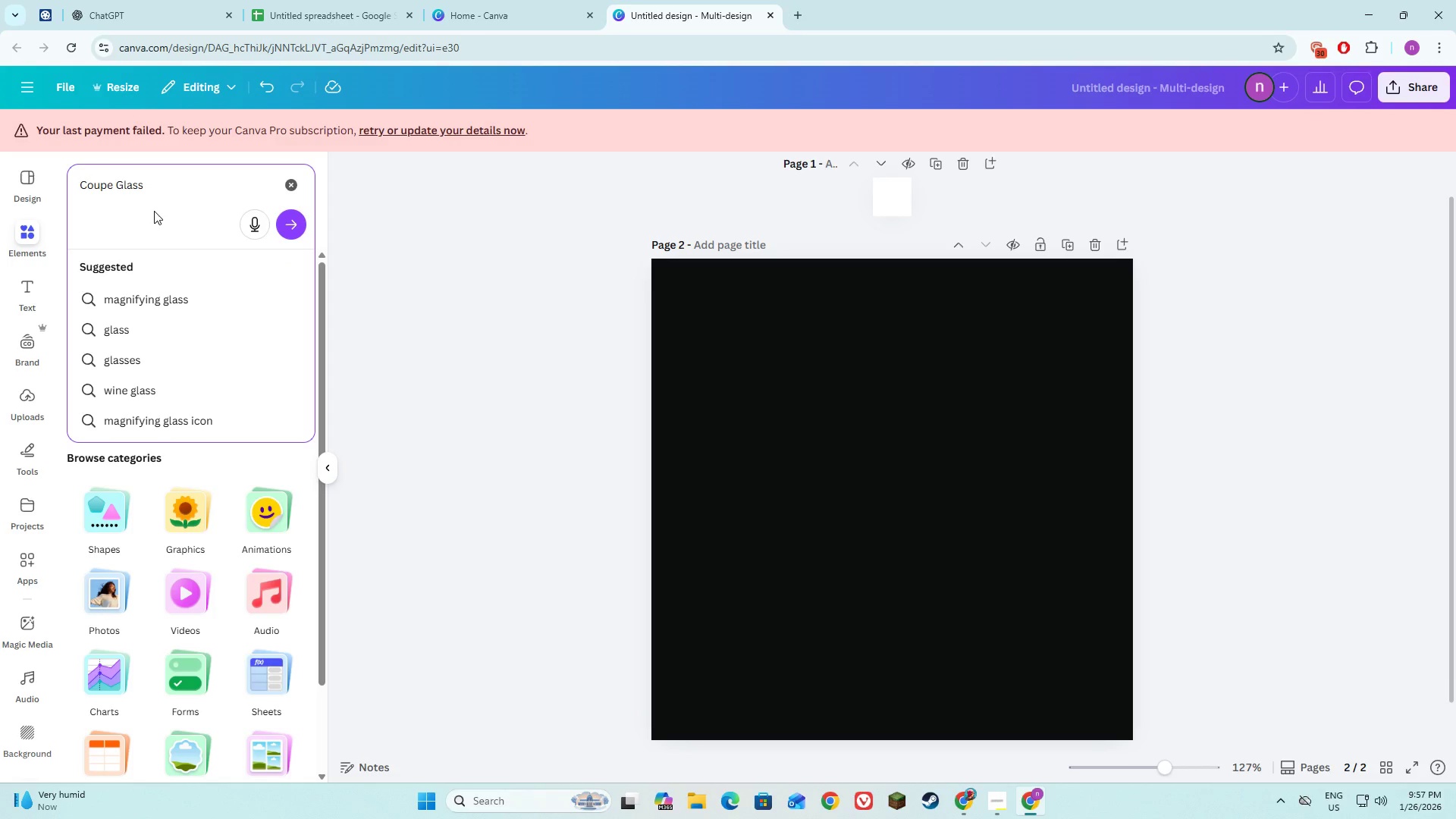 
key(NumpadEnter)
 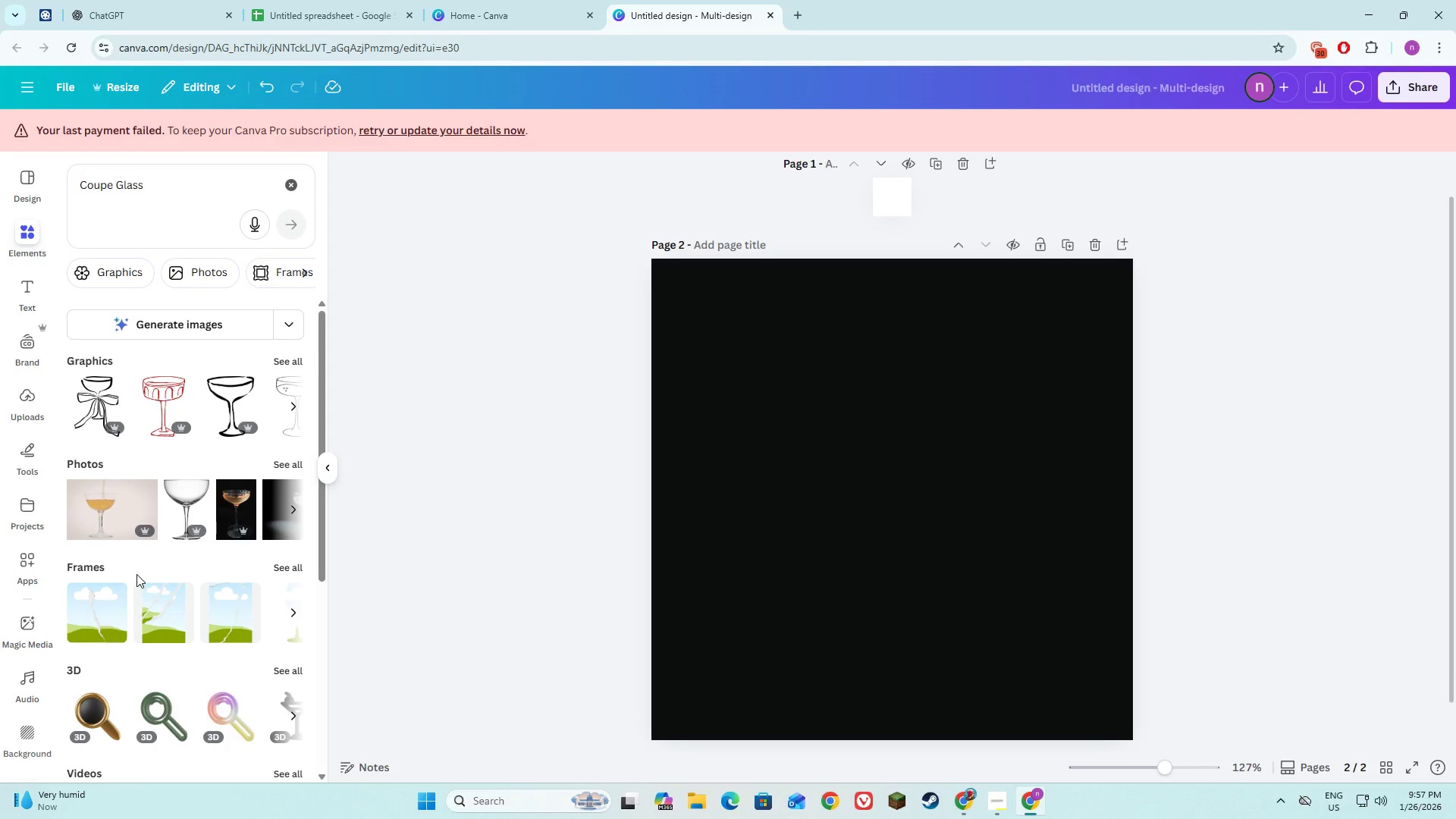 
left_click([282, 465])
 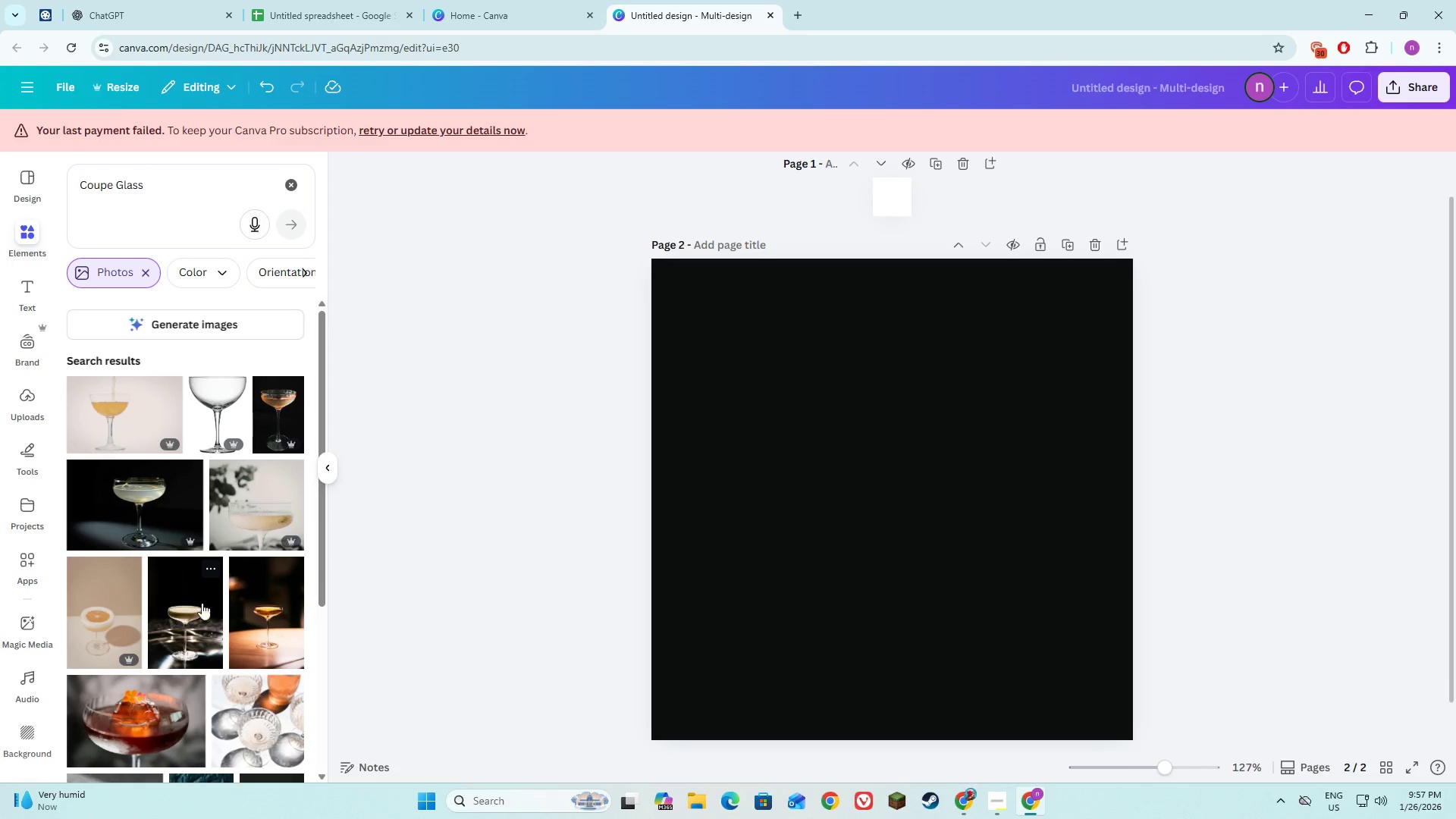 
scroll: coordinate [167, 603], scroll_direction: down, amount: 13.0
 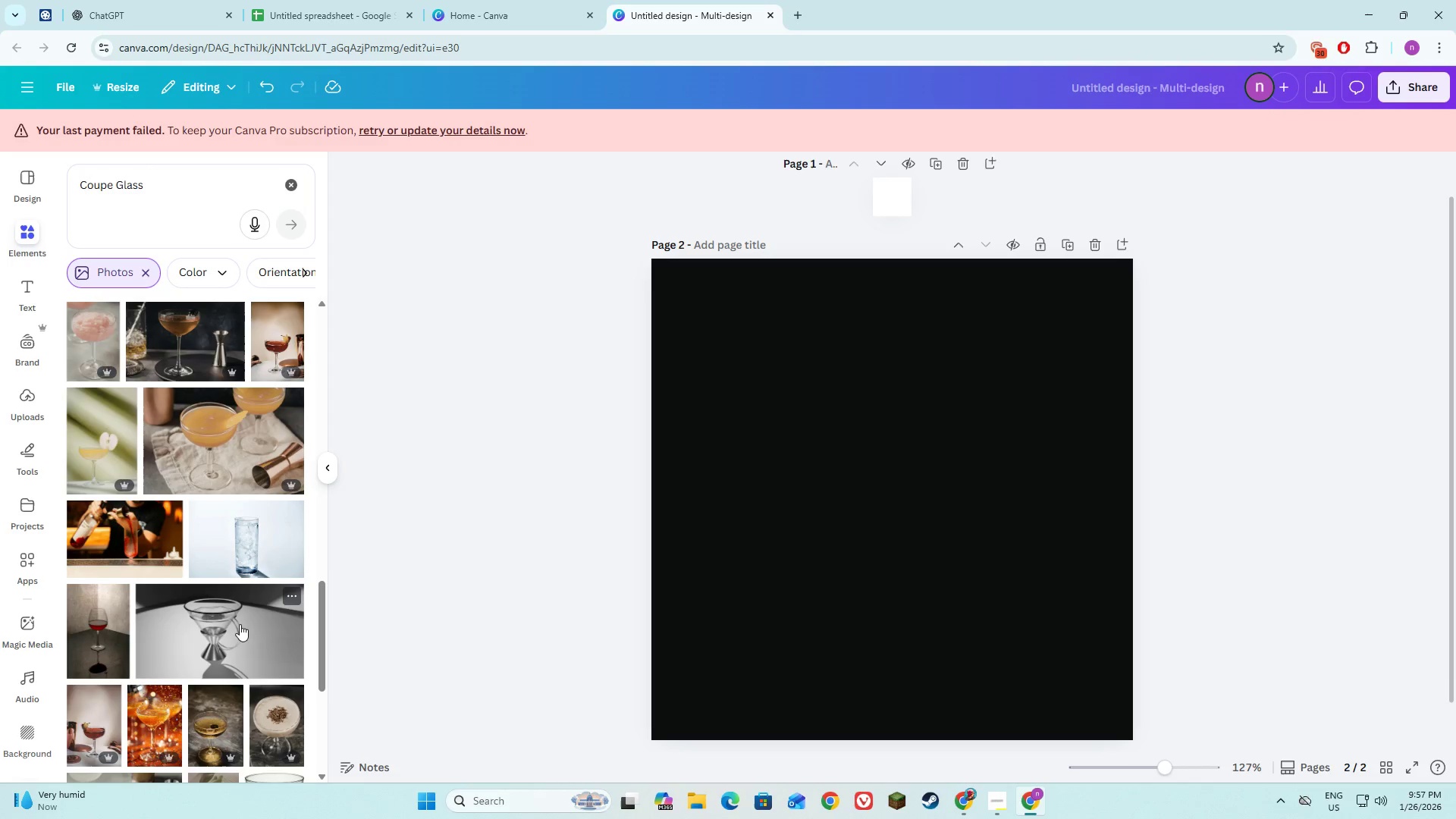 
scroll: coordinate [237, 628], scroll_direction: down, amount: 7.0
 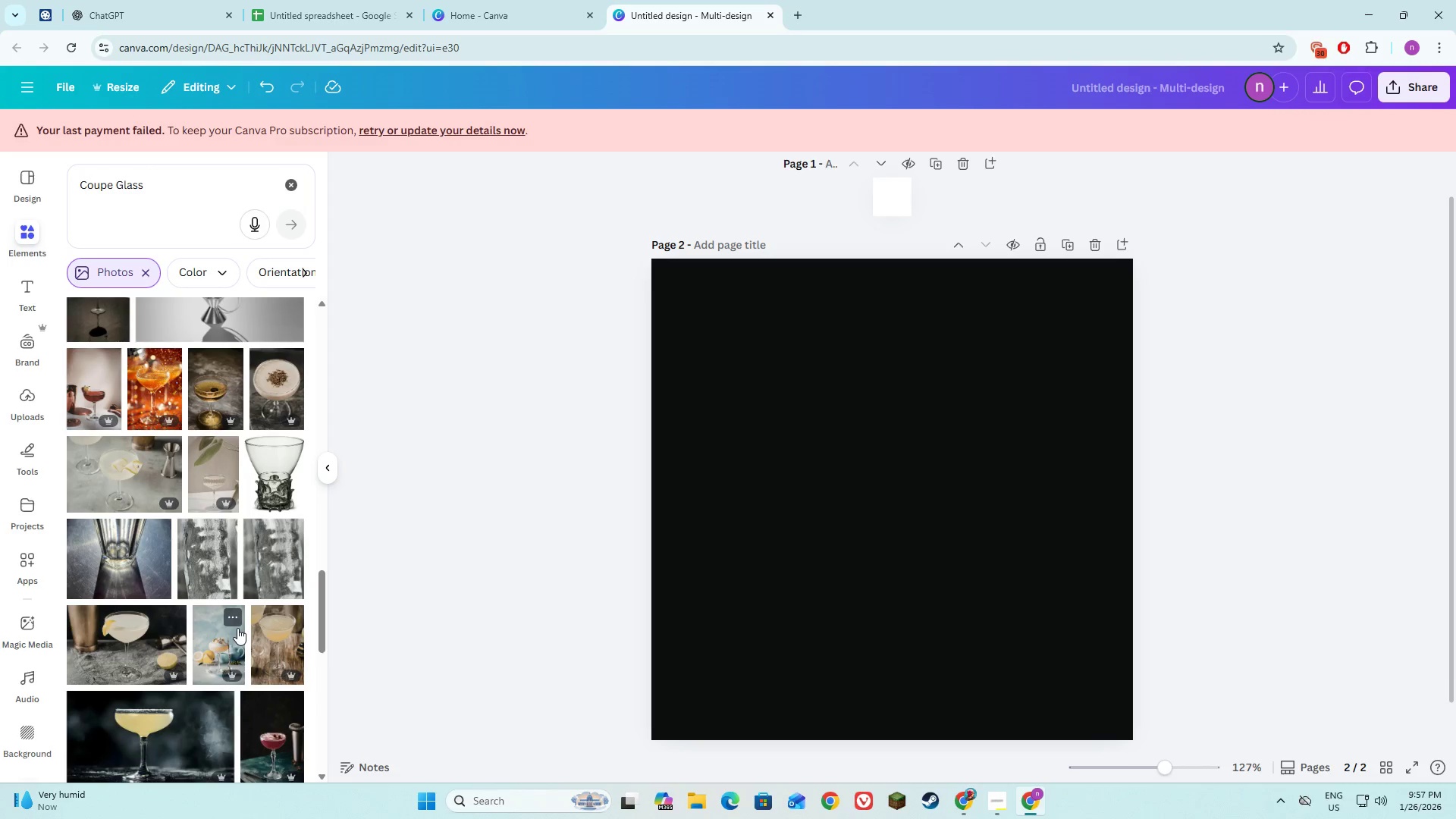 
scroll: coordinate [237, 628], scroll_direction: up, amount: 21.0
 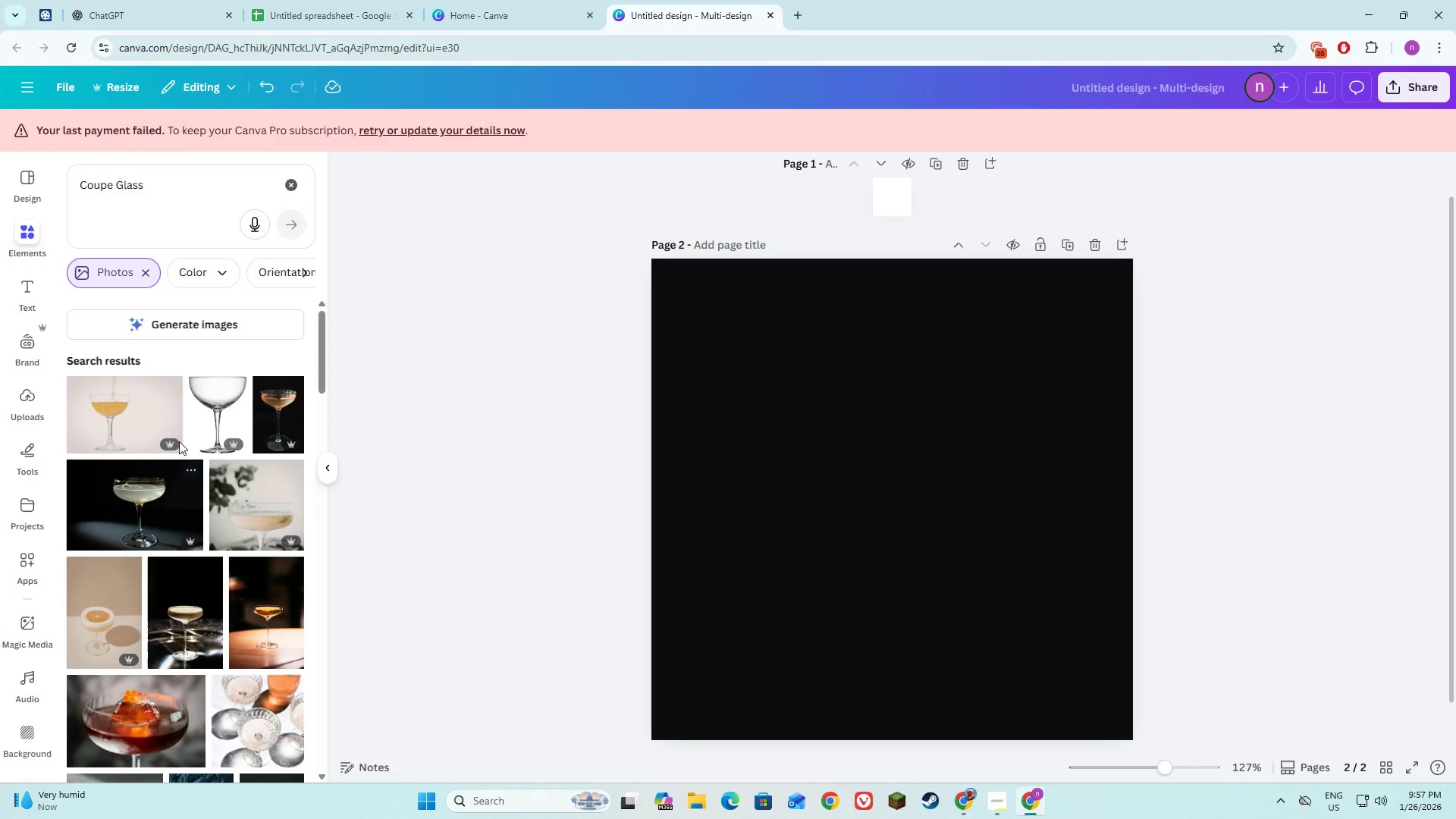 
left_click([210, 412])
 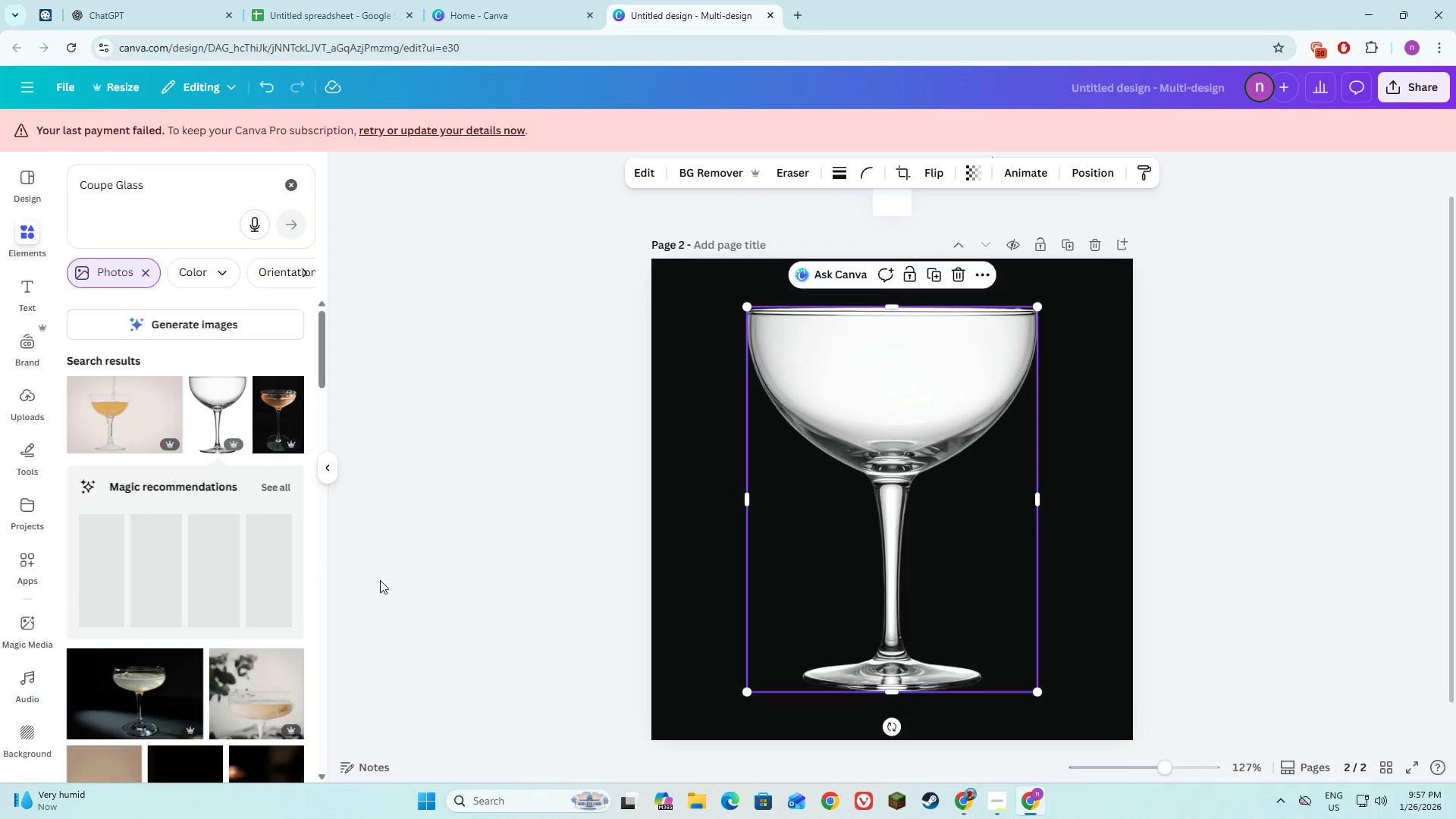 
left_click([380, 585])
 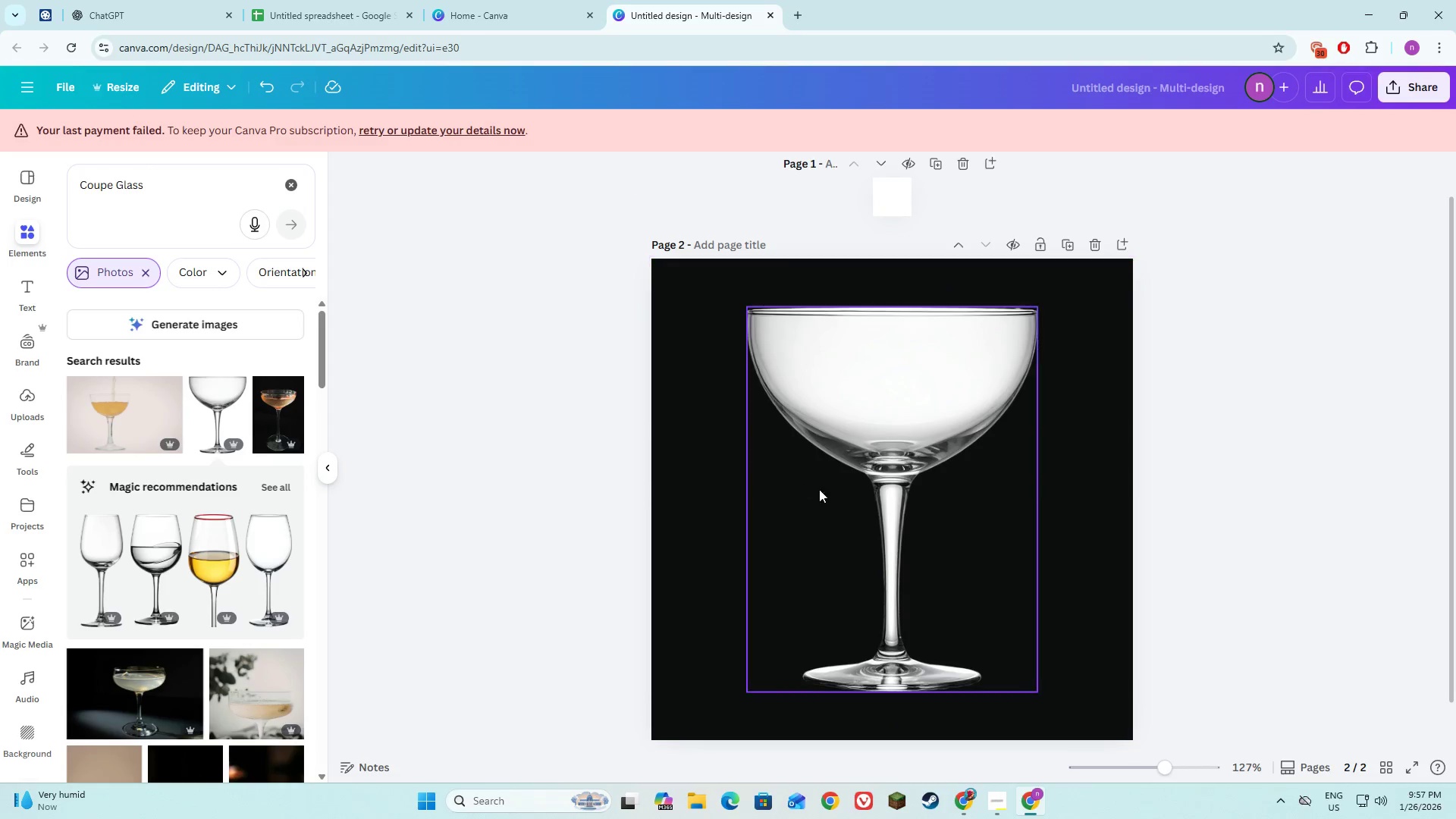 
left_click([839, 497])
 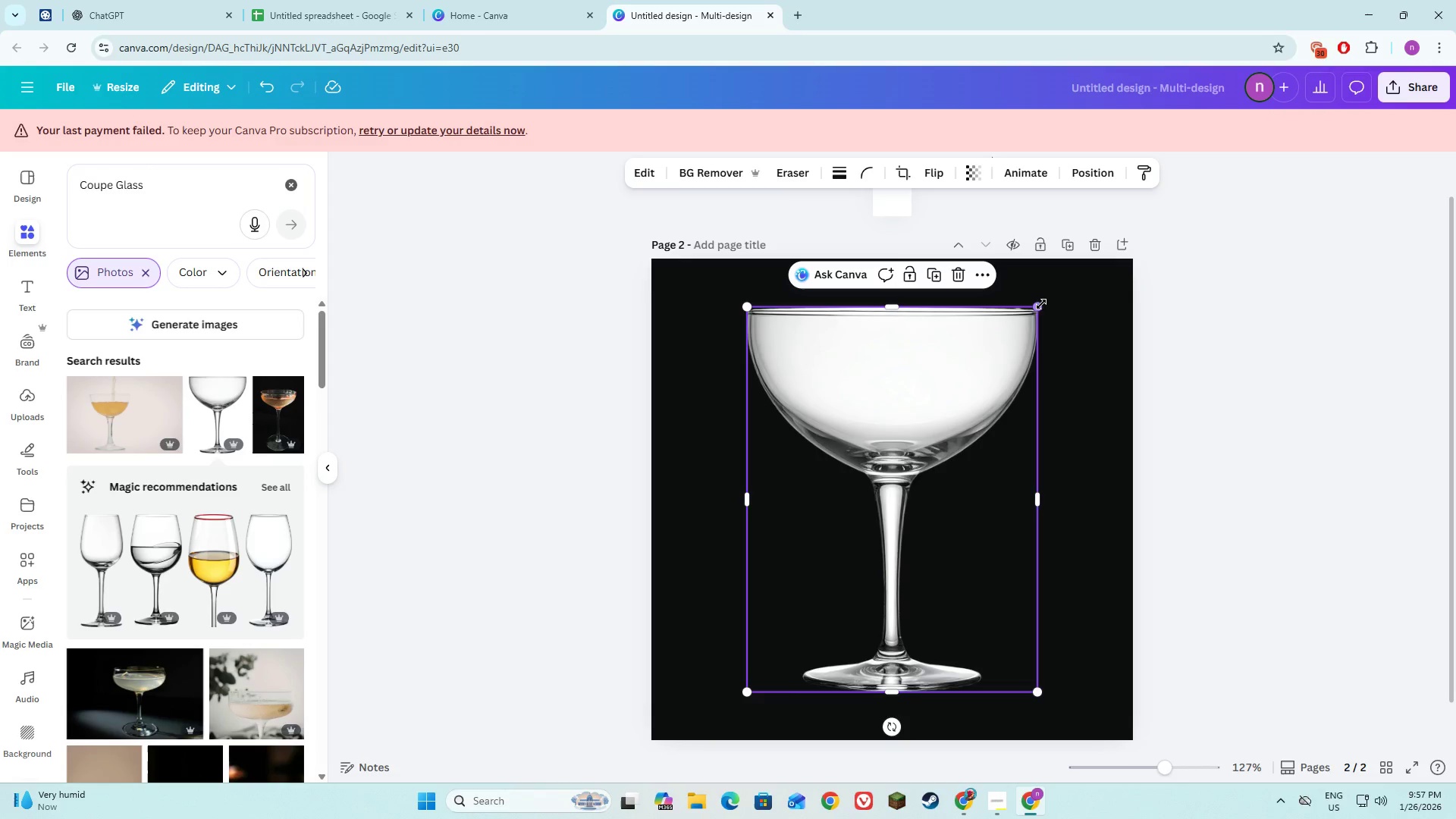 
left_click_drag(start_coordinate=[1040, 305], to_coordinate=[936, 532])
 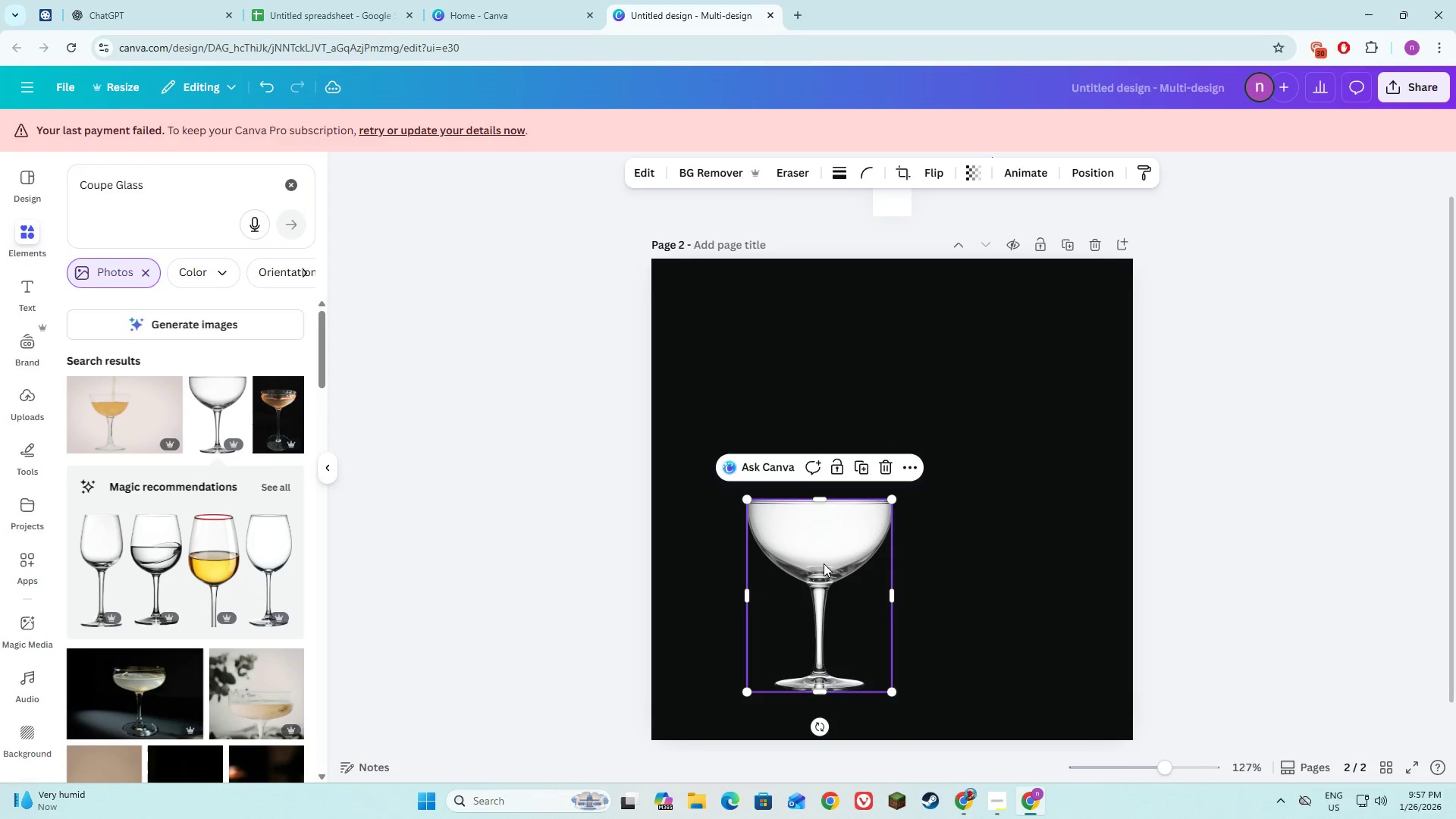 
left_click_drag(start_coordinate=[824, 563], to_coordinate=[895, 550])
 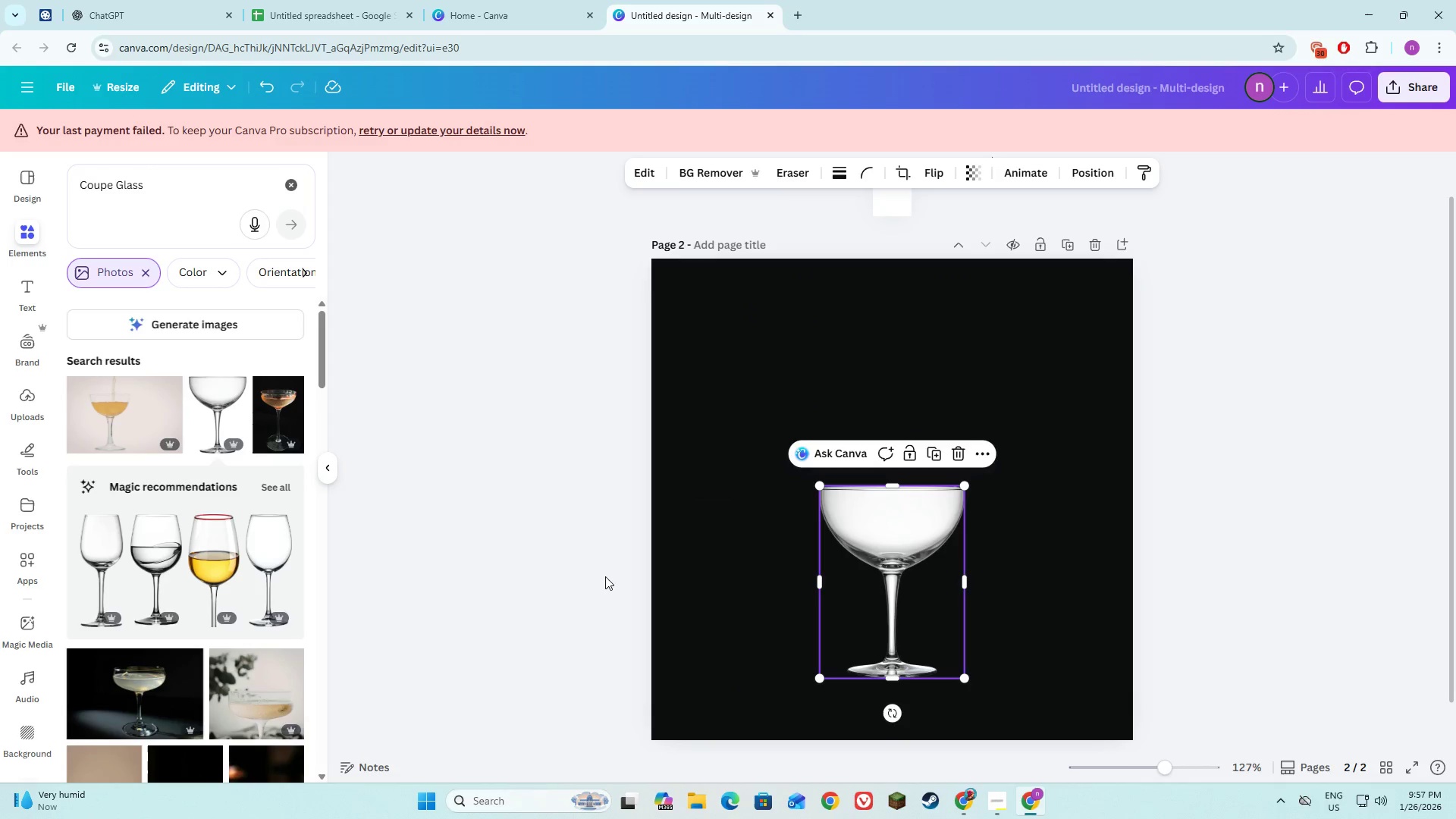 
left_click([605, 576])
 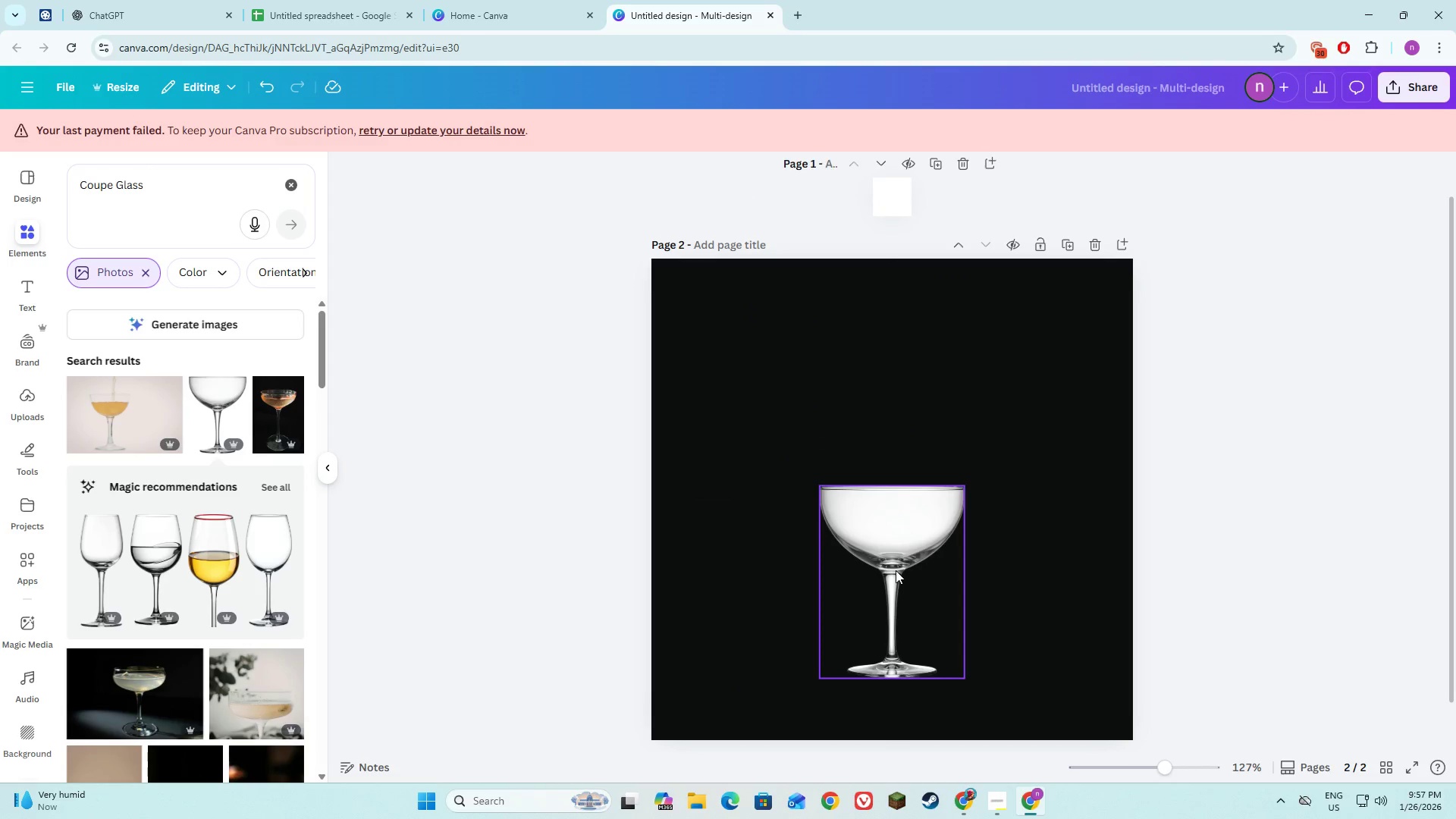 
left_click([896, 570])
 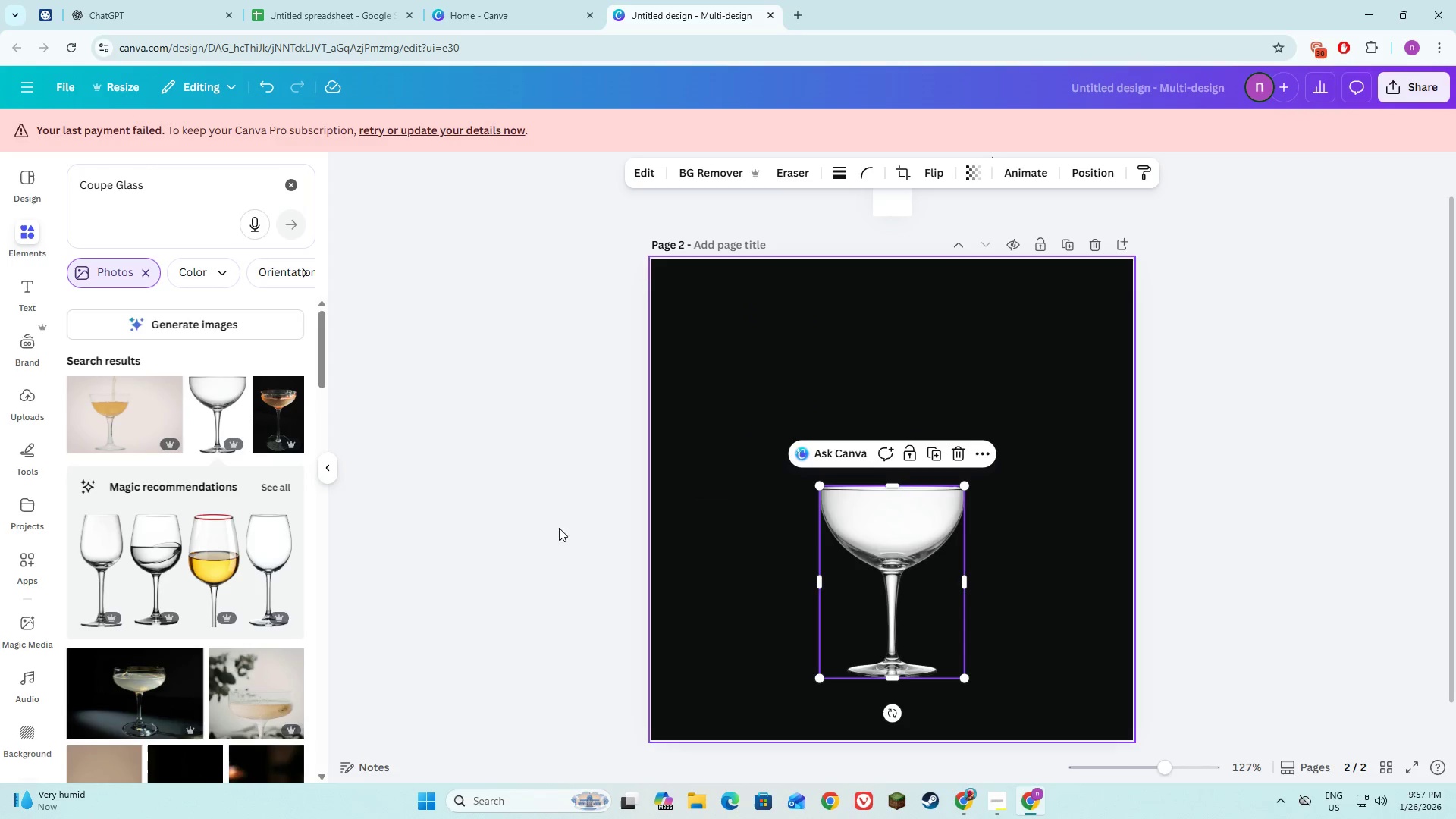 
left_click([501, 528])
 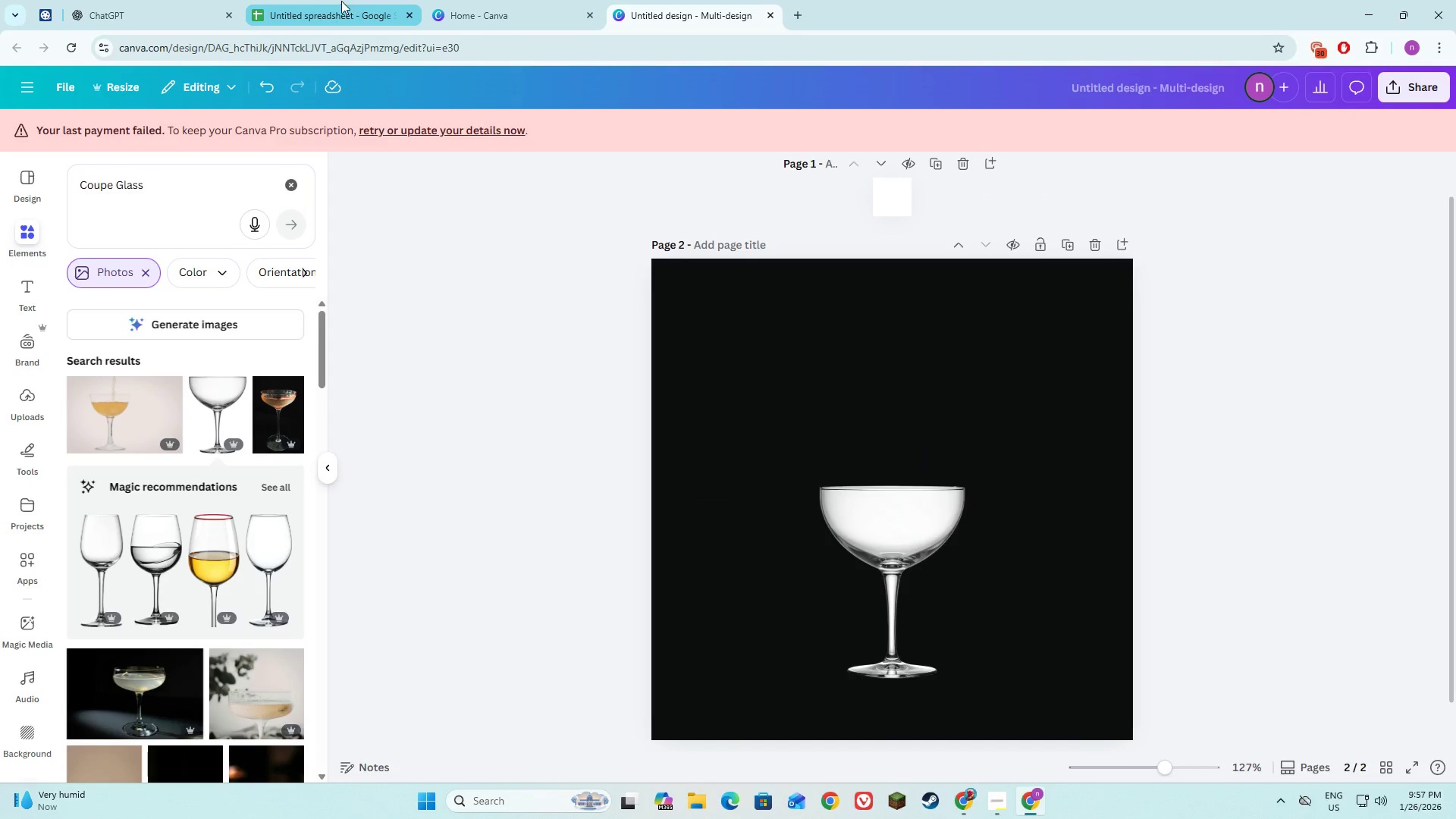 
left_click([151, 0])
 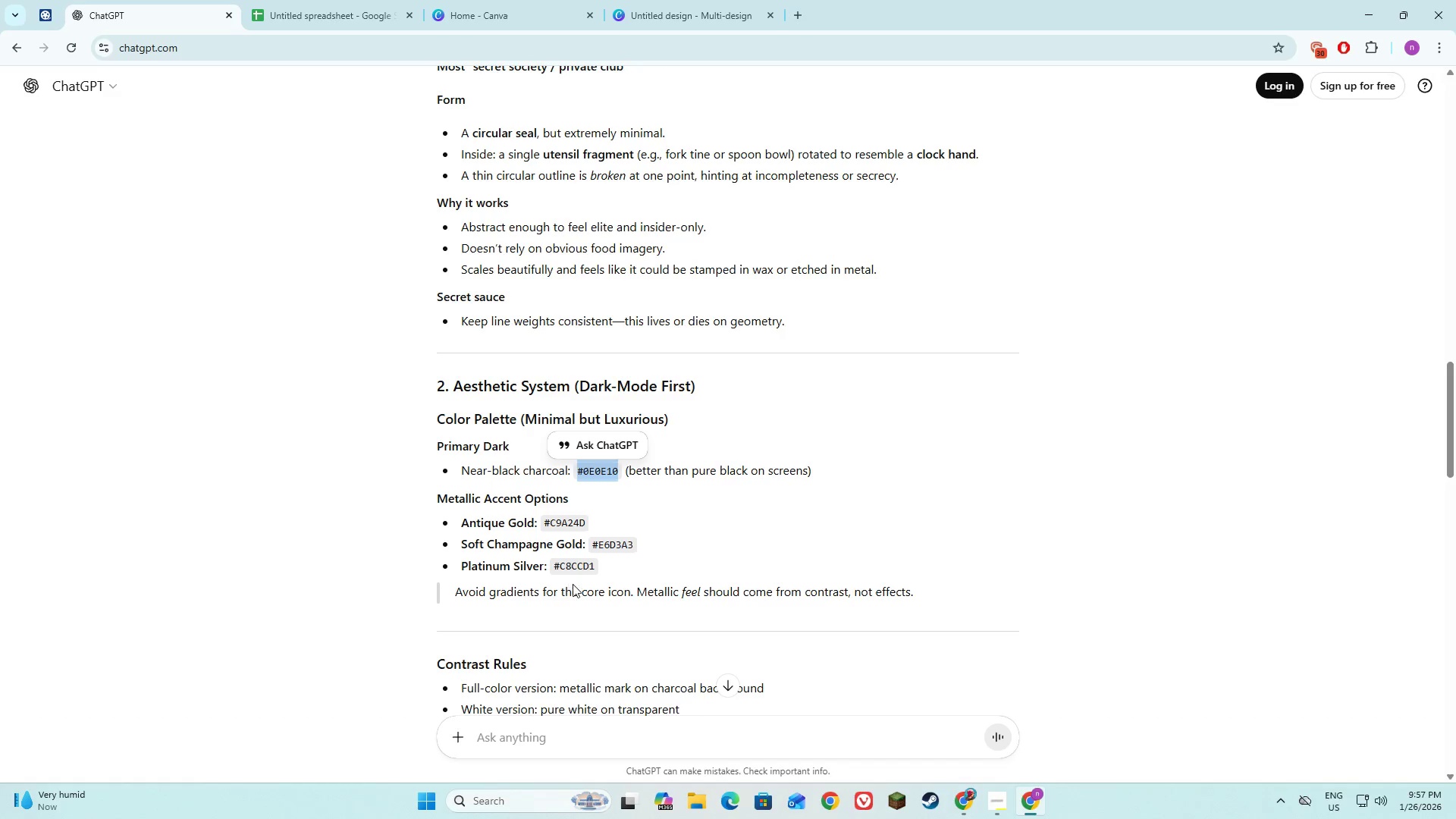 
left_click([617, 592])
 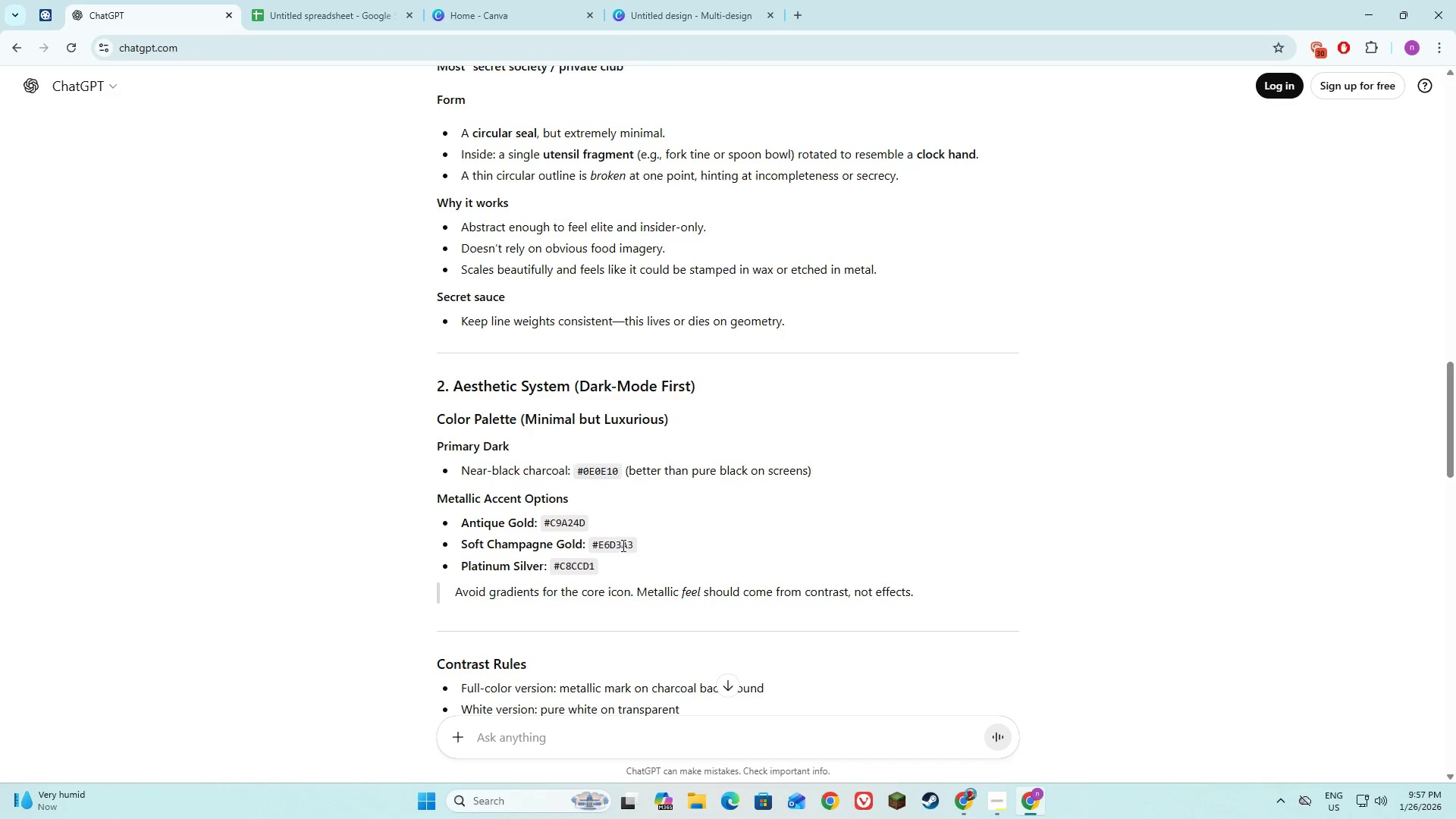 
left_click_drag(start_coordinate=[633, 543], to_coordinate=[588, 548])
 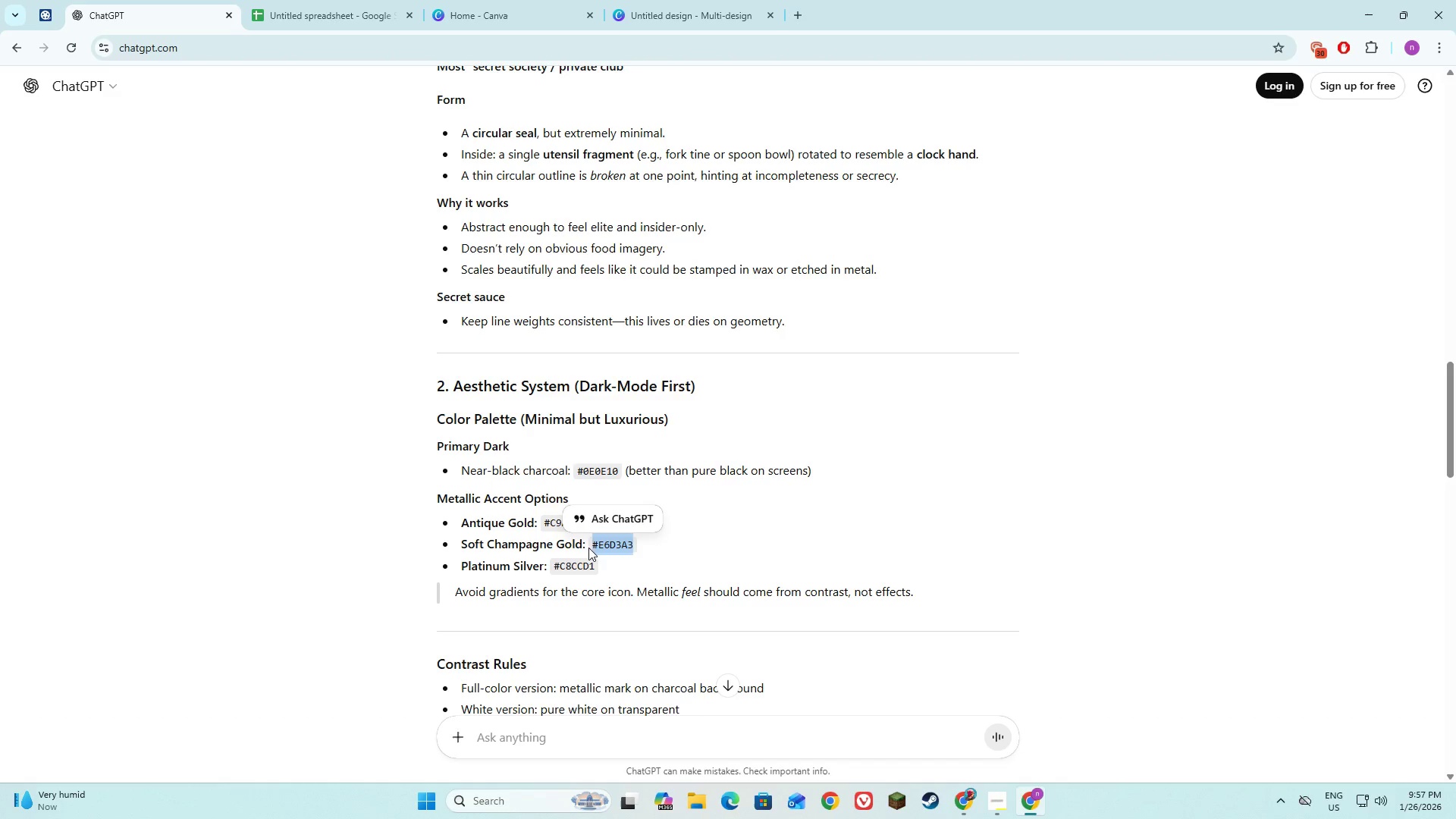 
key(Control+C)
 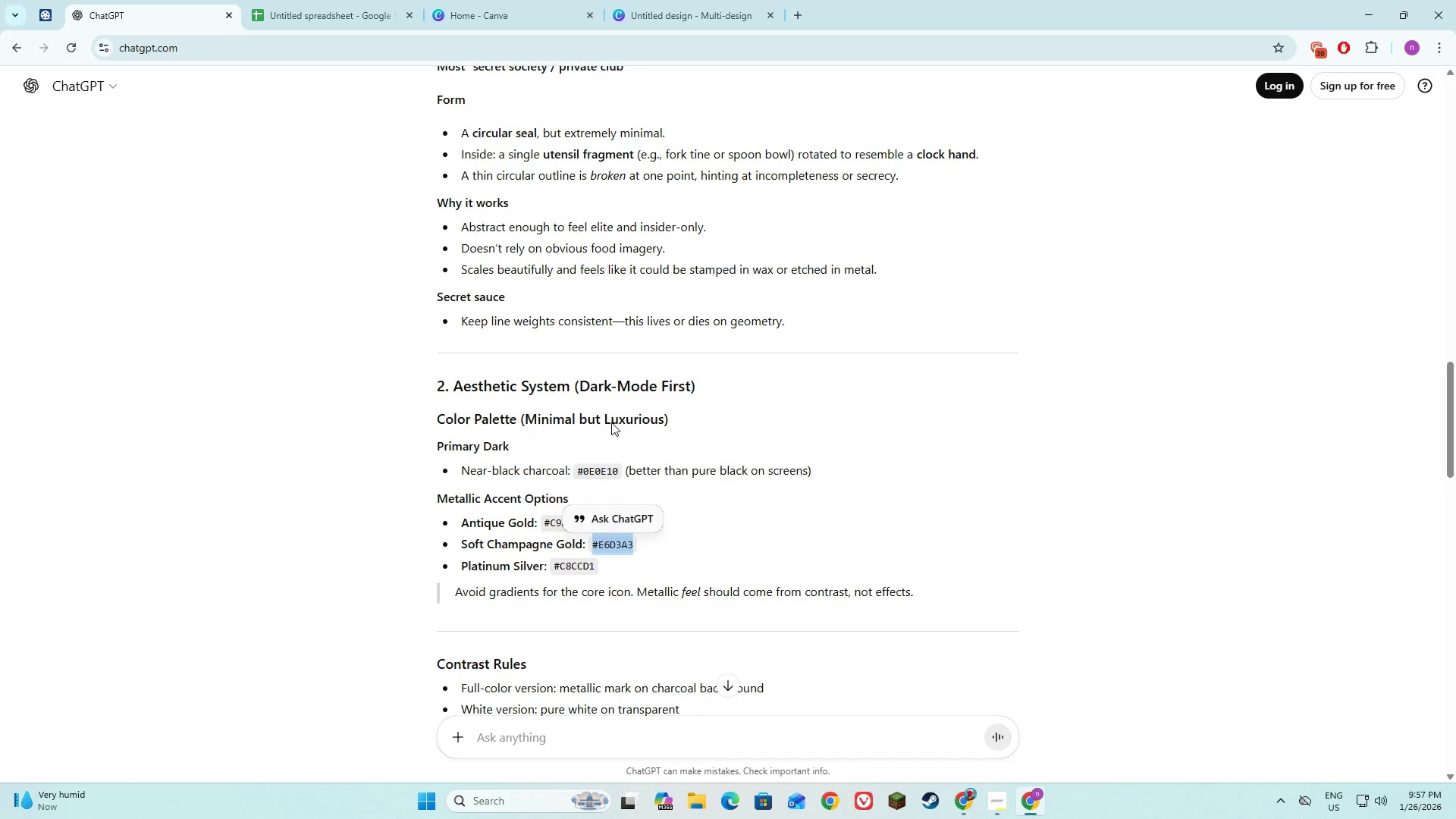 
key(Control+C)
 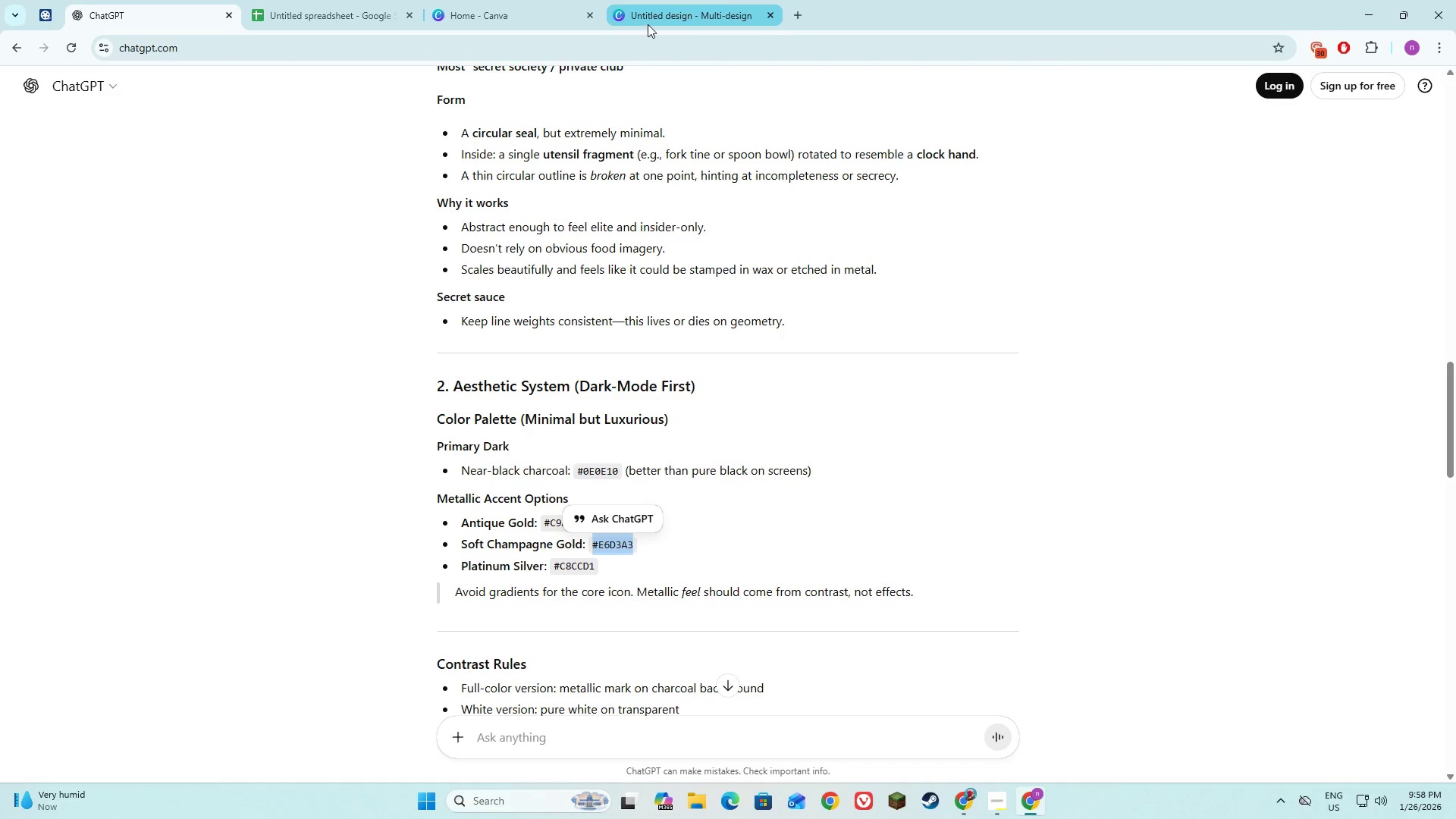 
left_click([648, 14])
 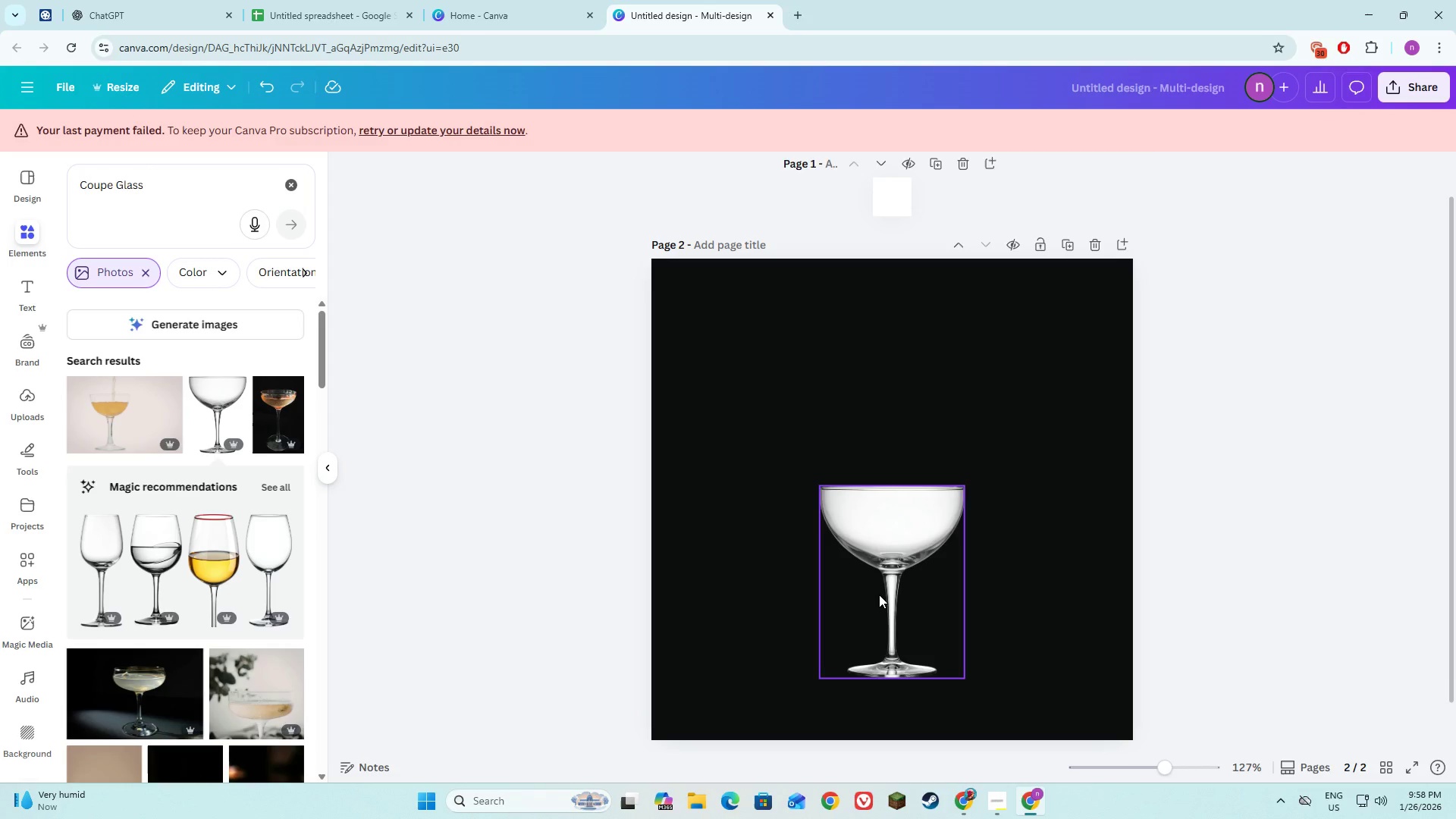 
left_click([879, 595])
 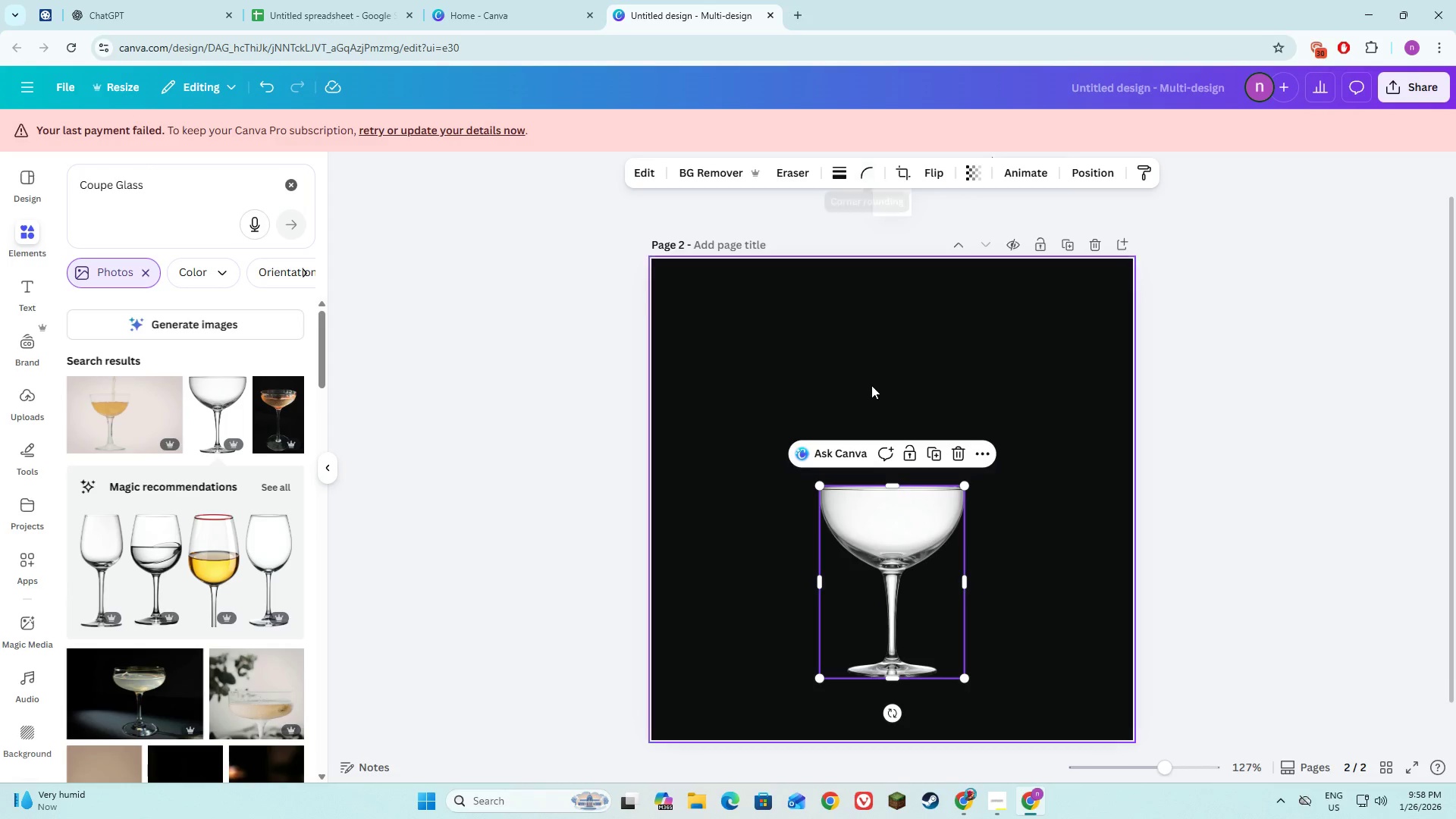 
double_click([894, 514])
 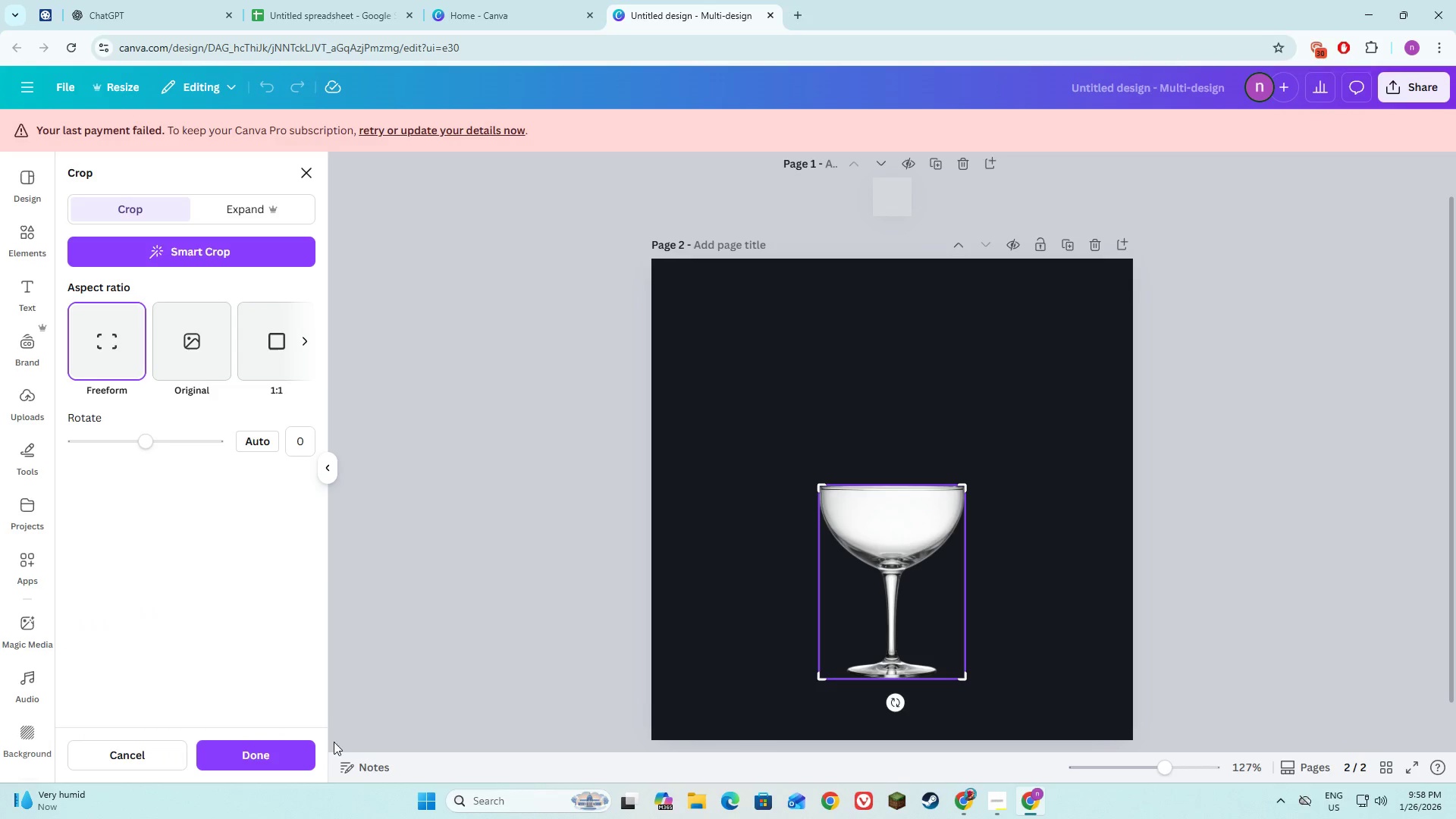 
left_click([264, 763])
 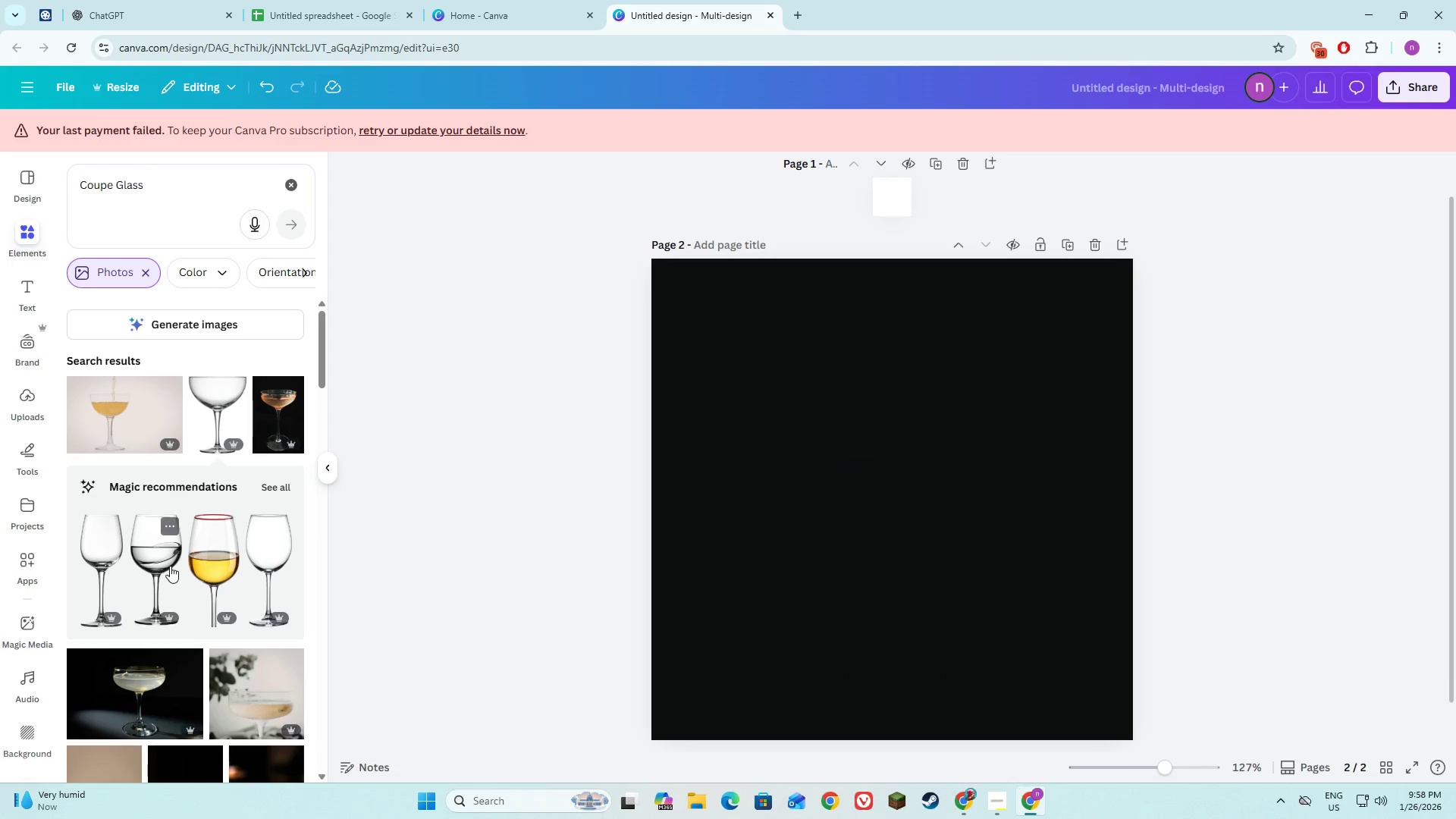 
wait(6.14)
 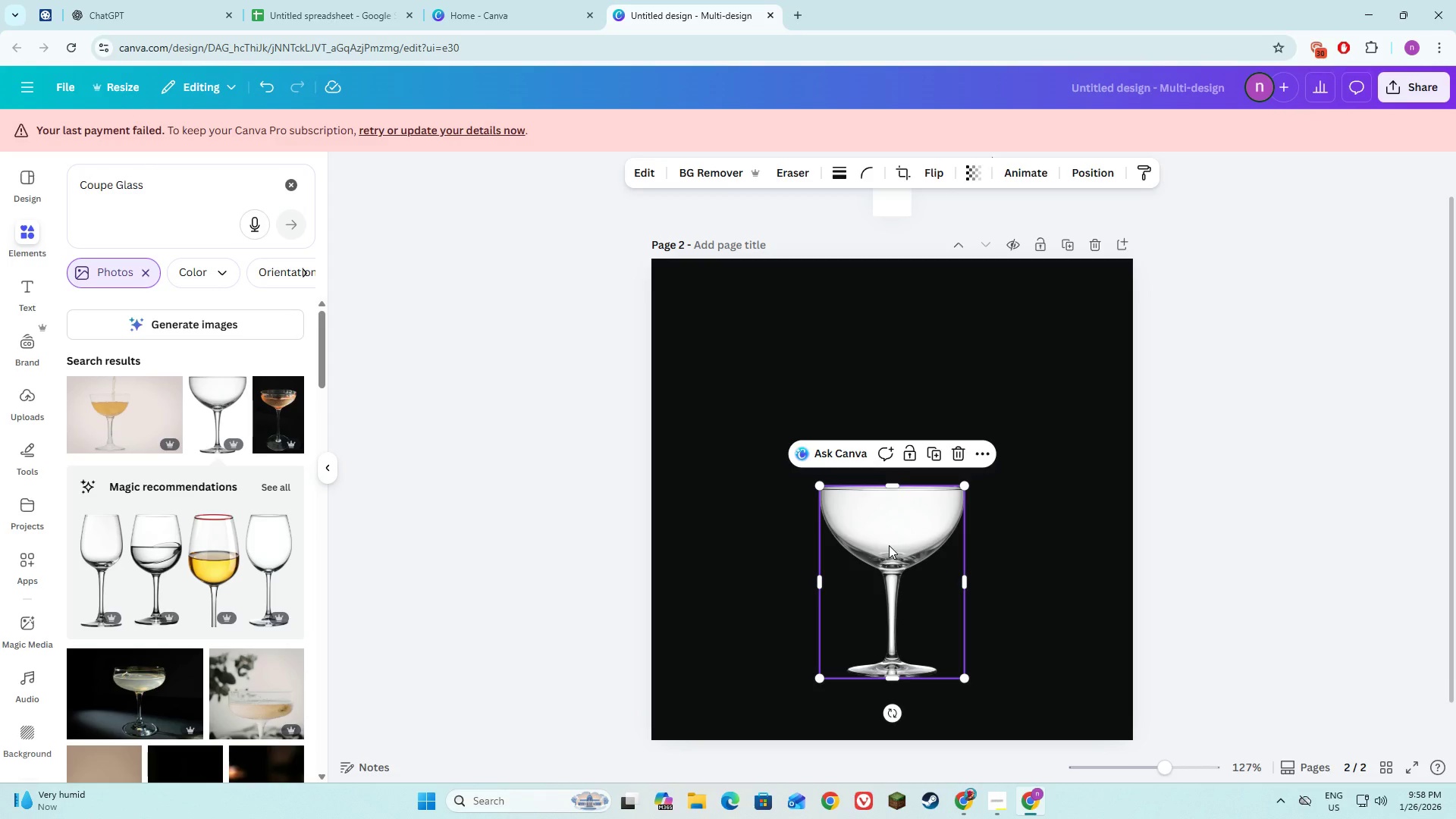 
left_click([143, 271])
 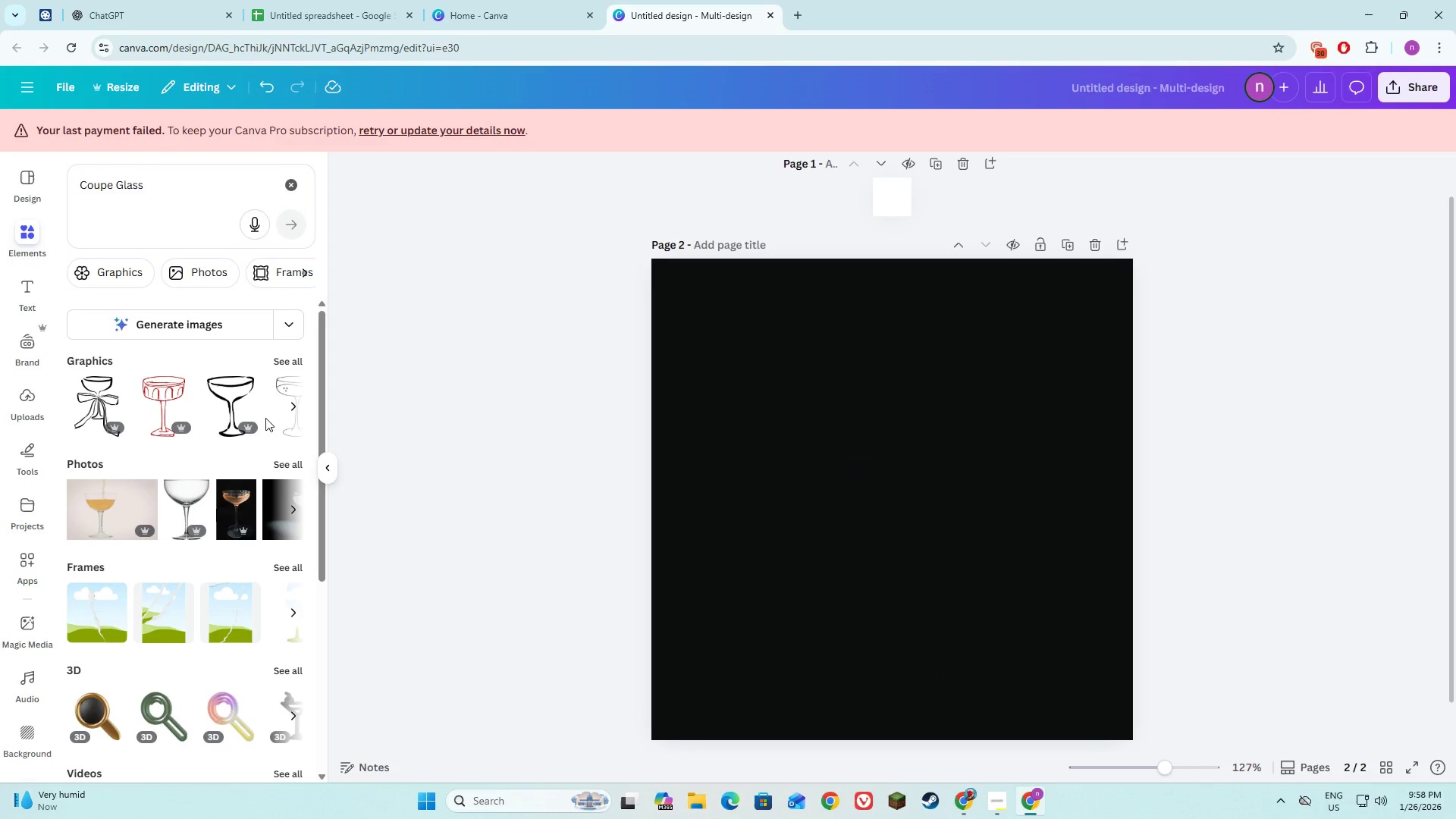 
left_click([289, 356])
 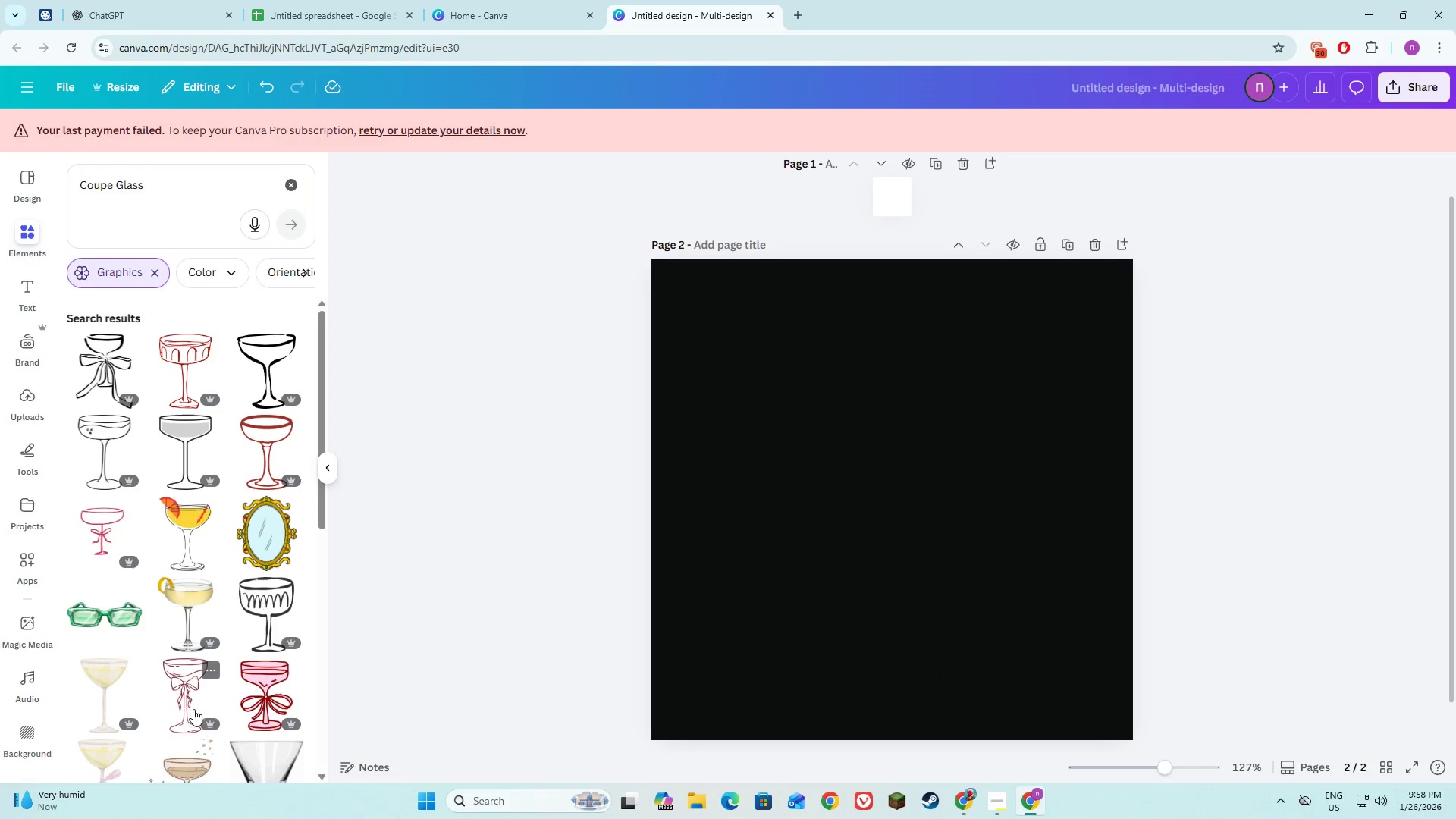 
scroll: coordinate [193, 709], scroll_direction: down, amount: 4.0
 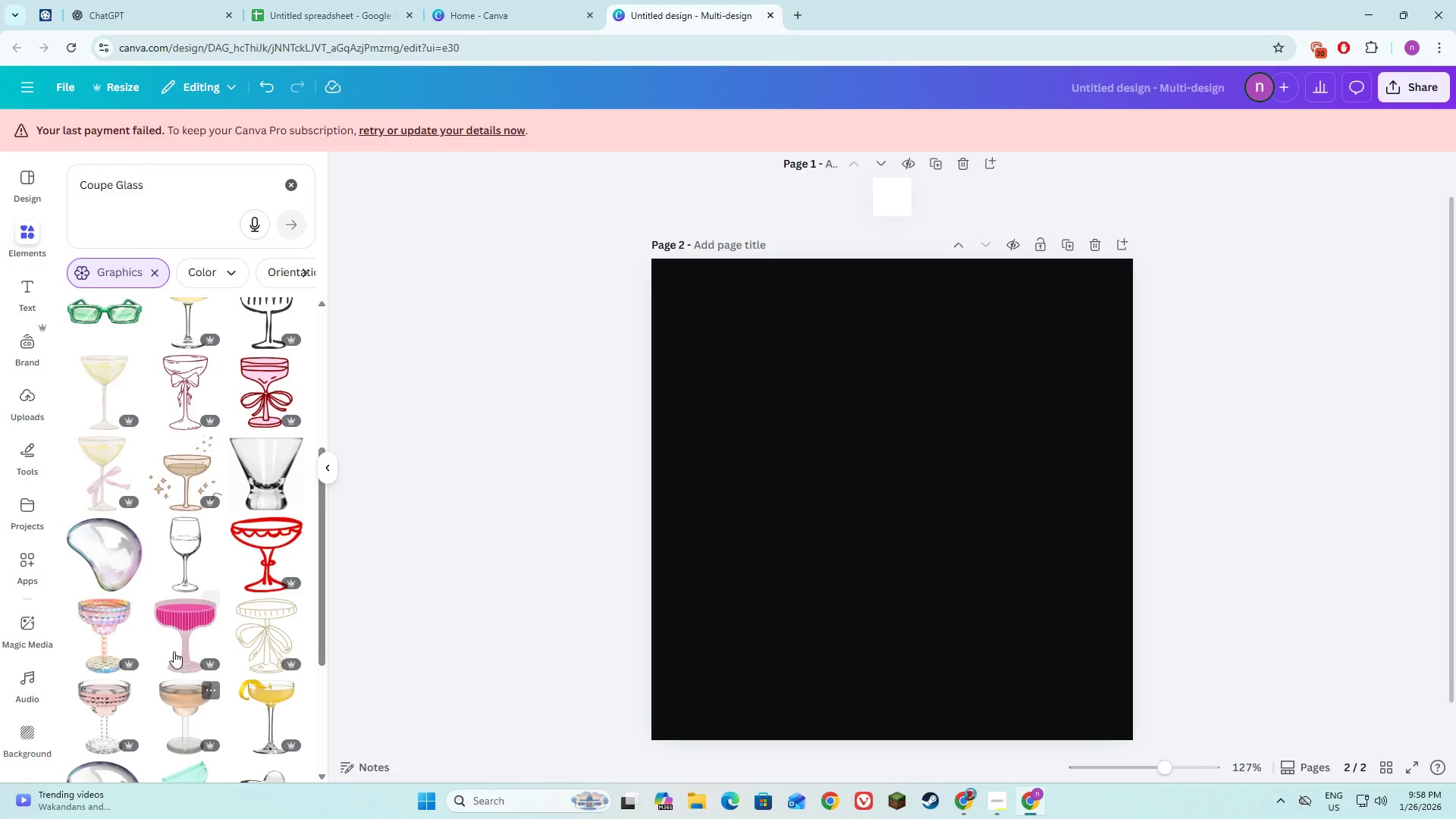 
left_click([184, 564])
 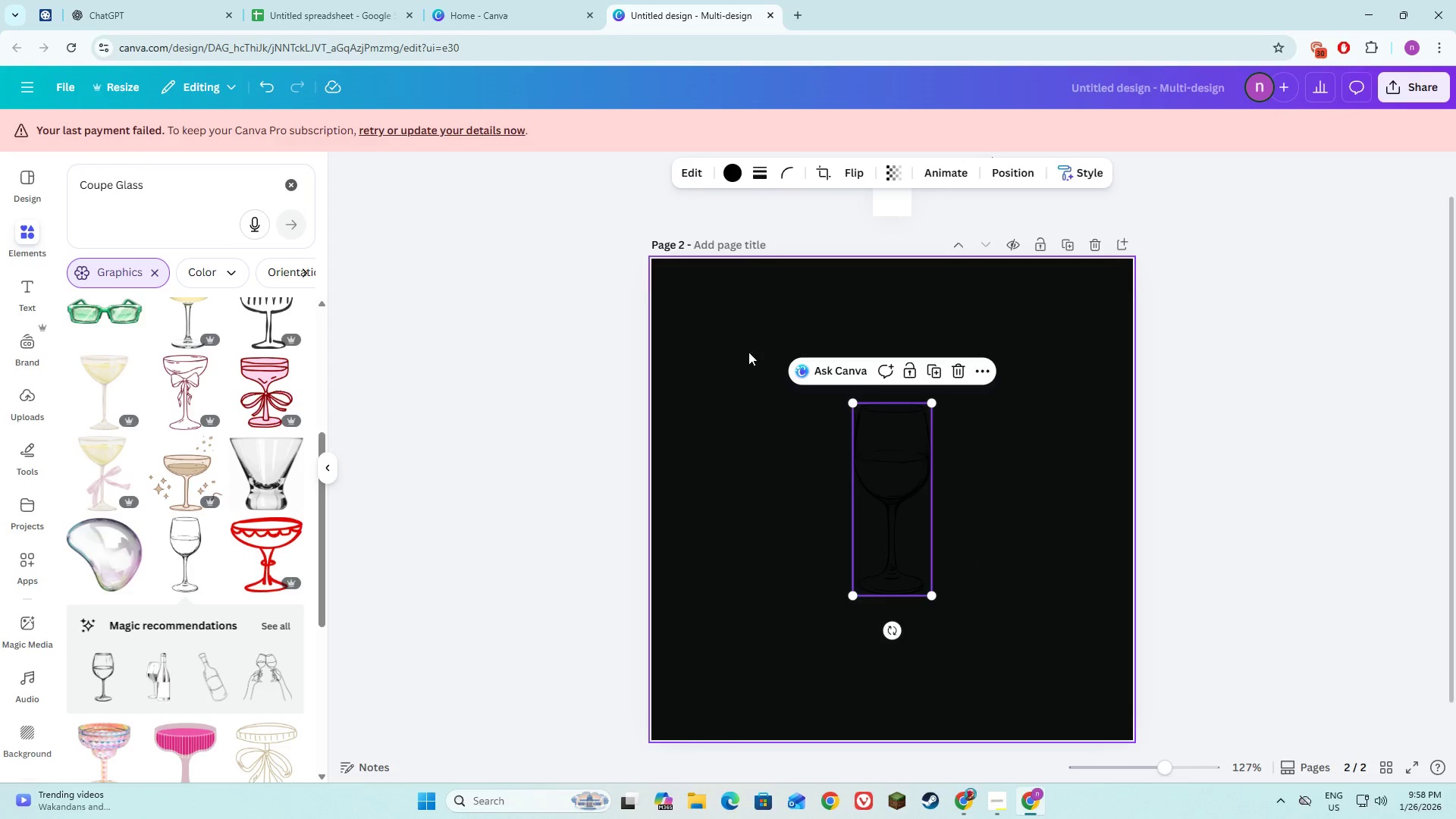 
left_click([734, 180])
 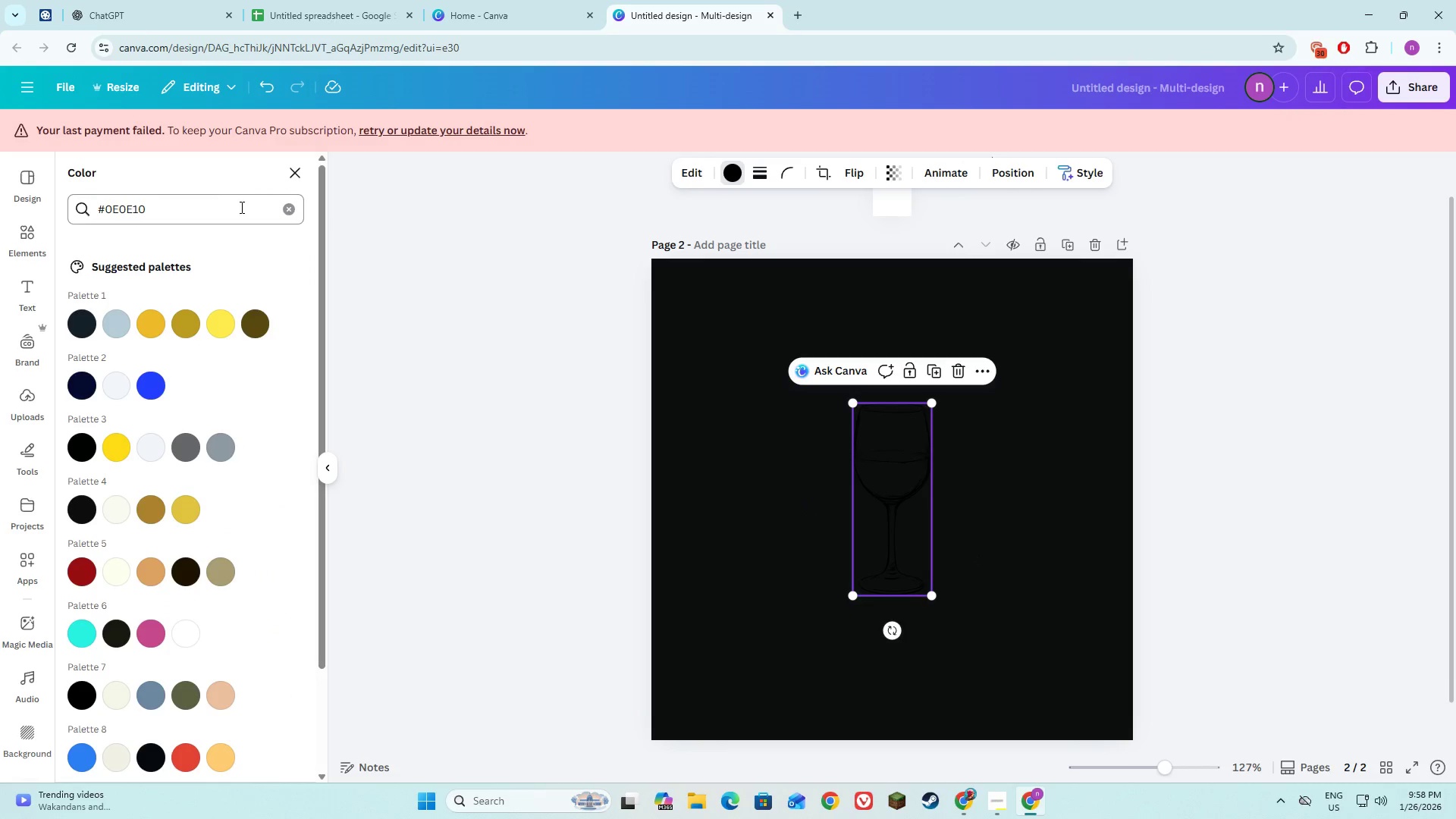 
left_click([285, 206])
 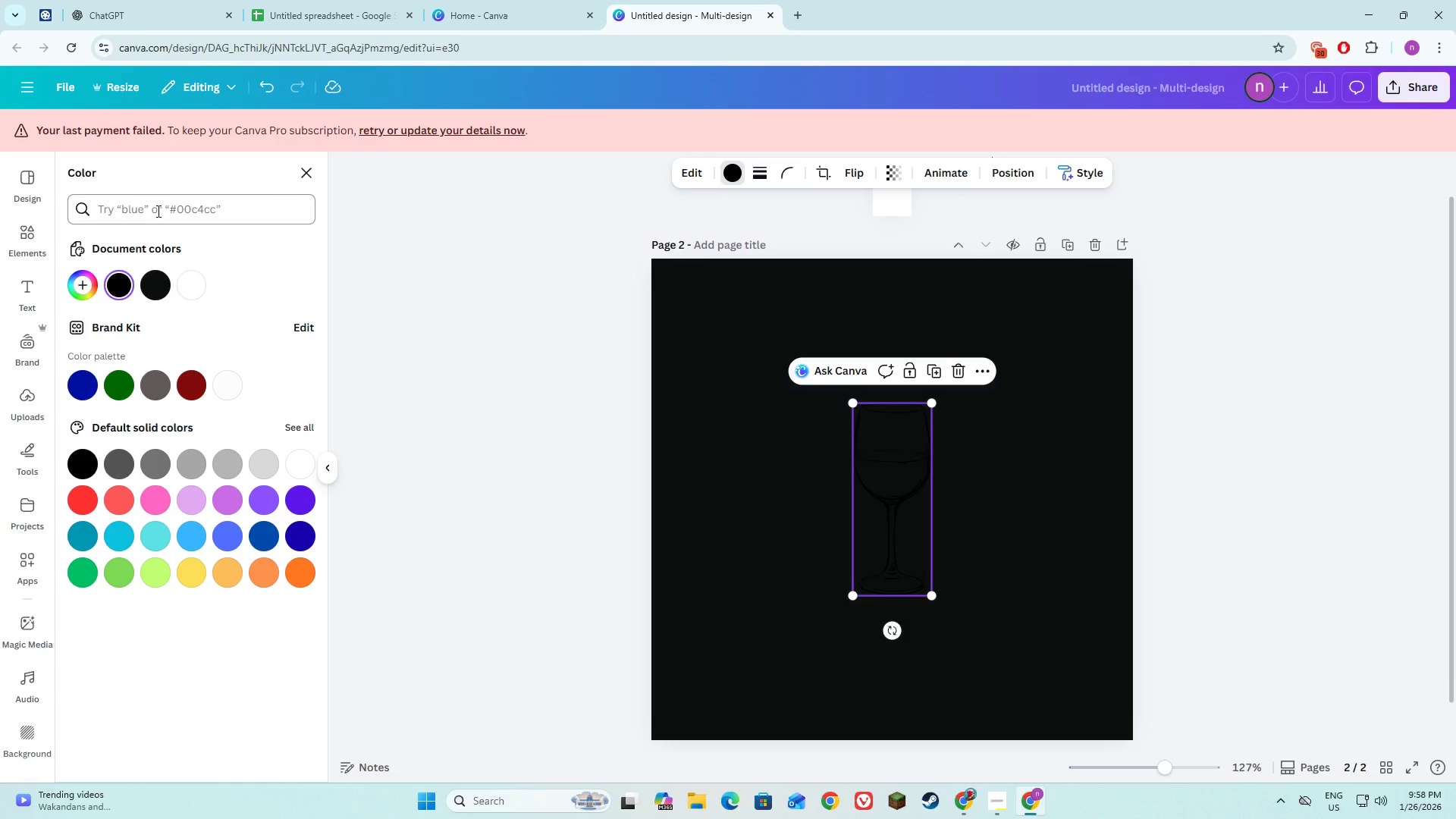 
left_click([157, 211])
 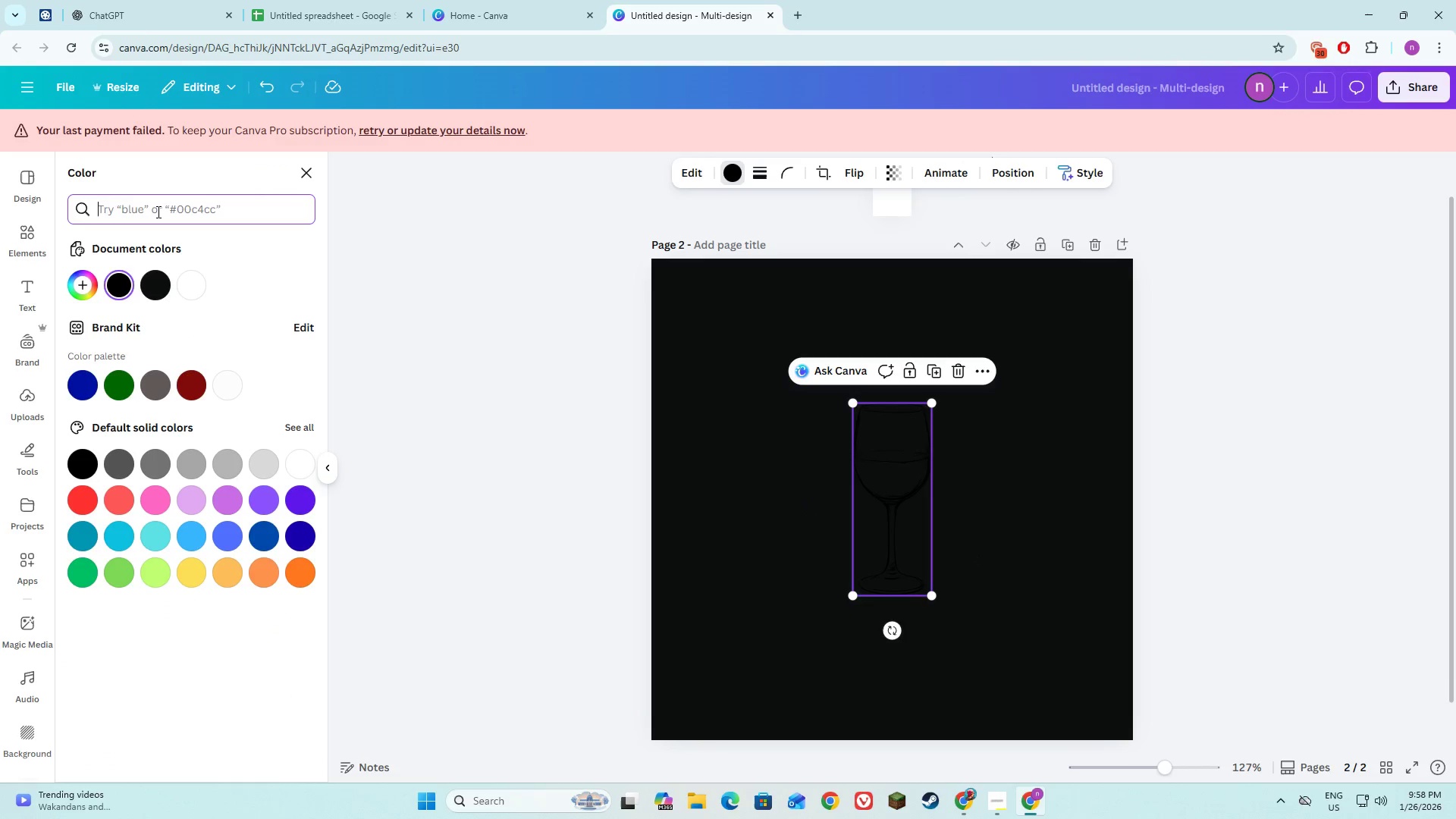 
key(Control+V)
 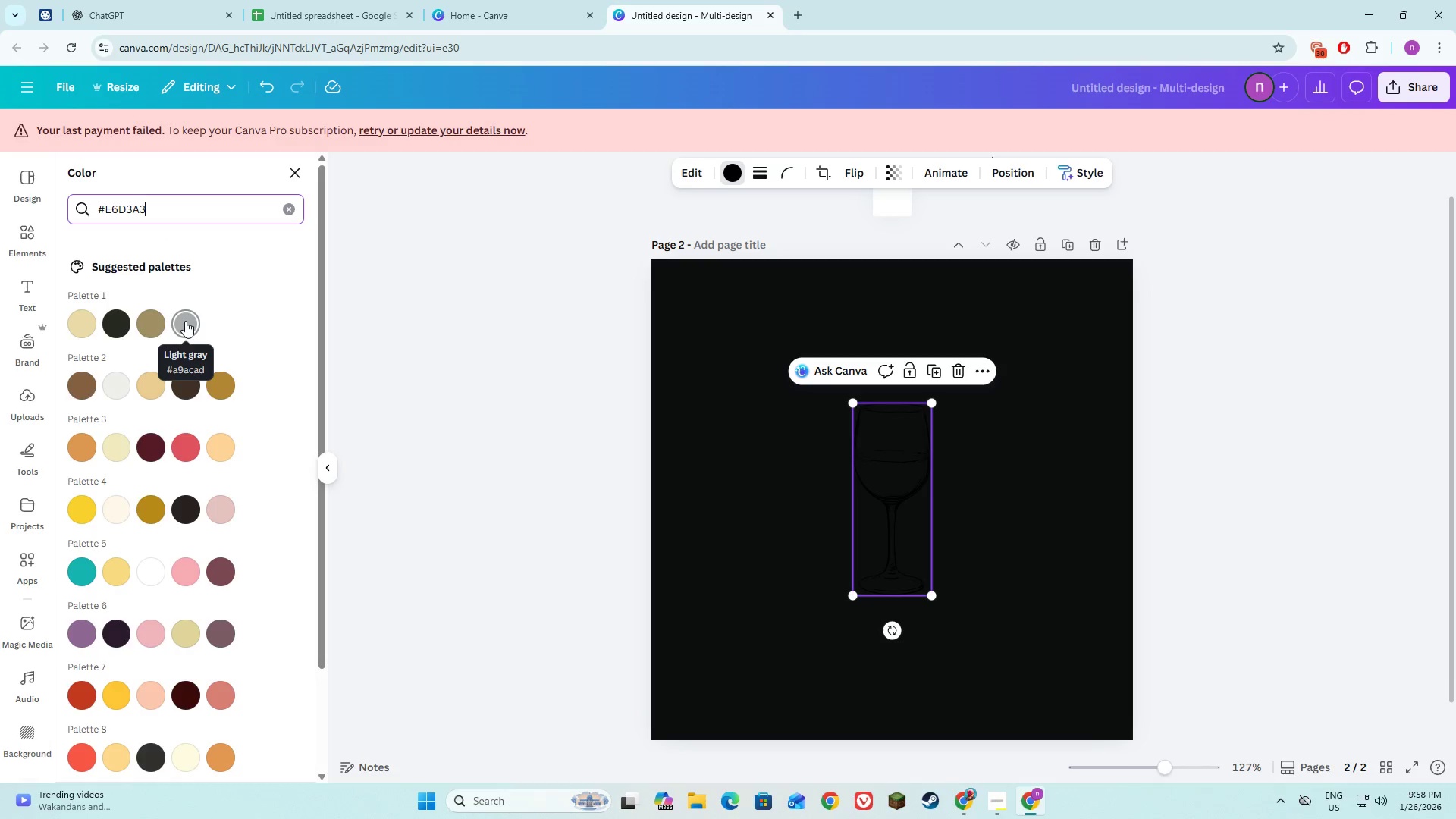 
mouse_move([85, 322])
 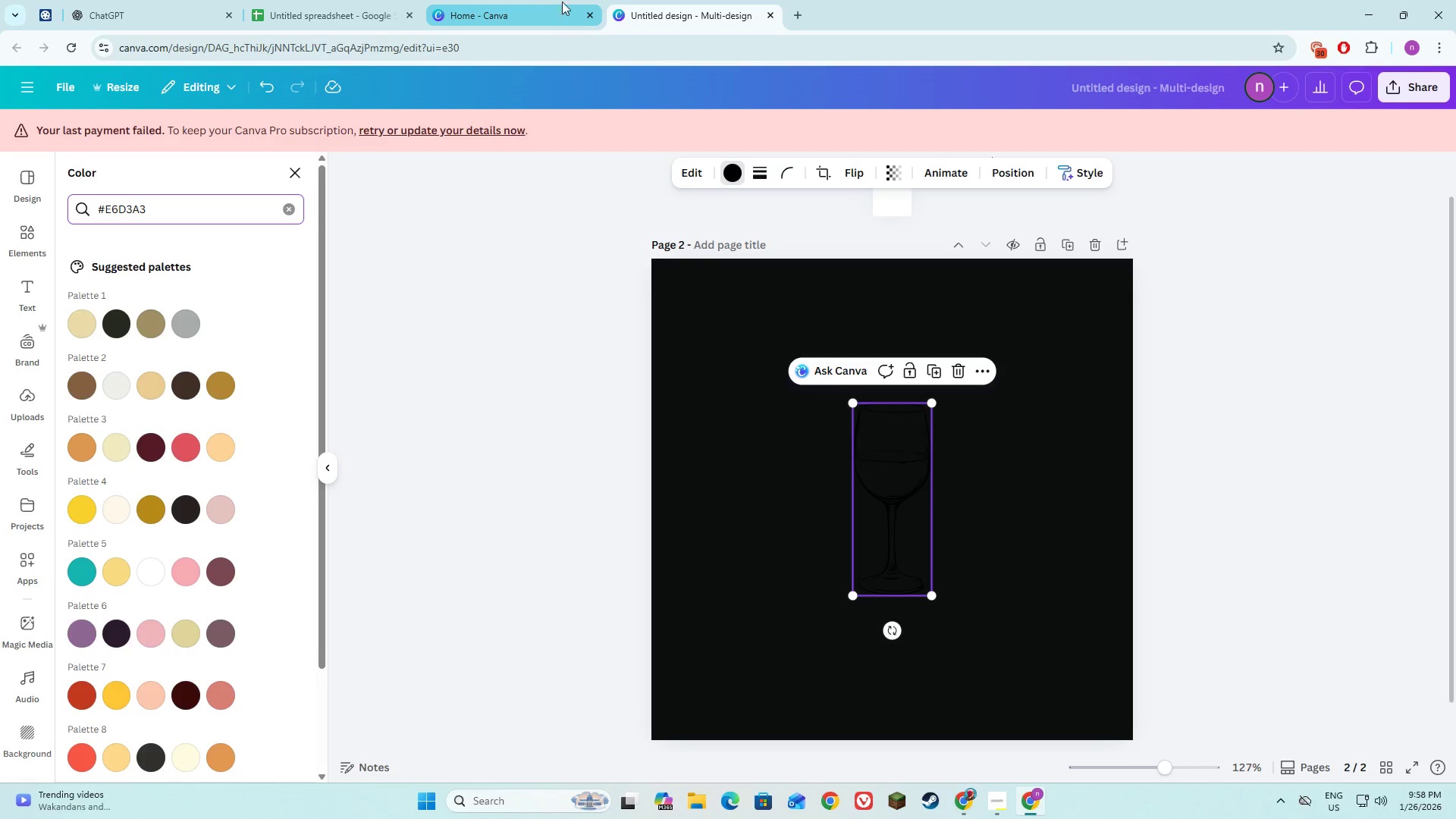 
left_click([356, 0])
 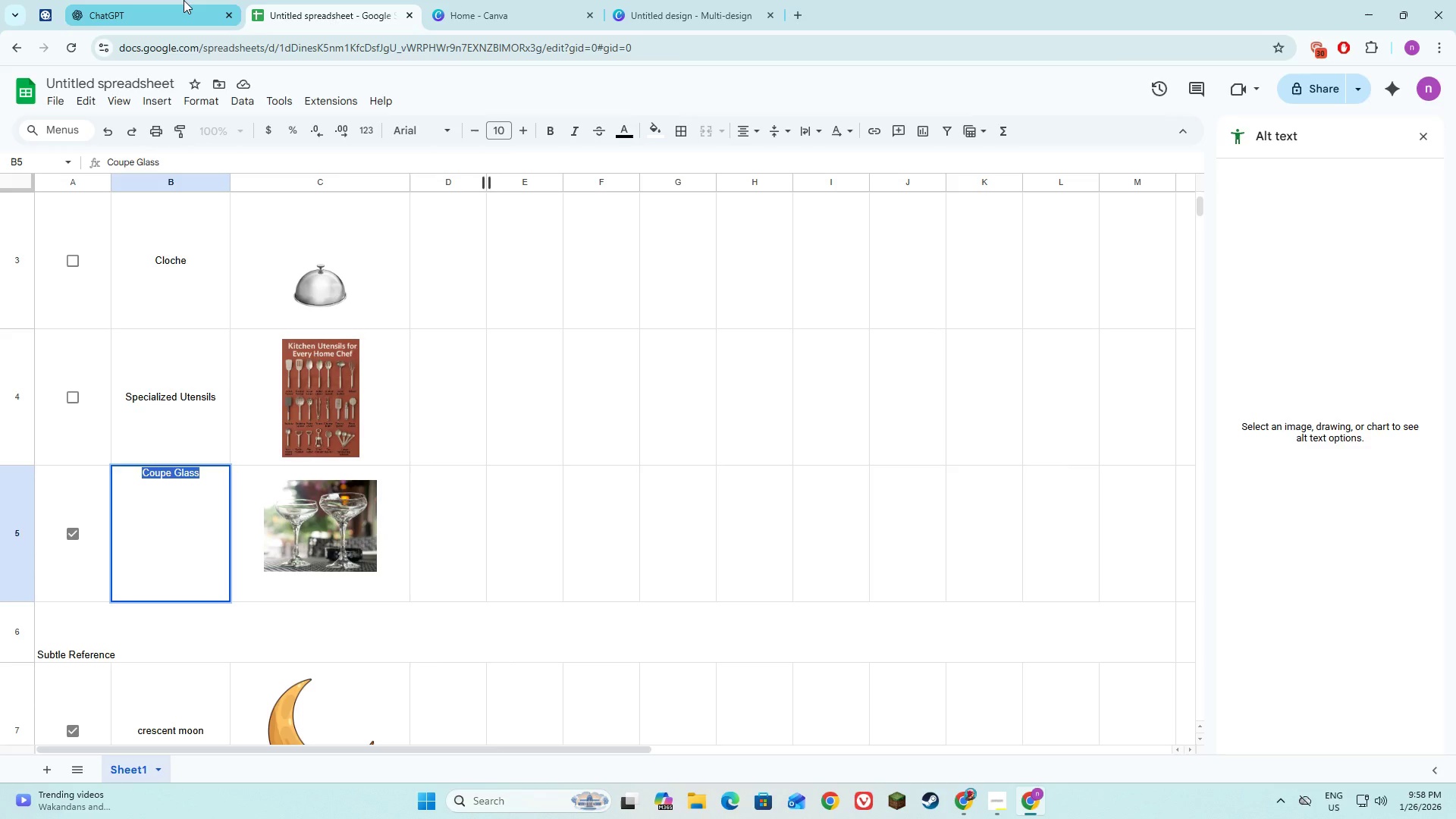 
left_click([184, 0])
 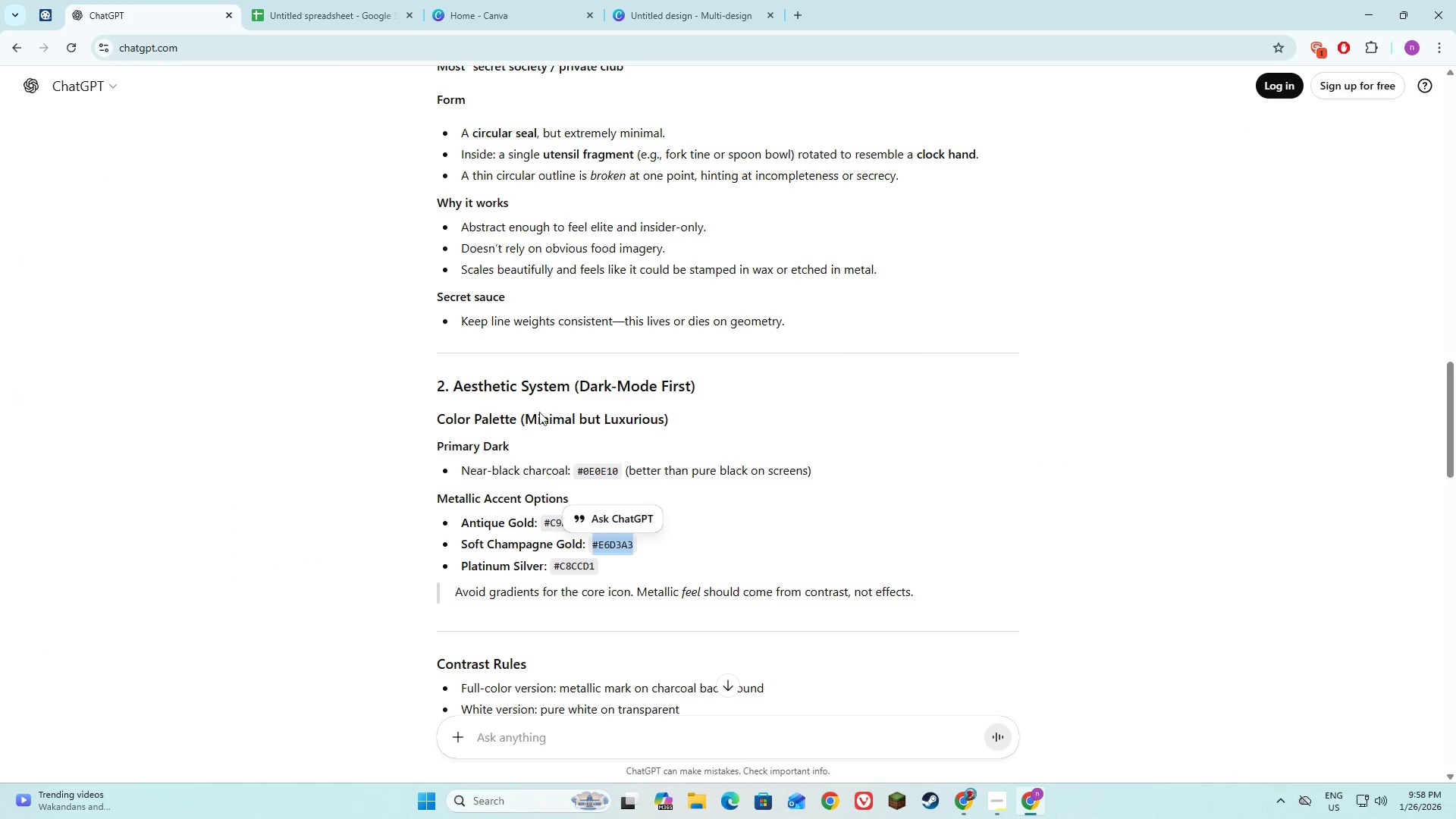 
left_click([748, 510])
 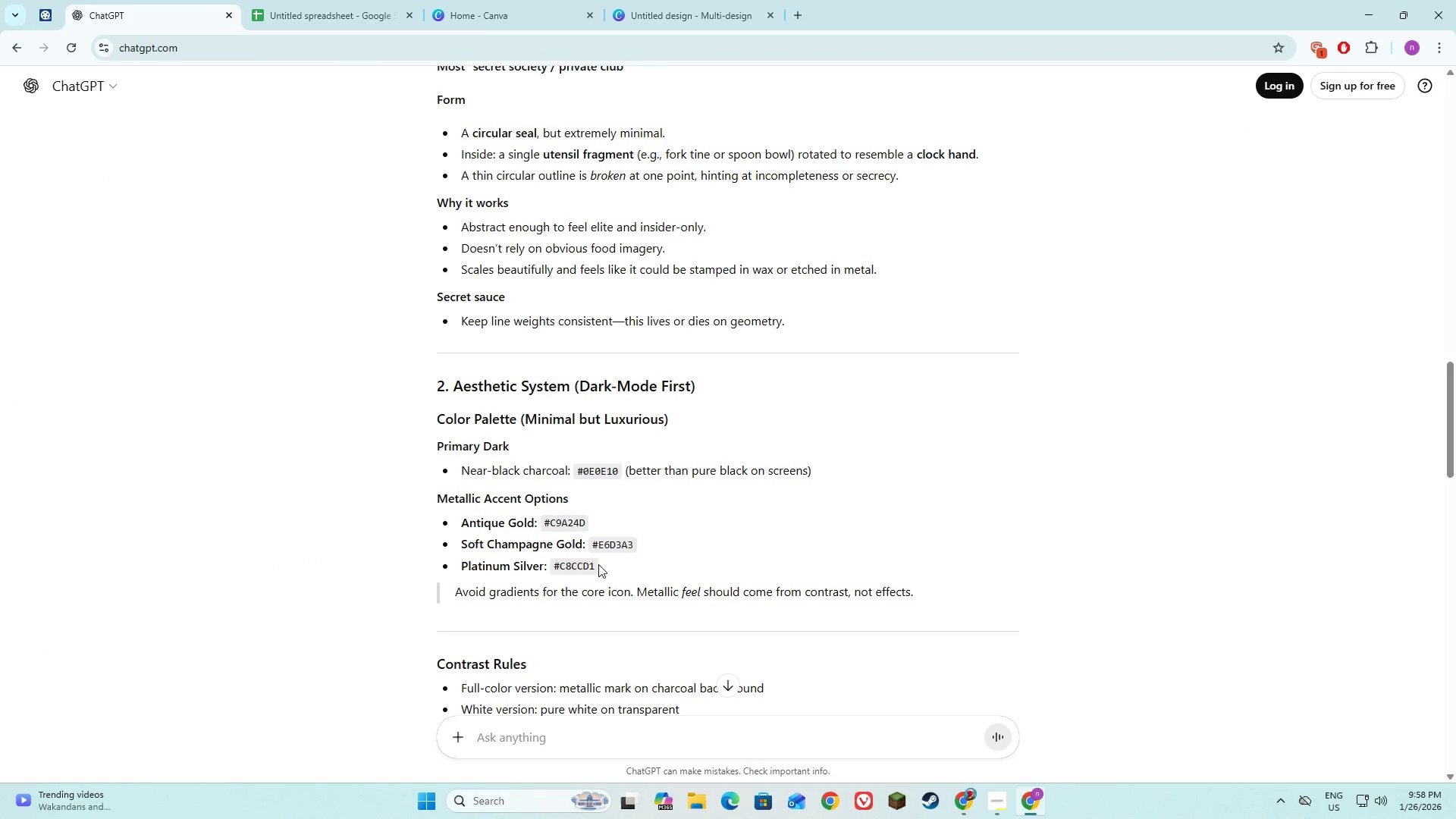 
left_click_drag(start_coordinate=[598, 564], to_coordinate=[555, 565])
 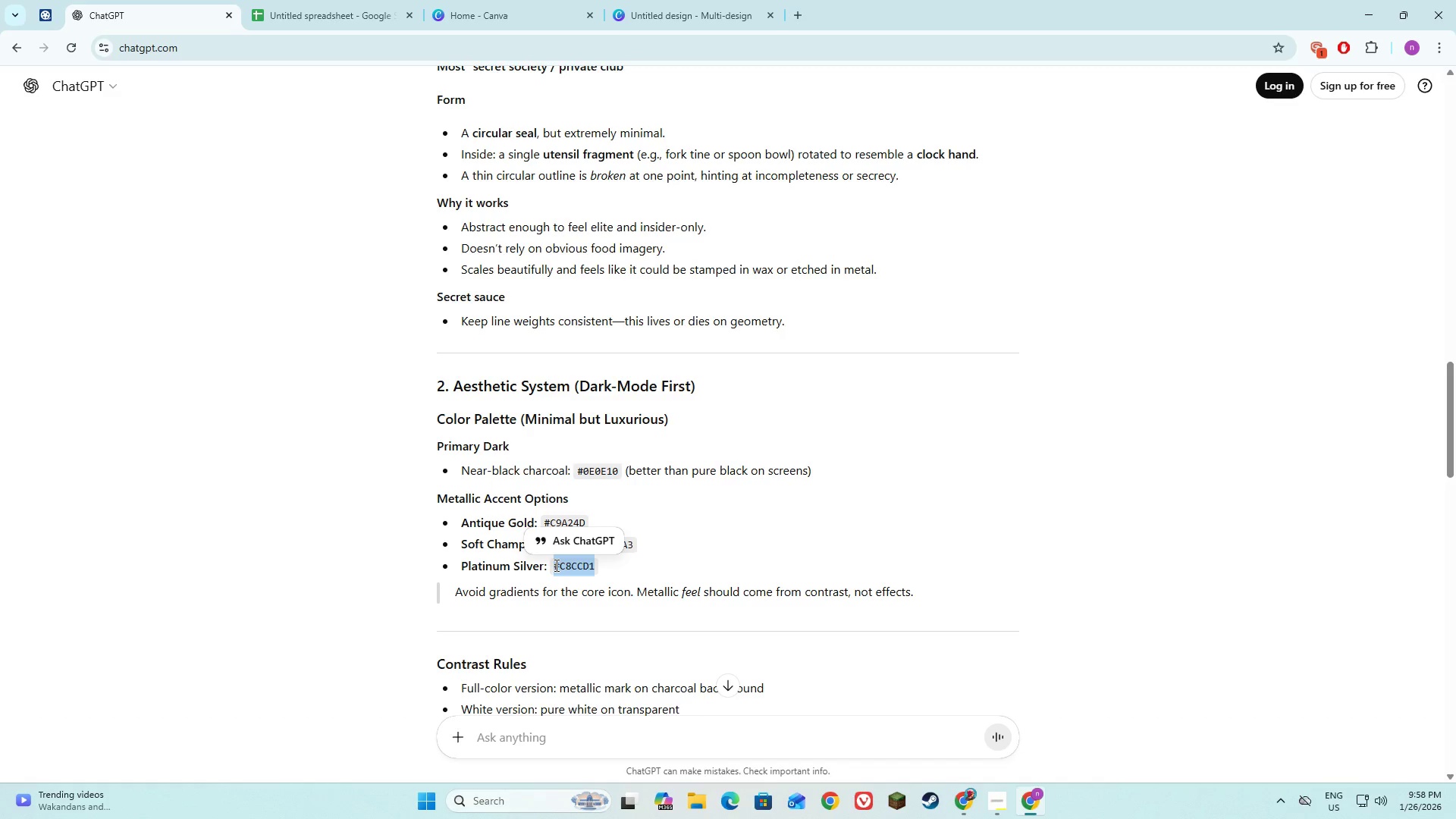 
key(Control+C)
 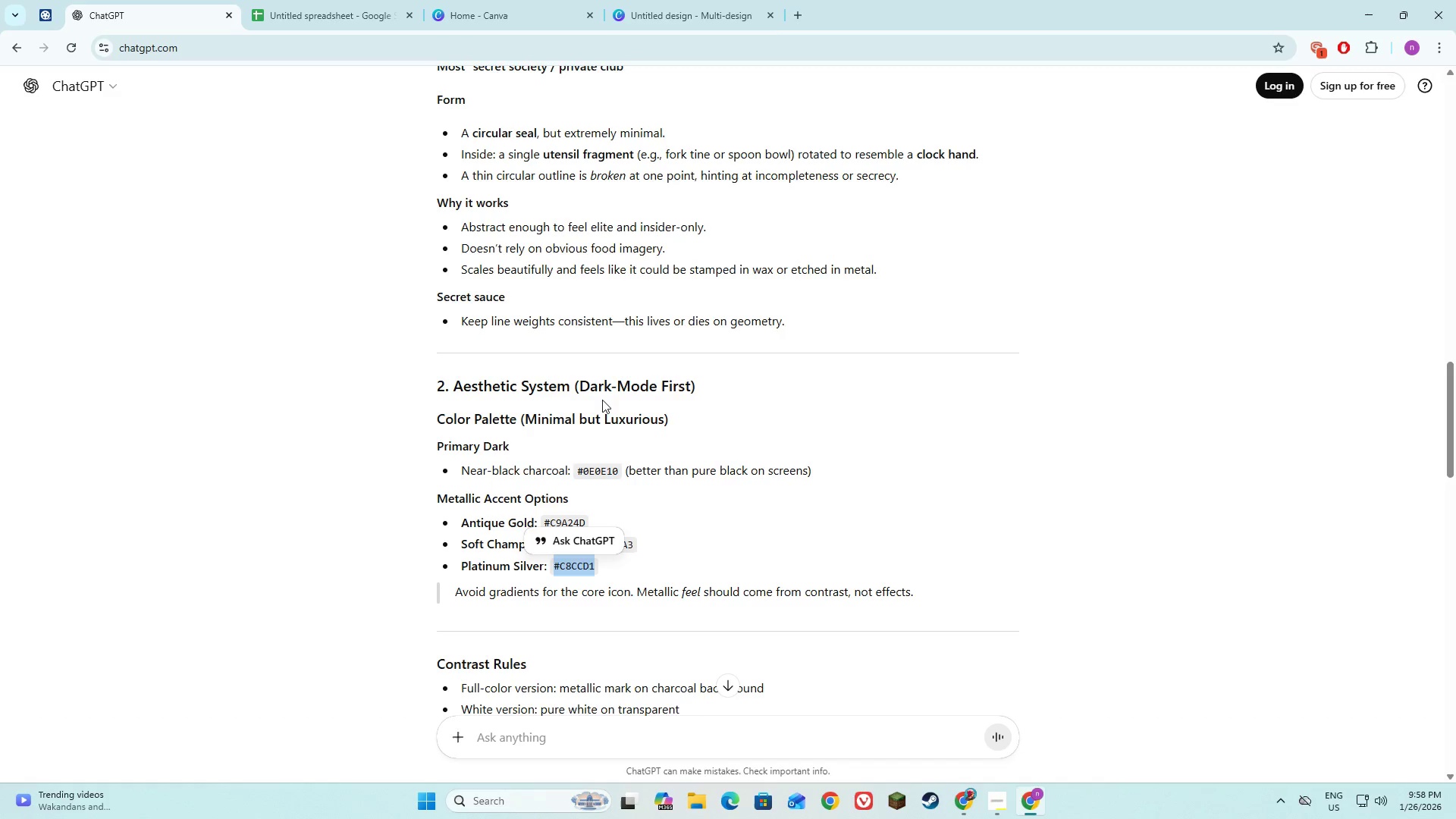 
key(Control+C)
 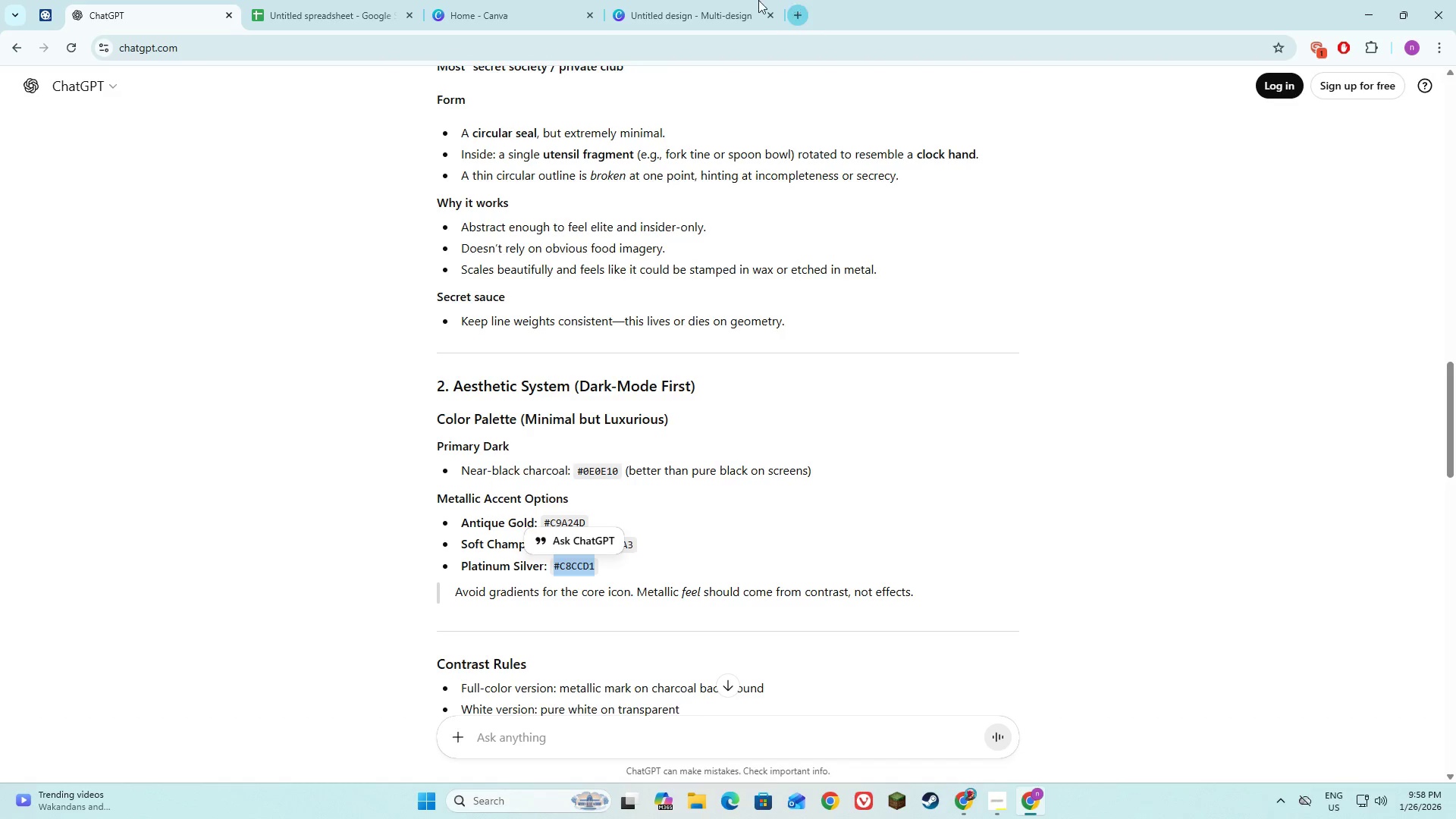 
left_click([654, 0])
 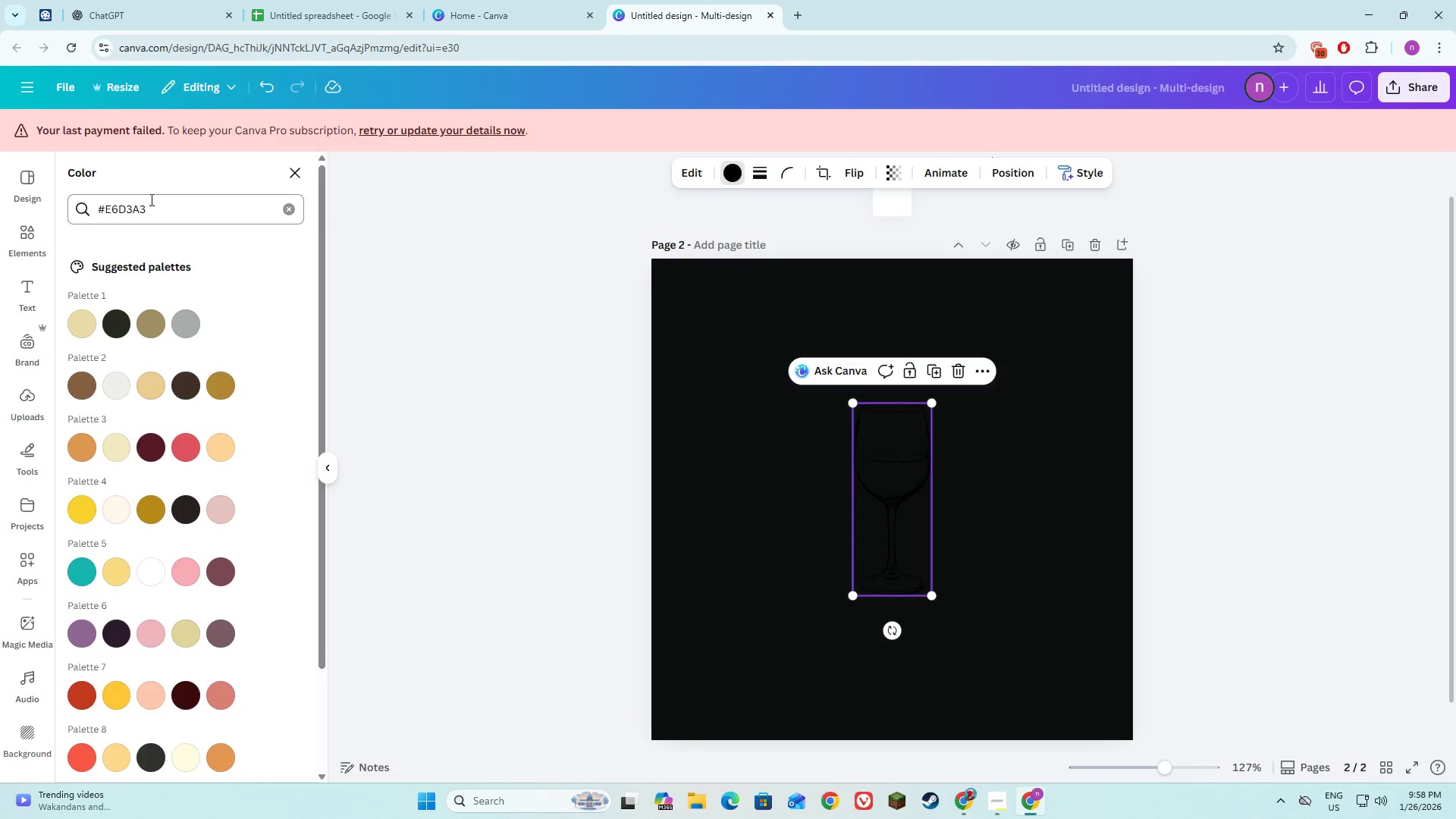 
left_click_drag(start_coordinate=[162, 205], to_coordinate=[96, 207])
 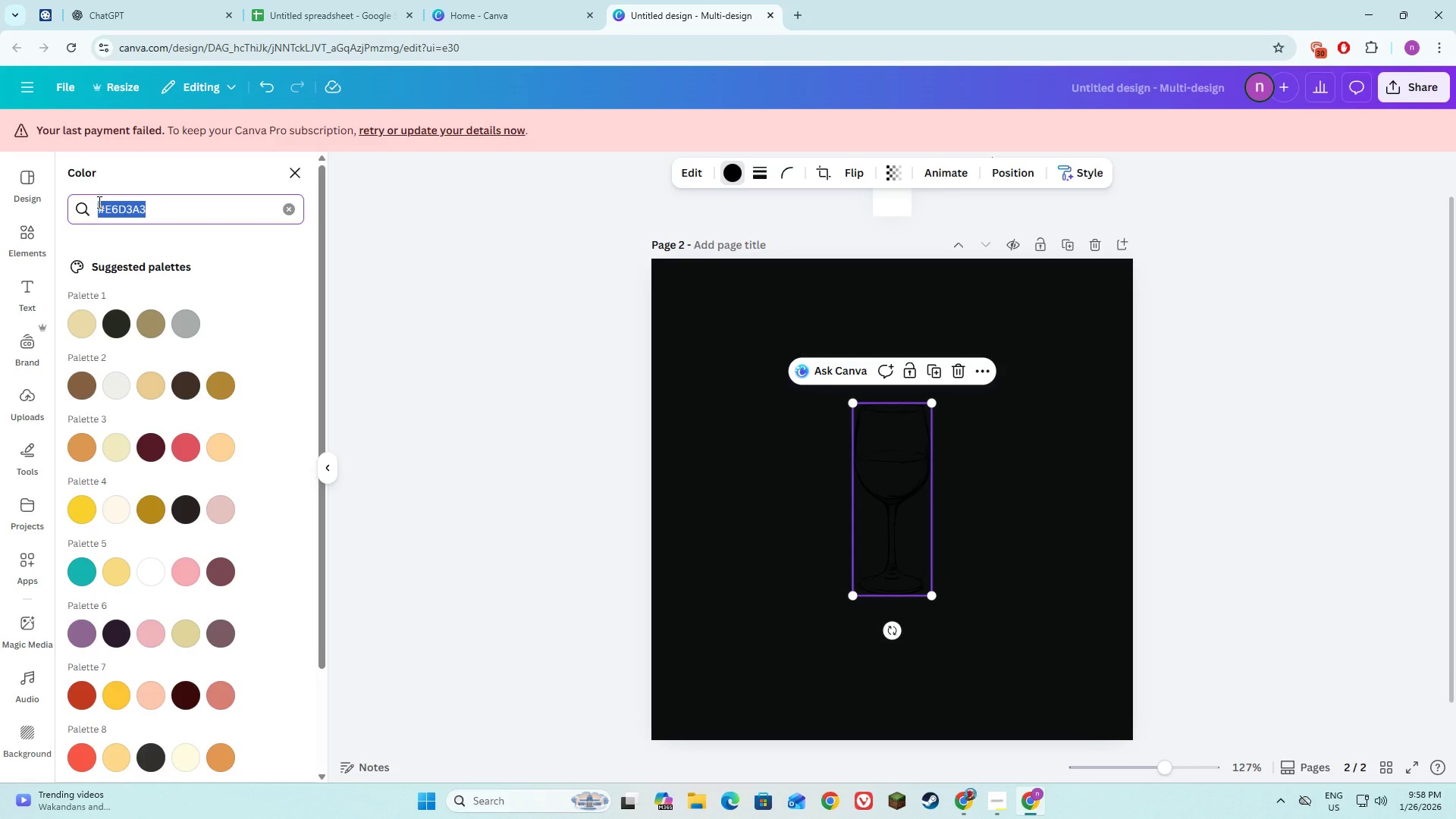 
key(Control+V)
 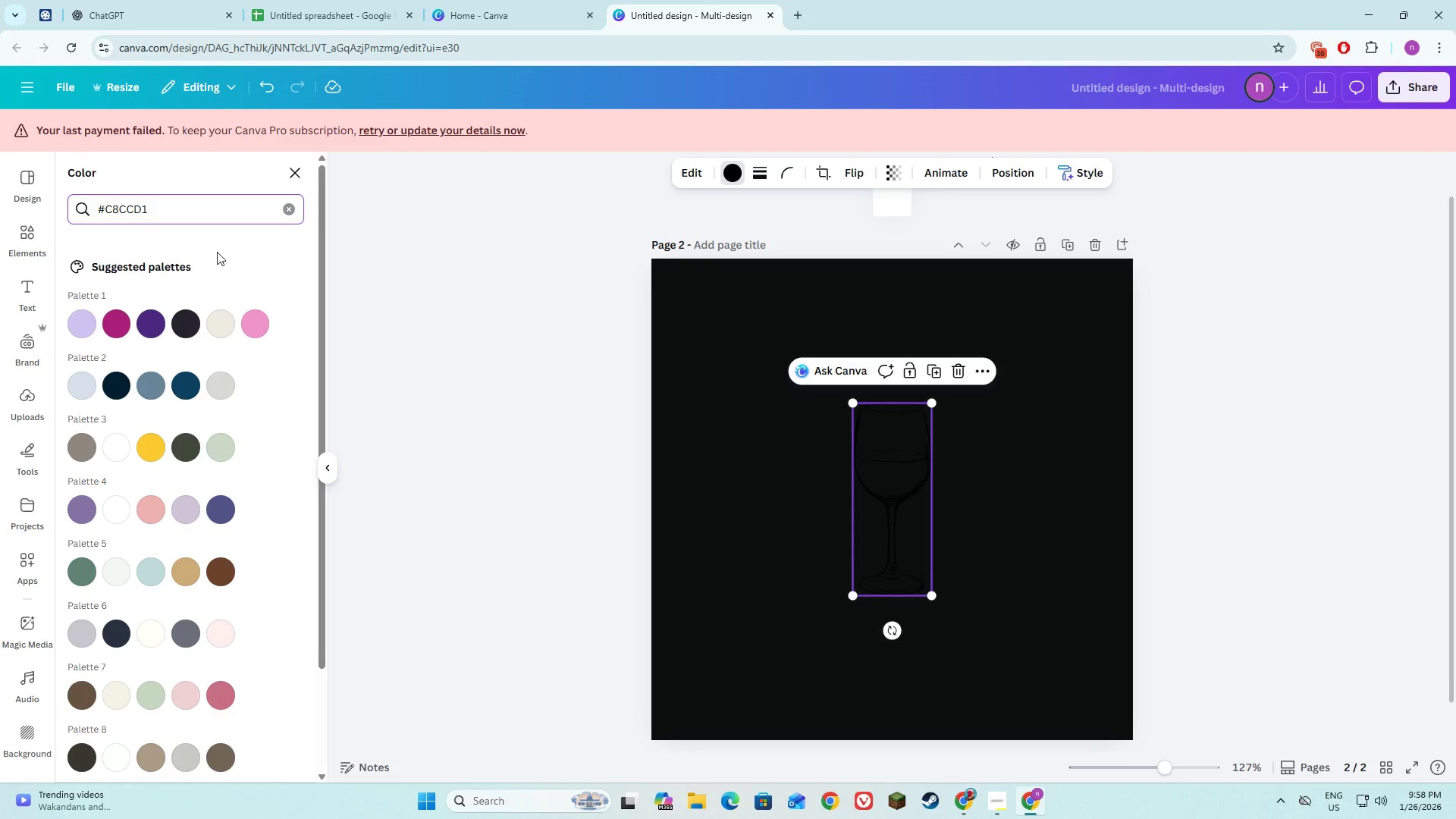 
left_click([350, 0])
 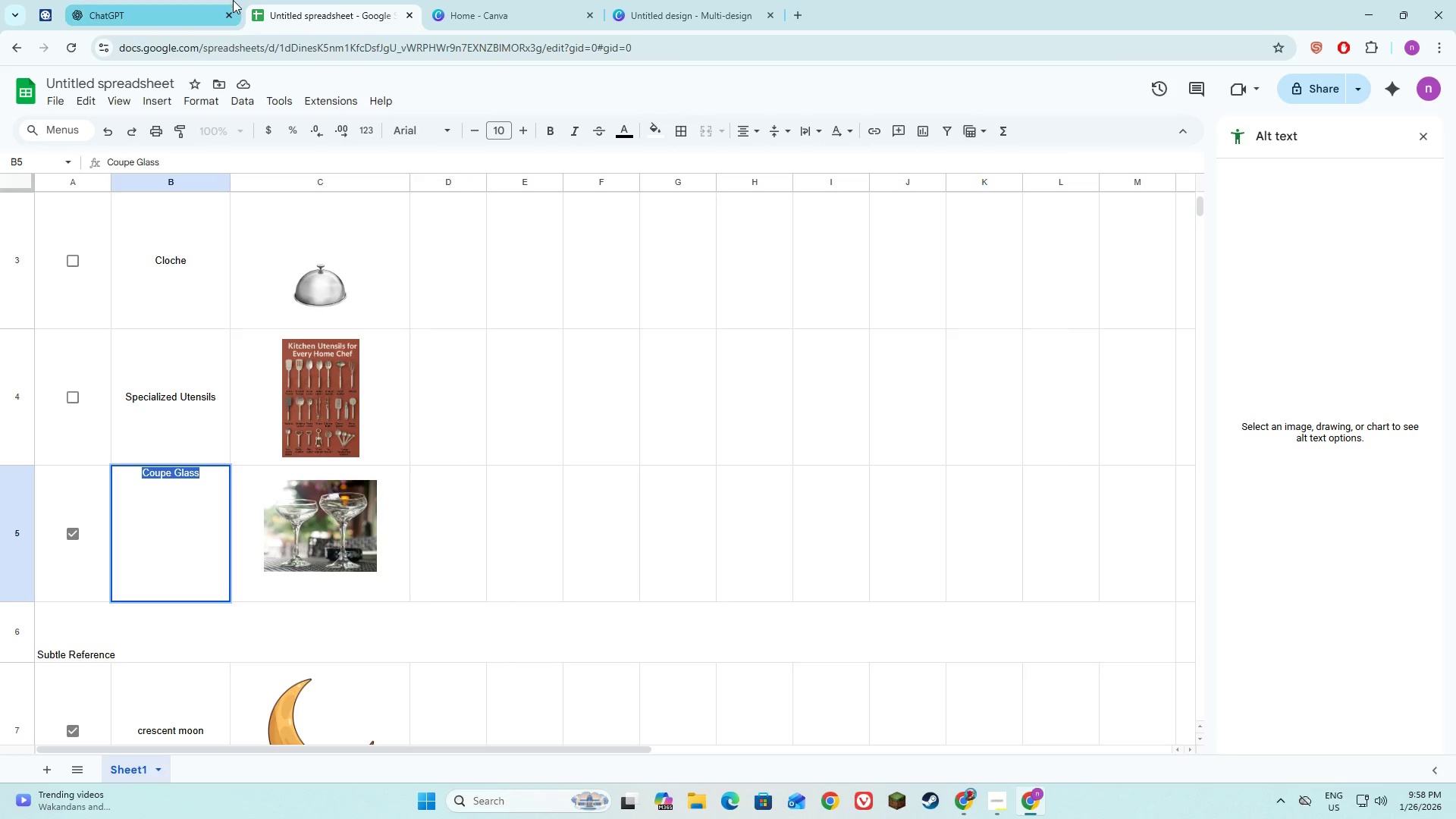 
left_click([184, 0])
 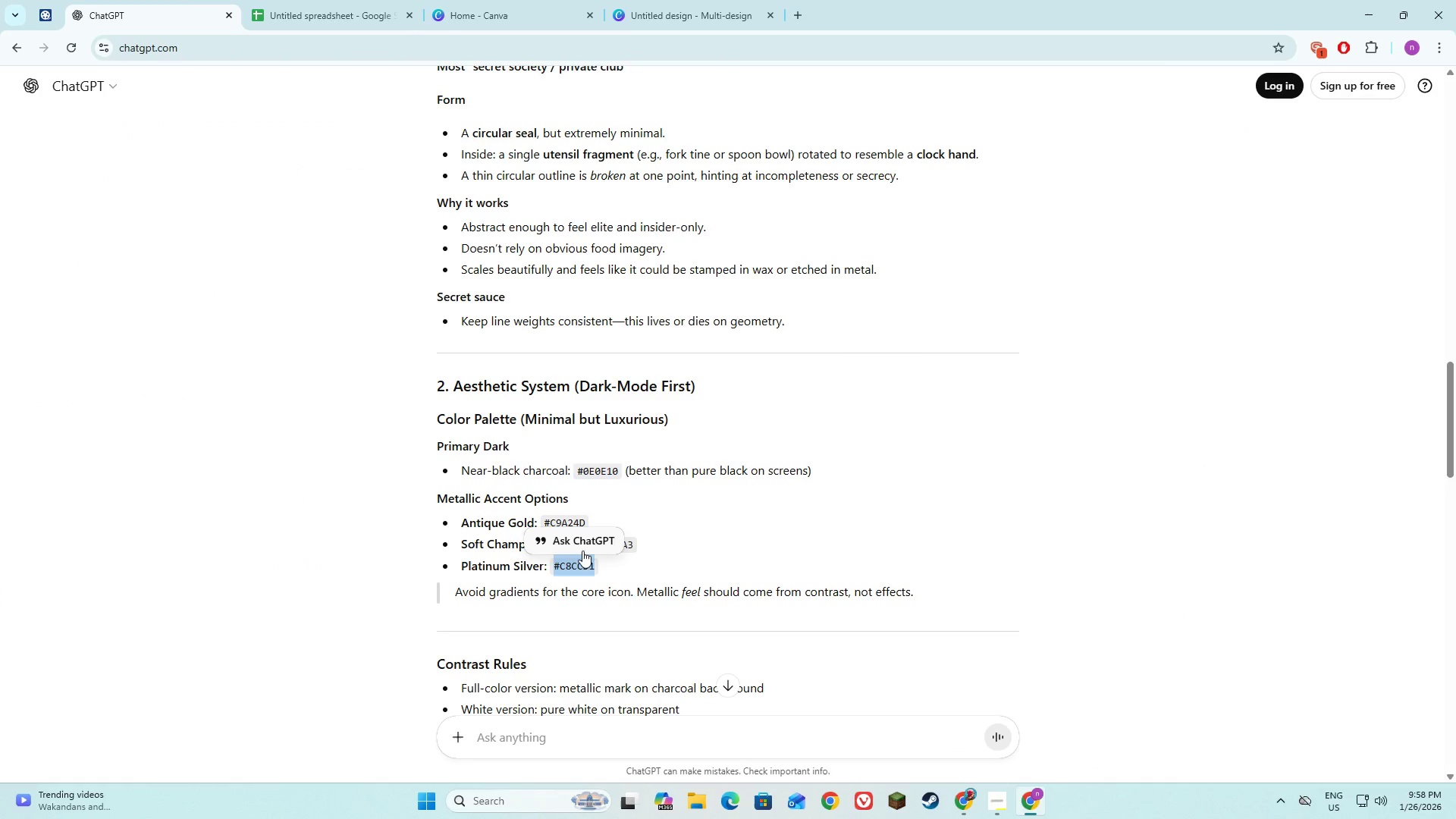 
left_click([704, 519])
 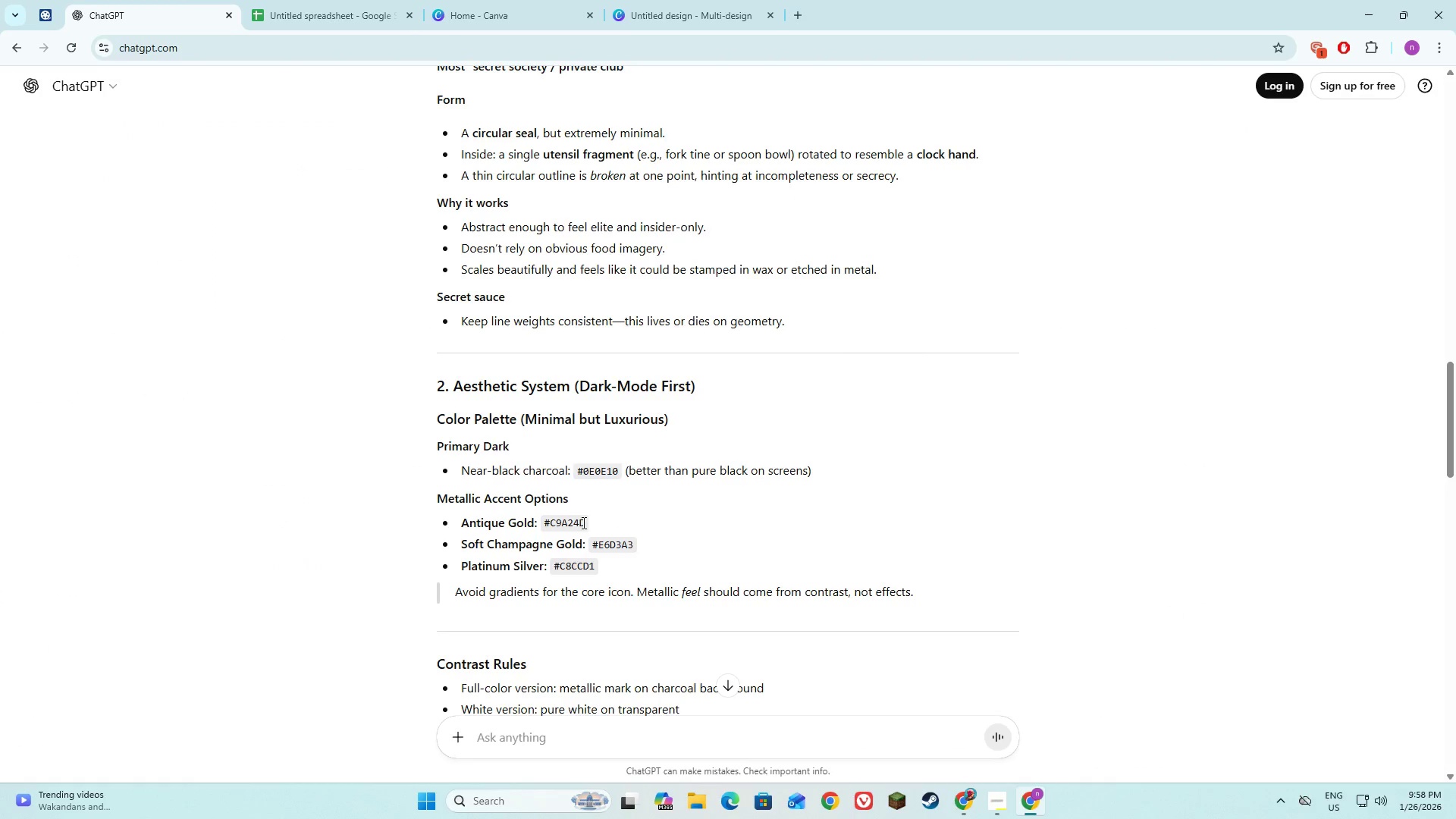 
left_click_drag(start_coordinate=[583, 522], to_coordinate=[544, 522])
 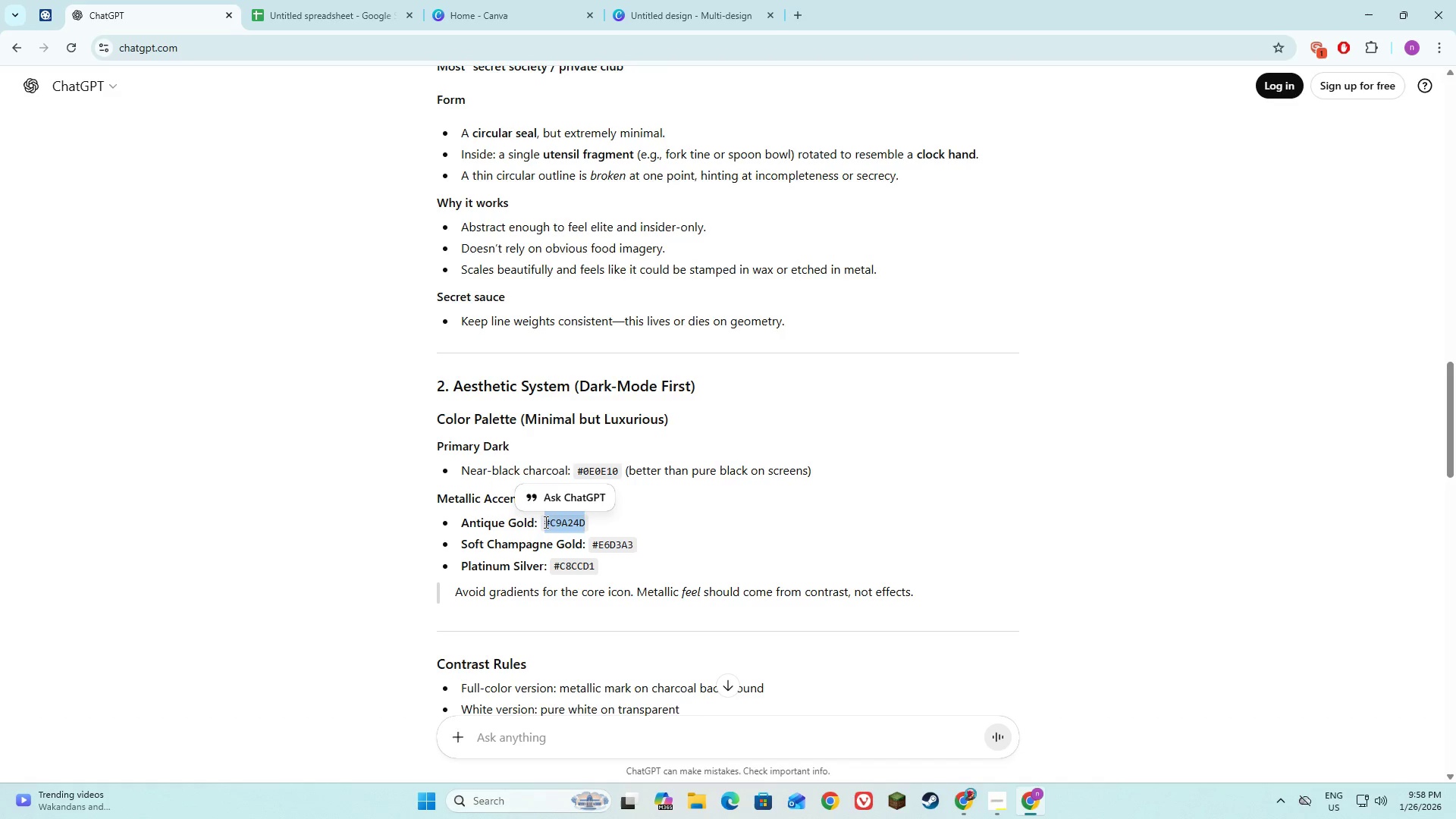 
key(Control+C)
 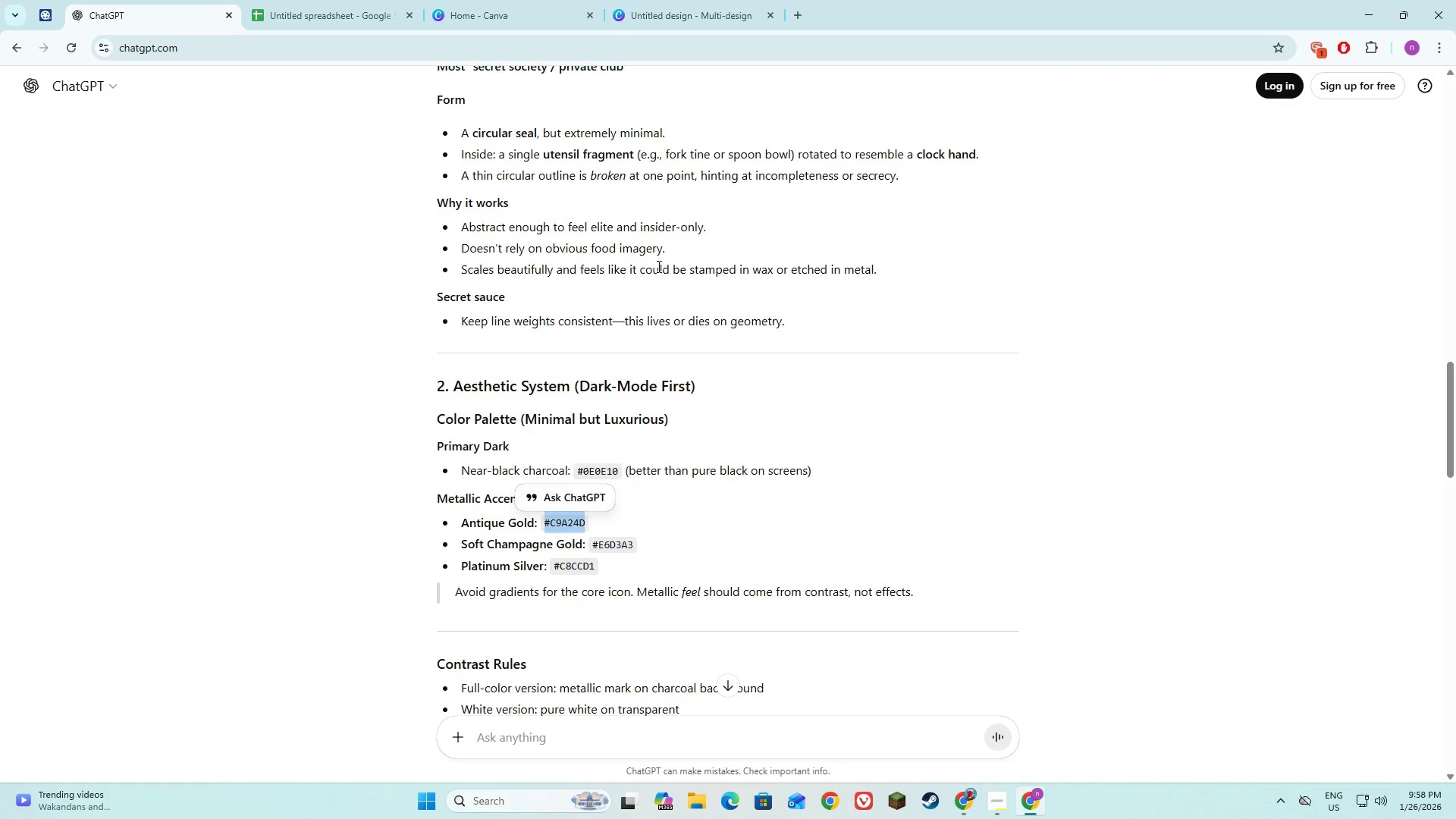 
key(Control+C)
 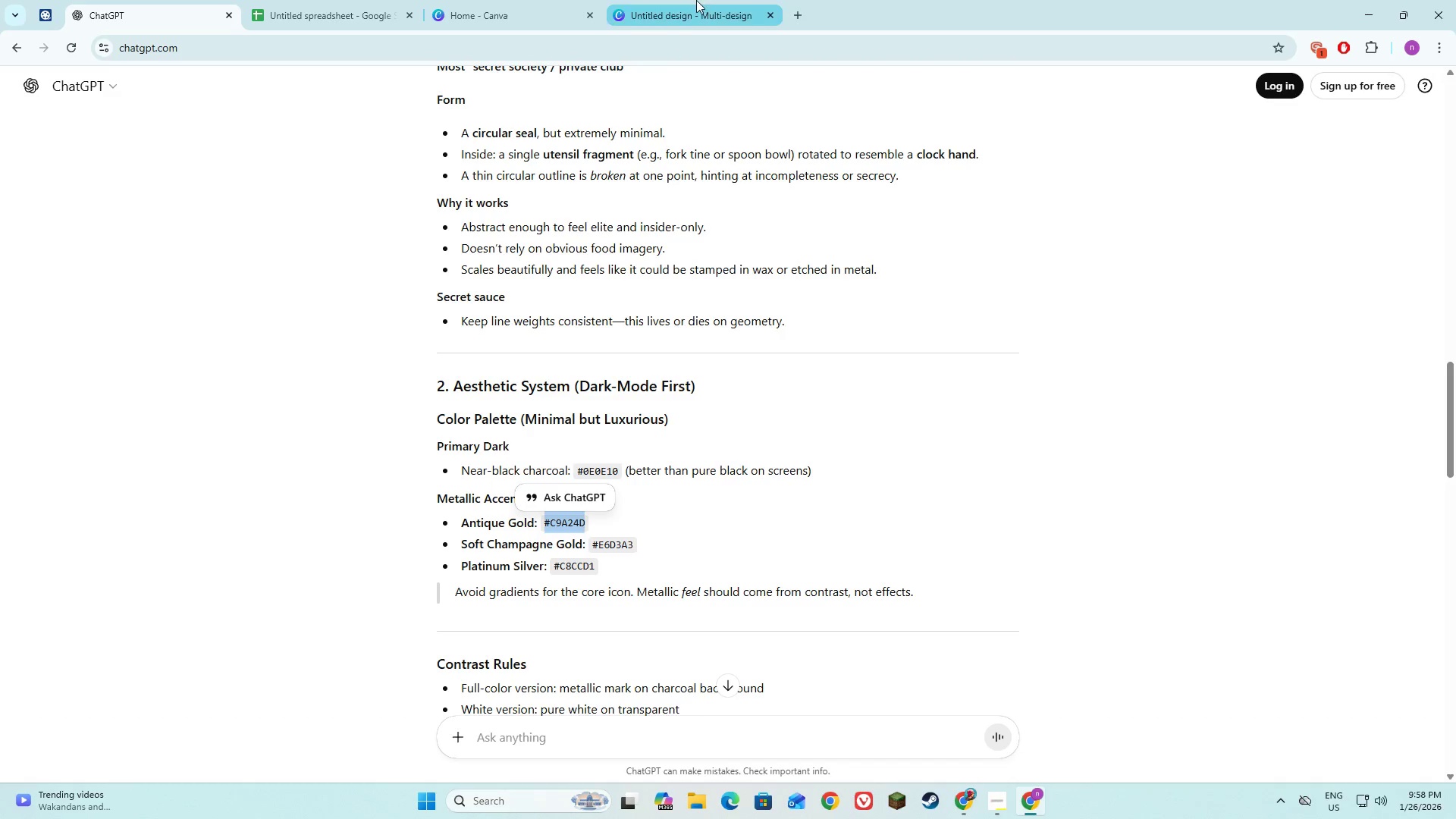 
left_click([696, 0])
 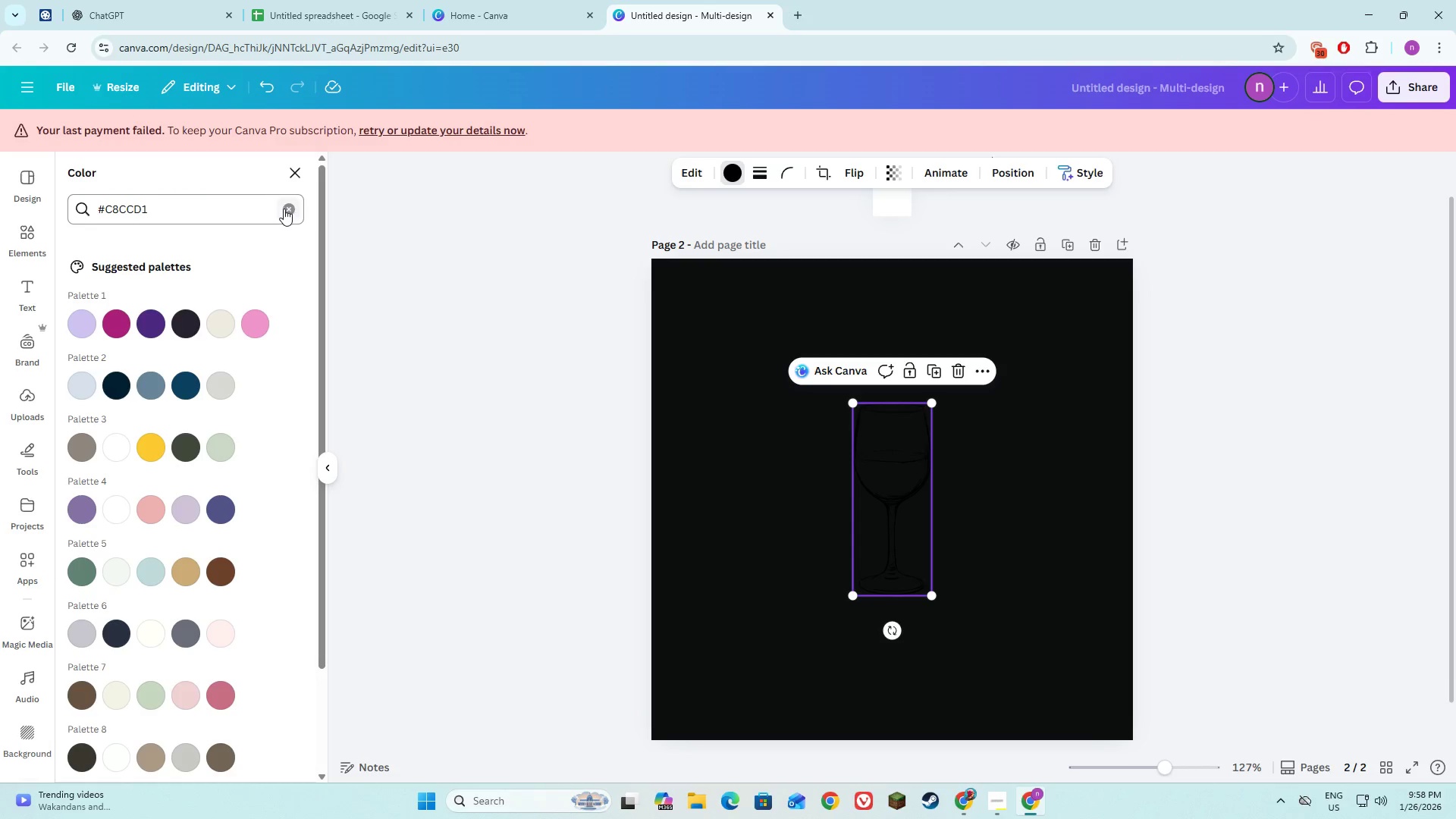 
double_click([224, 204])
 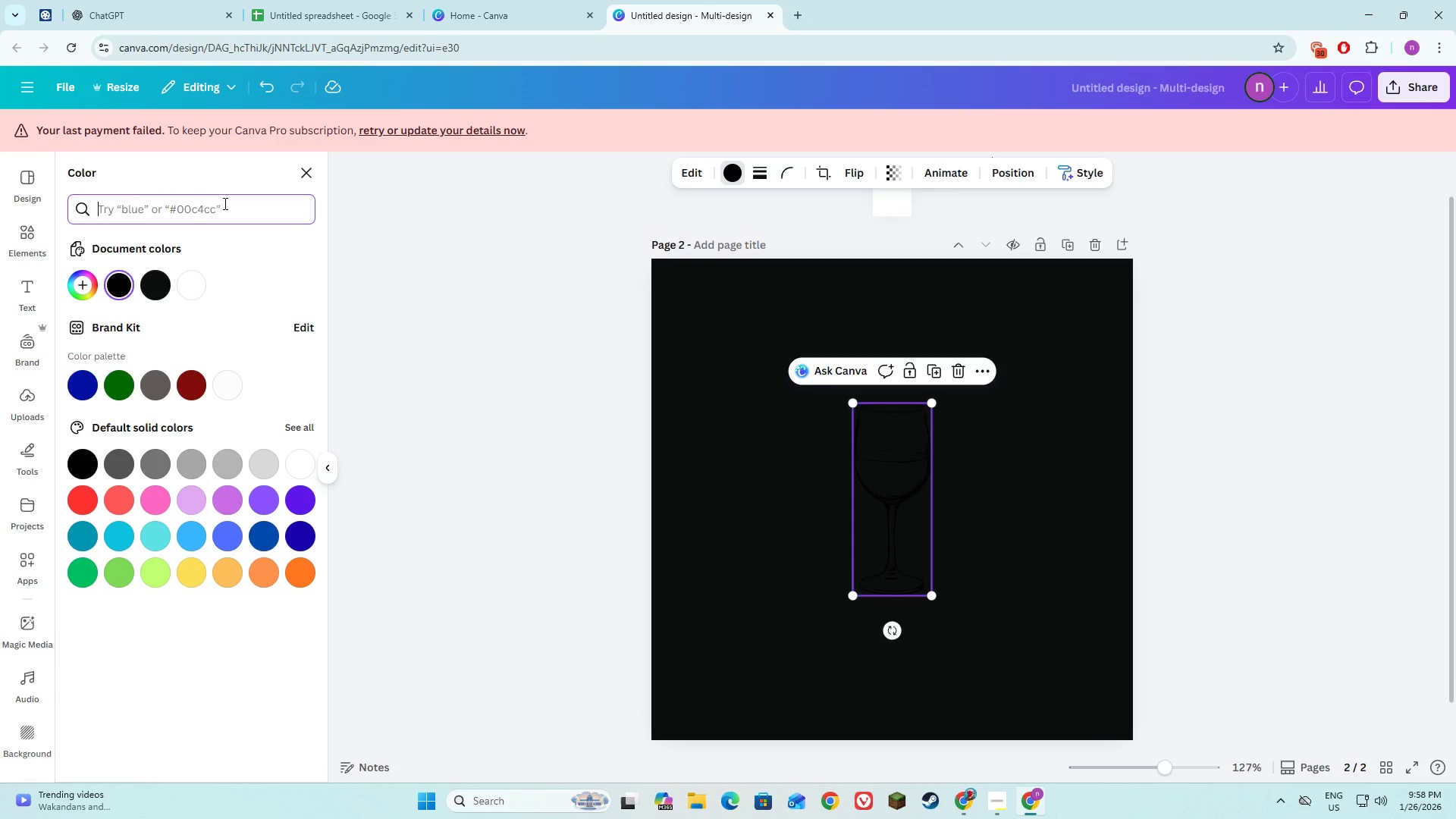 
key(Control+V)
 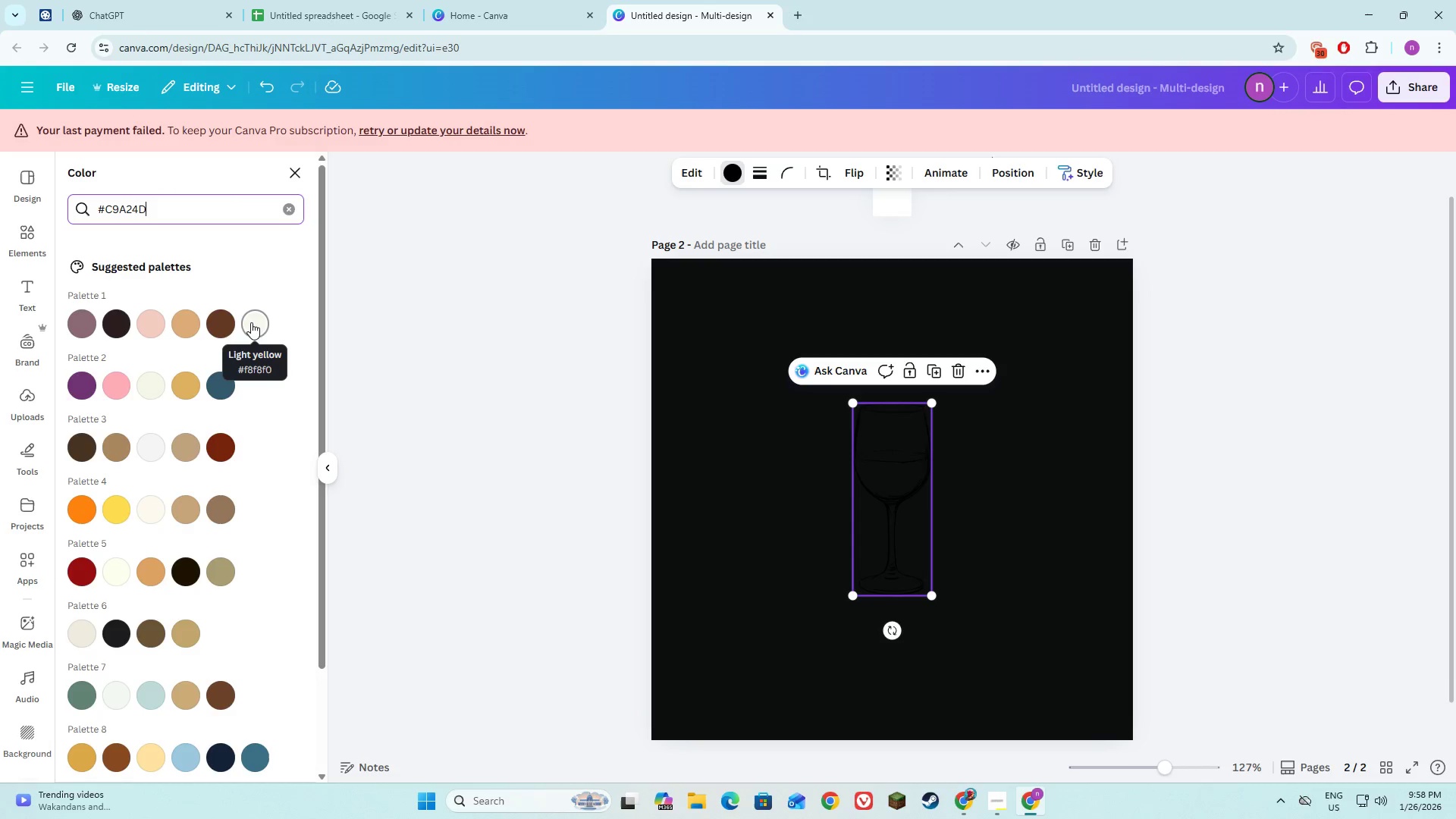 
left_click([276, 268])
 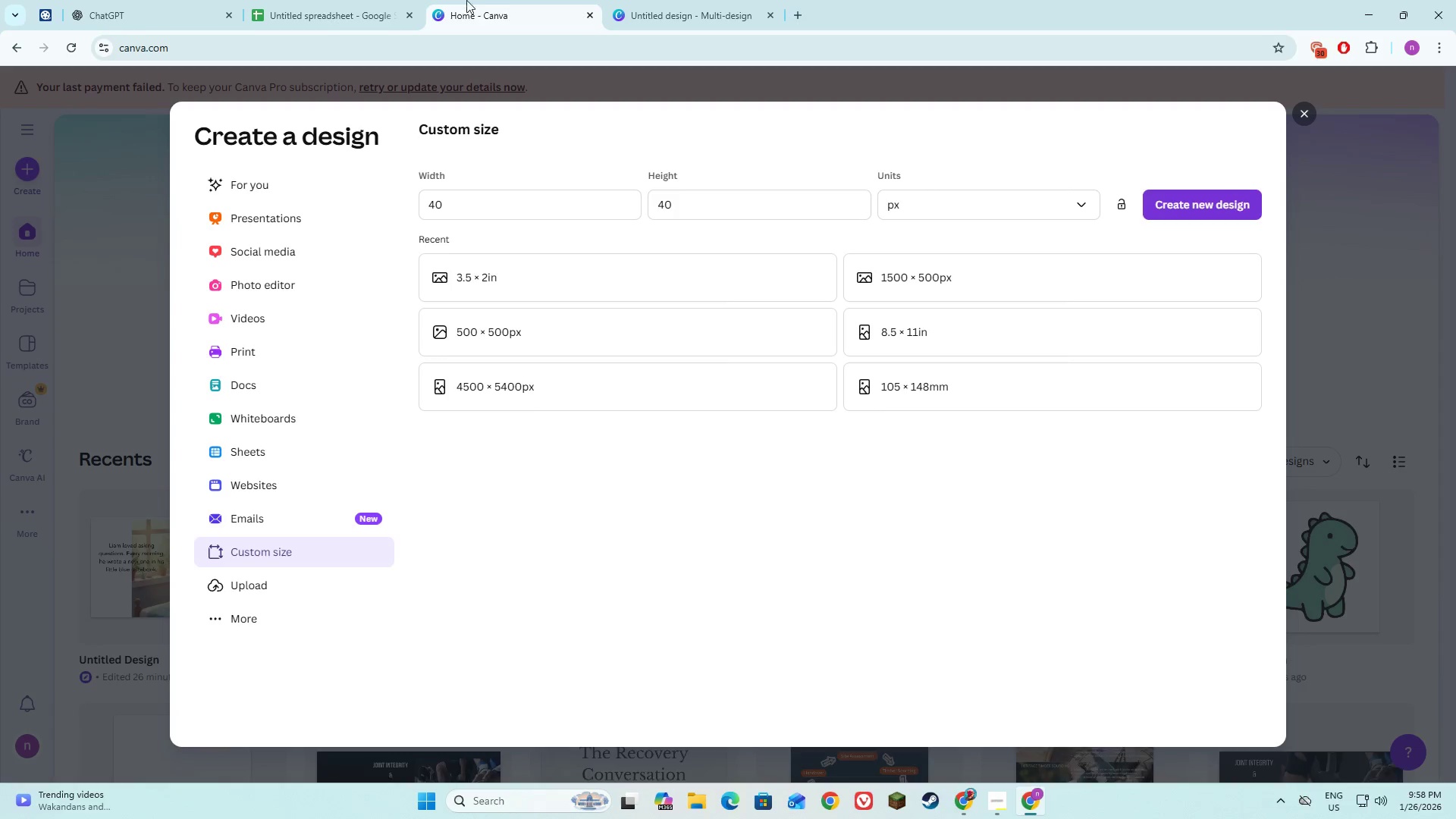 
double_click([371, 0])
 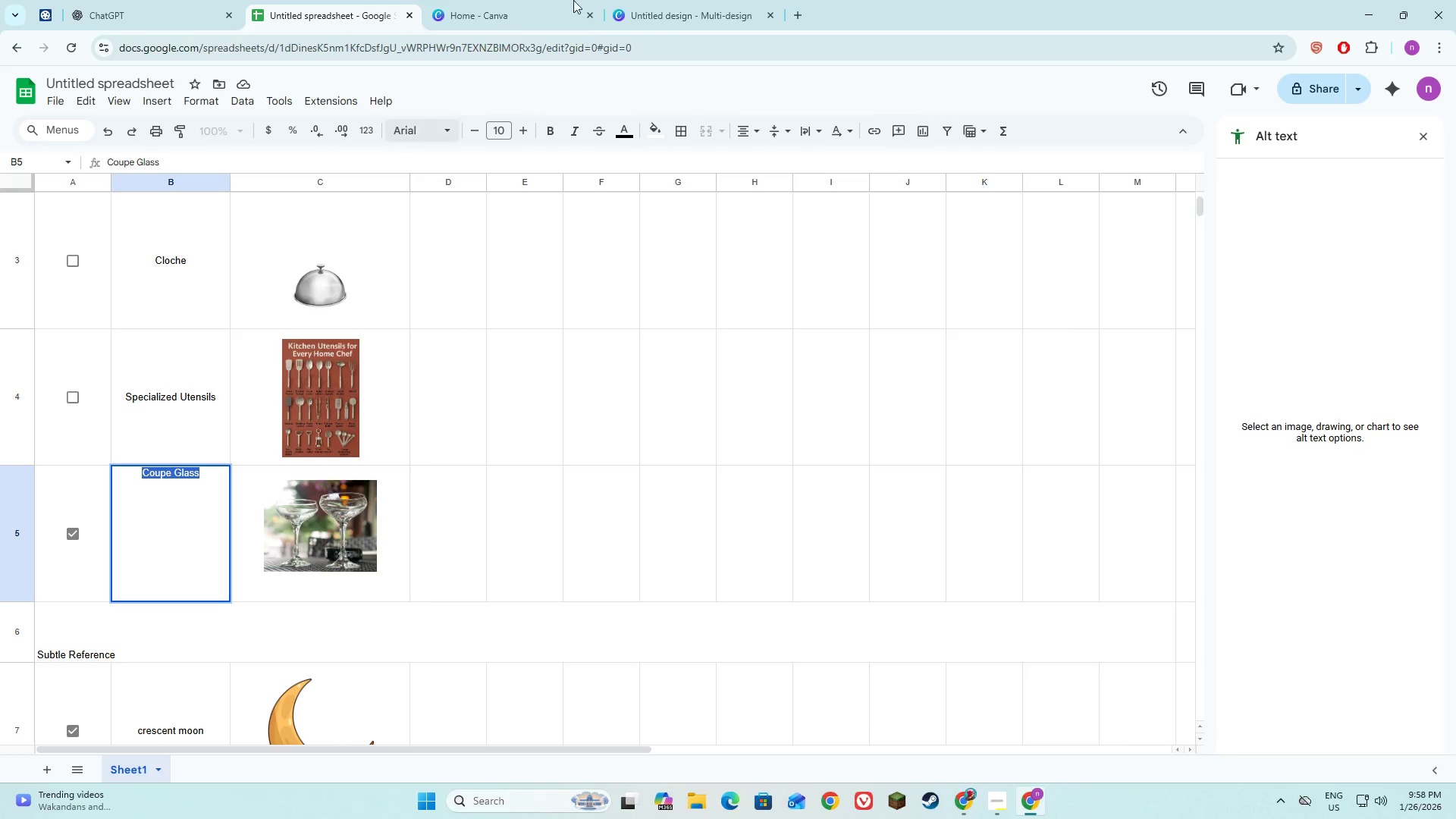 
left_click([674, 0])
 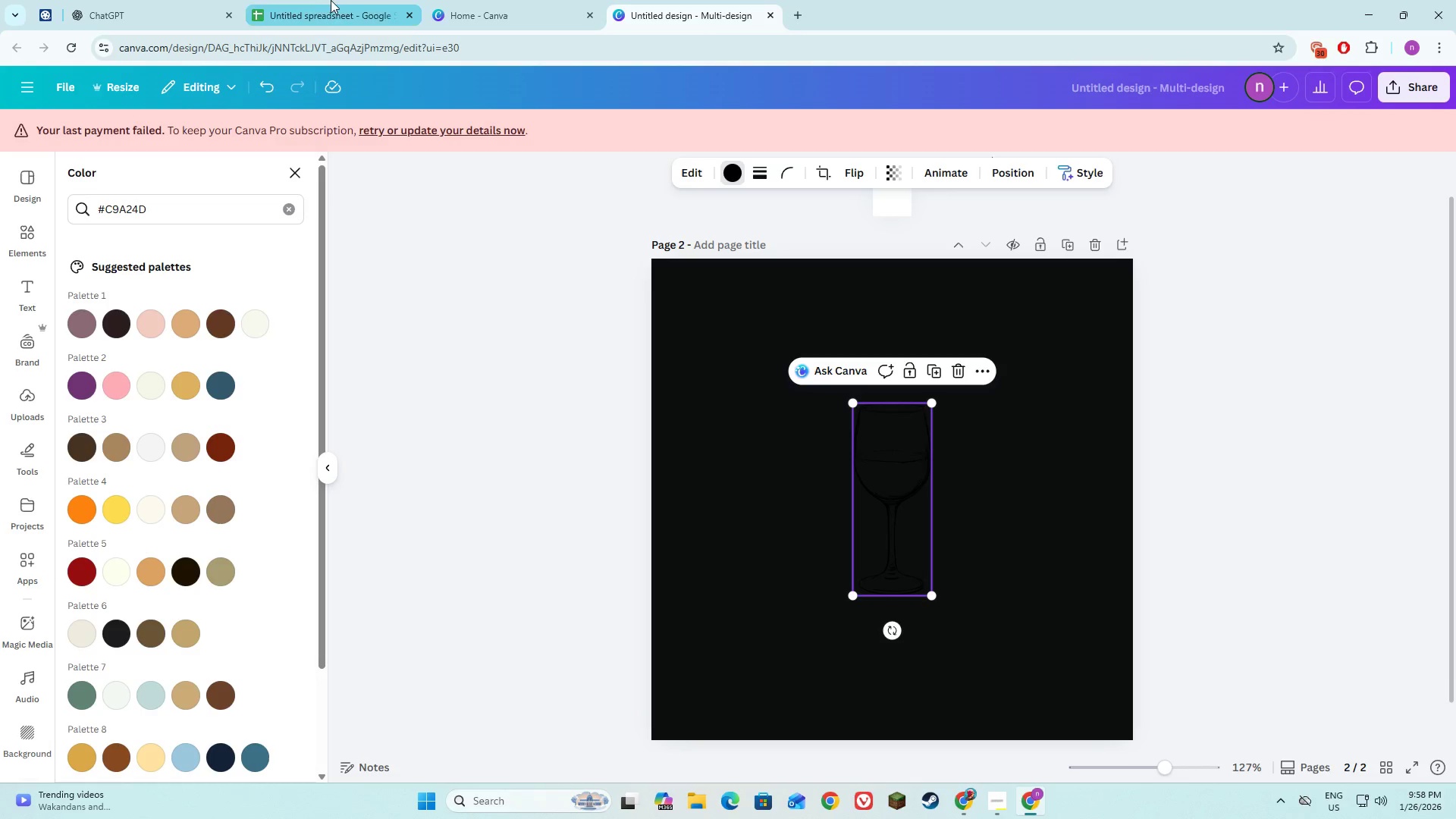 
left_click([328, 0])
 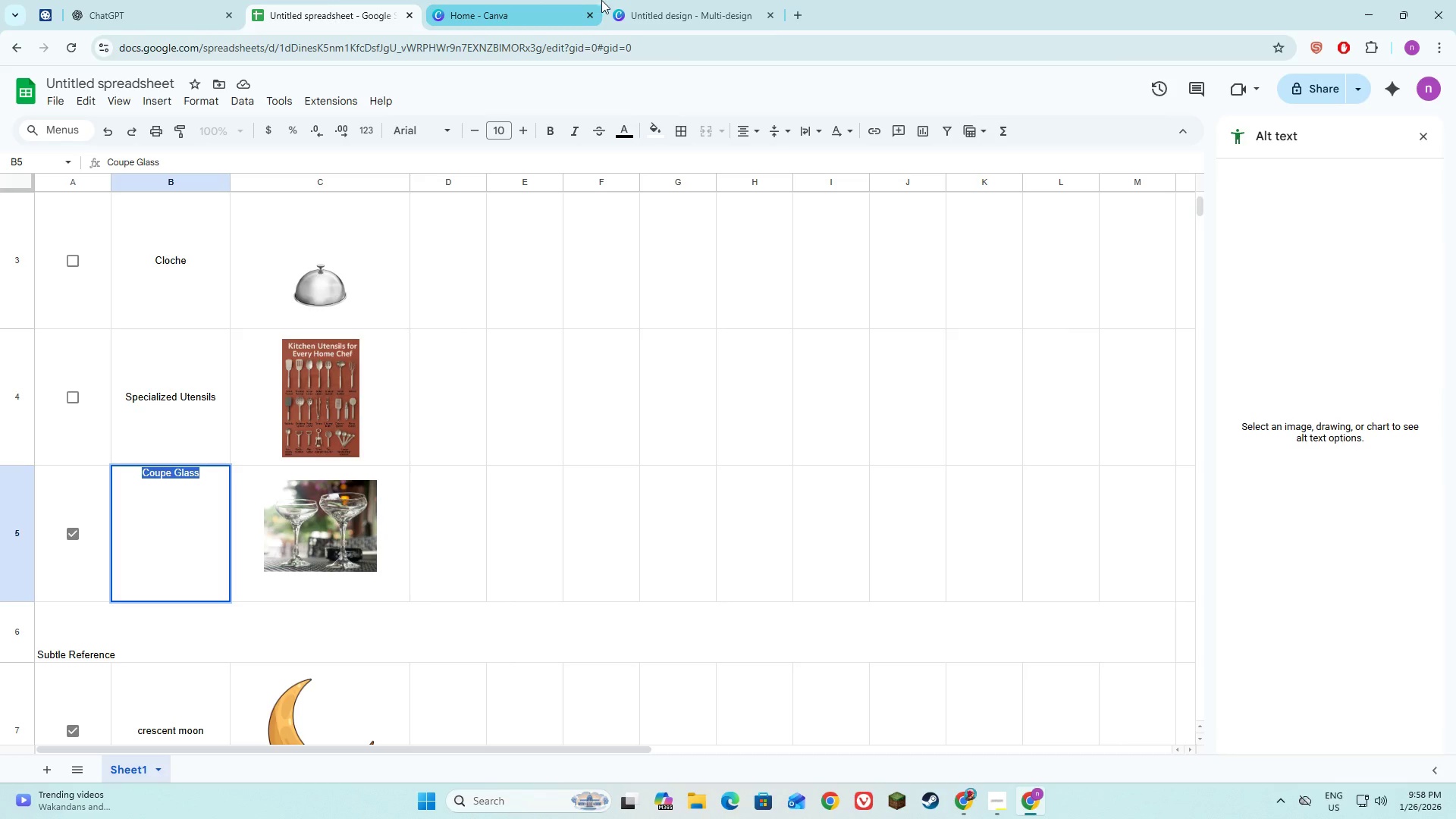 
left_click([678, 0])
 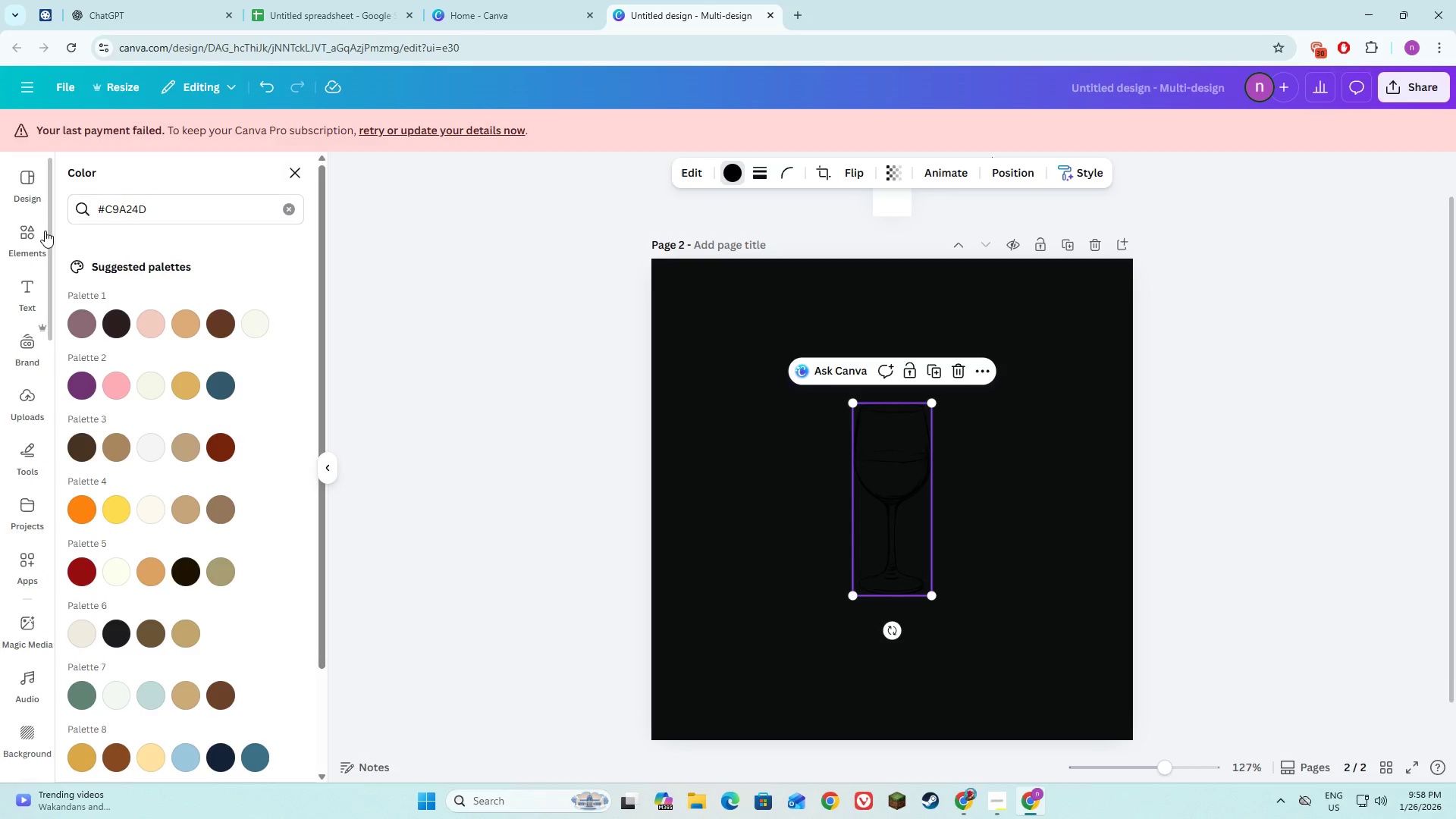 
double_click([30, 231])
 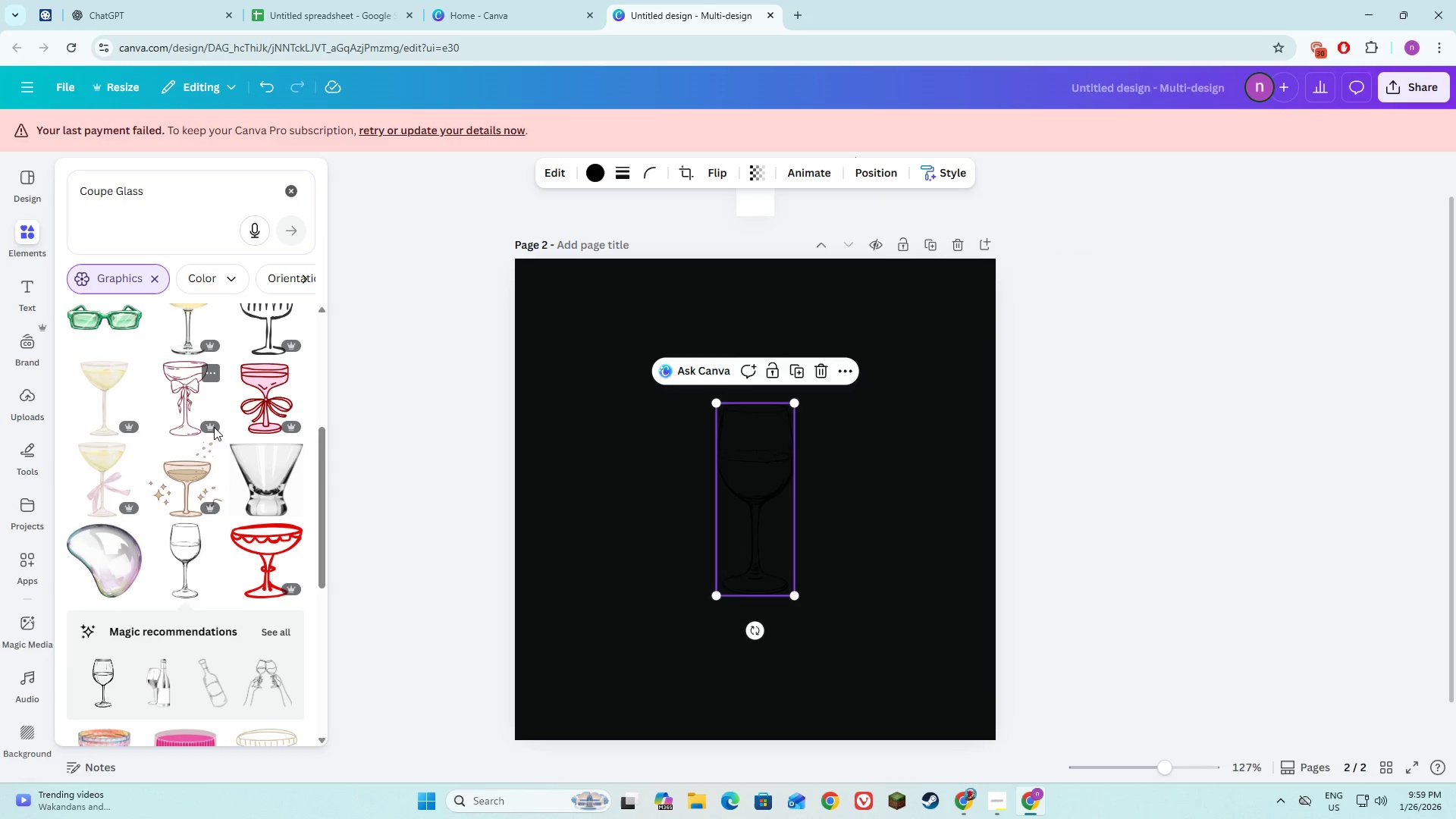 
scroll: coordinate [163, 429], scroll_direction: down, amount: 7.0
 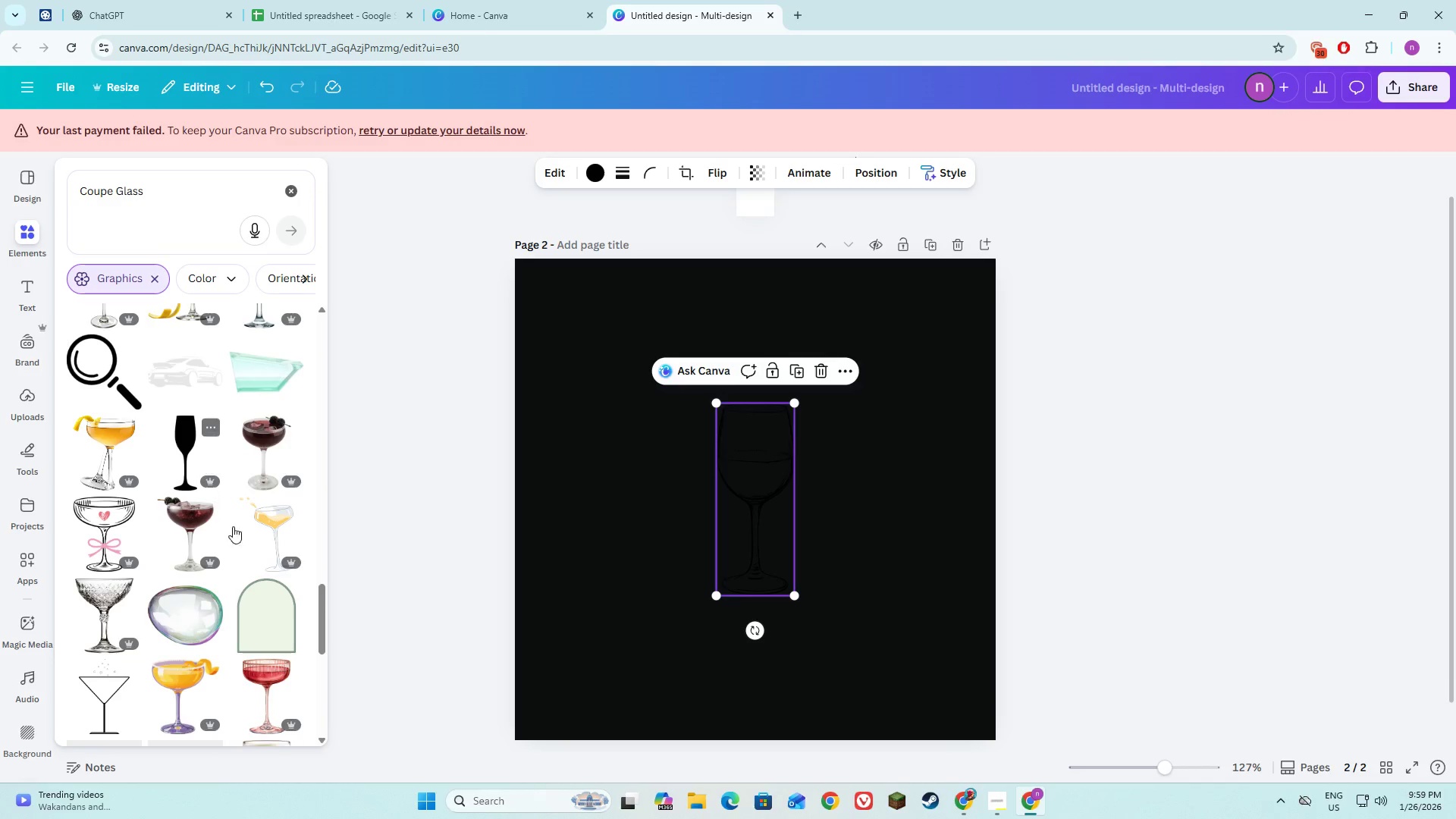 
mouse_move([277, 540])
 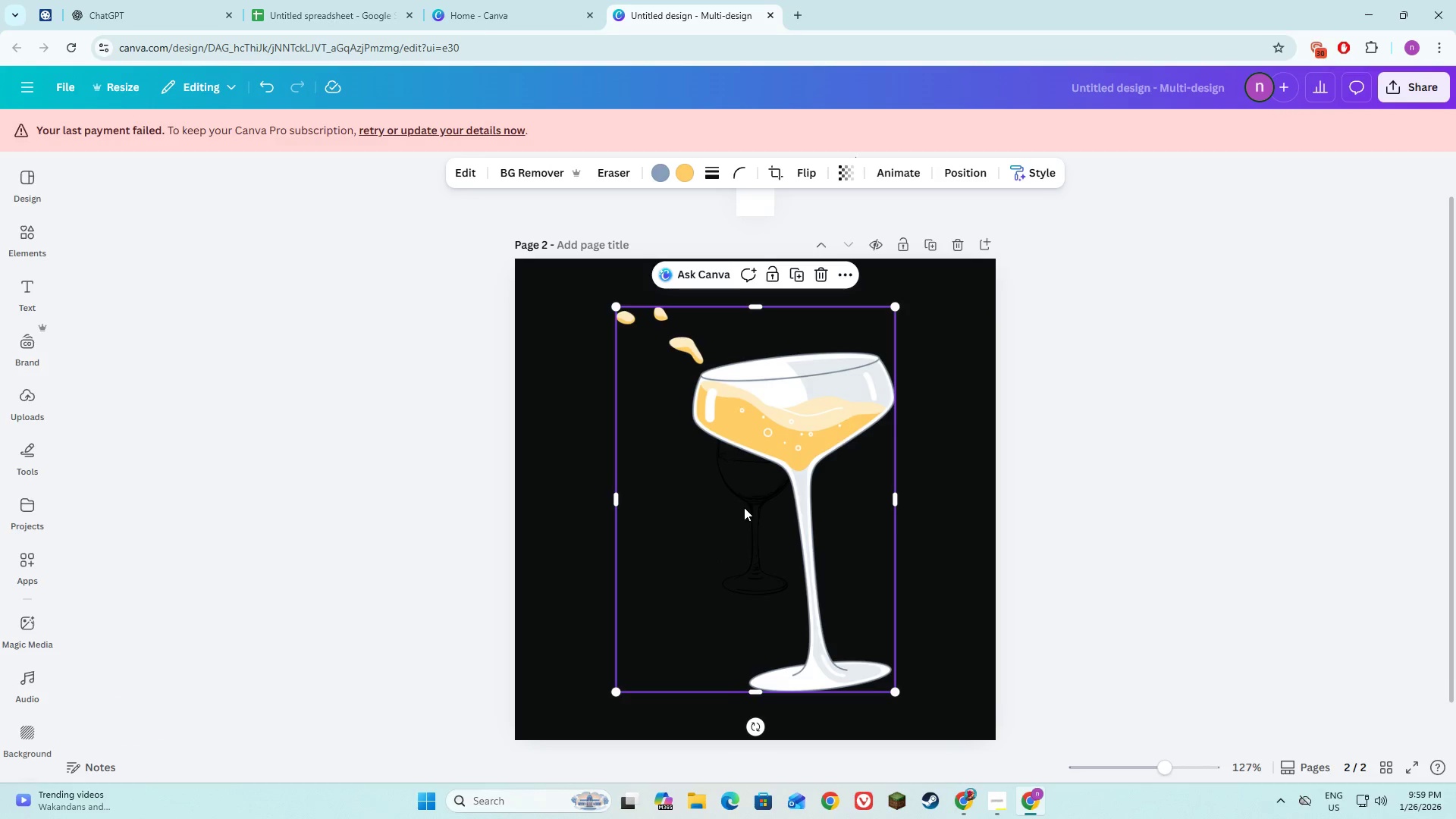 
left_click([791, 477])
 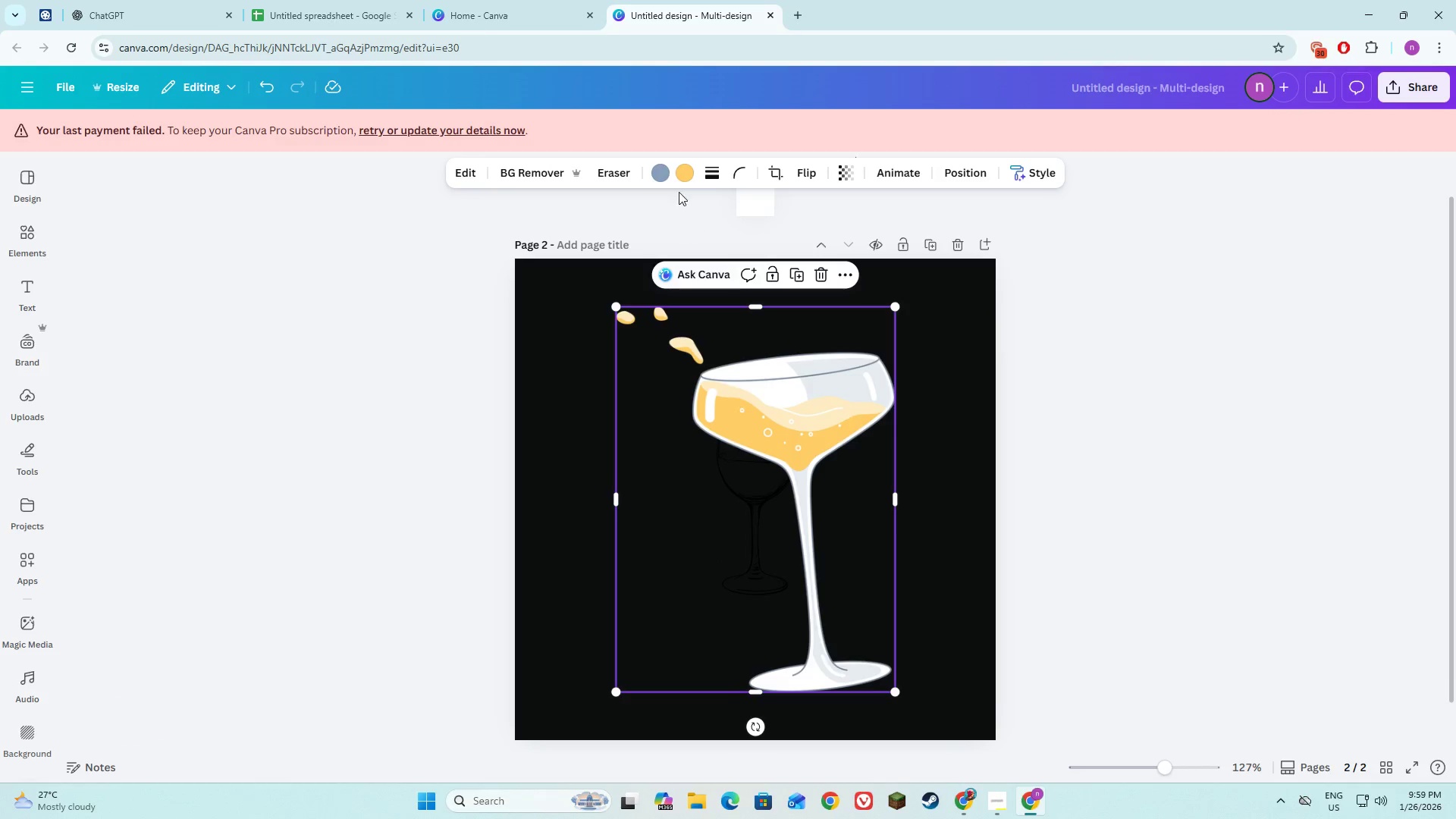 
mouse_move([689, 192])
 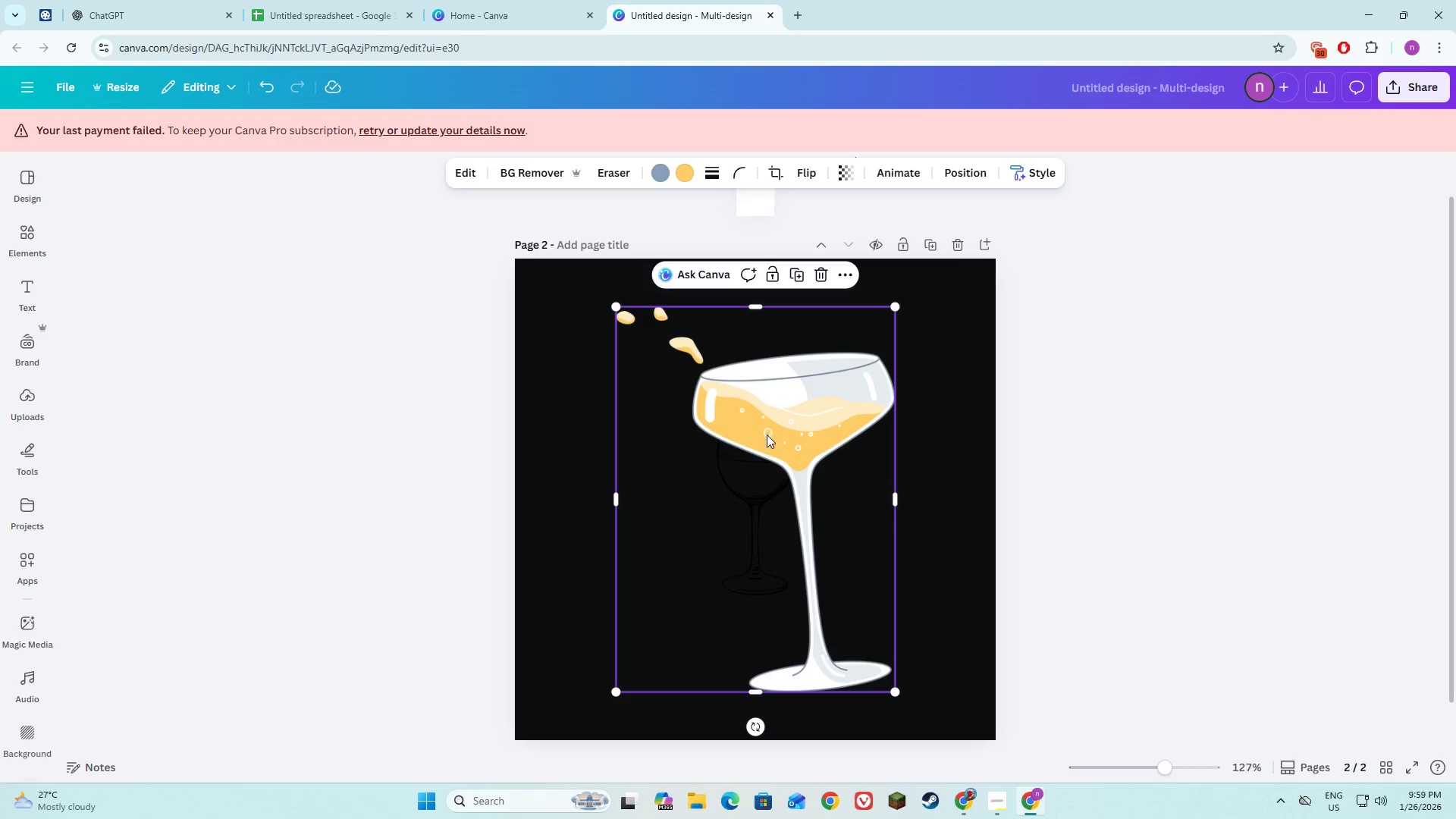 
left_click_drag(start_coordinate=[767, 435], to_coordinate=[779, 466])
 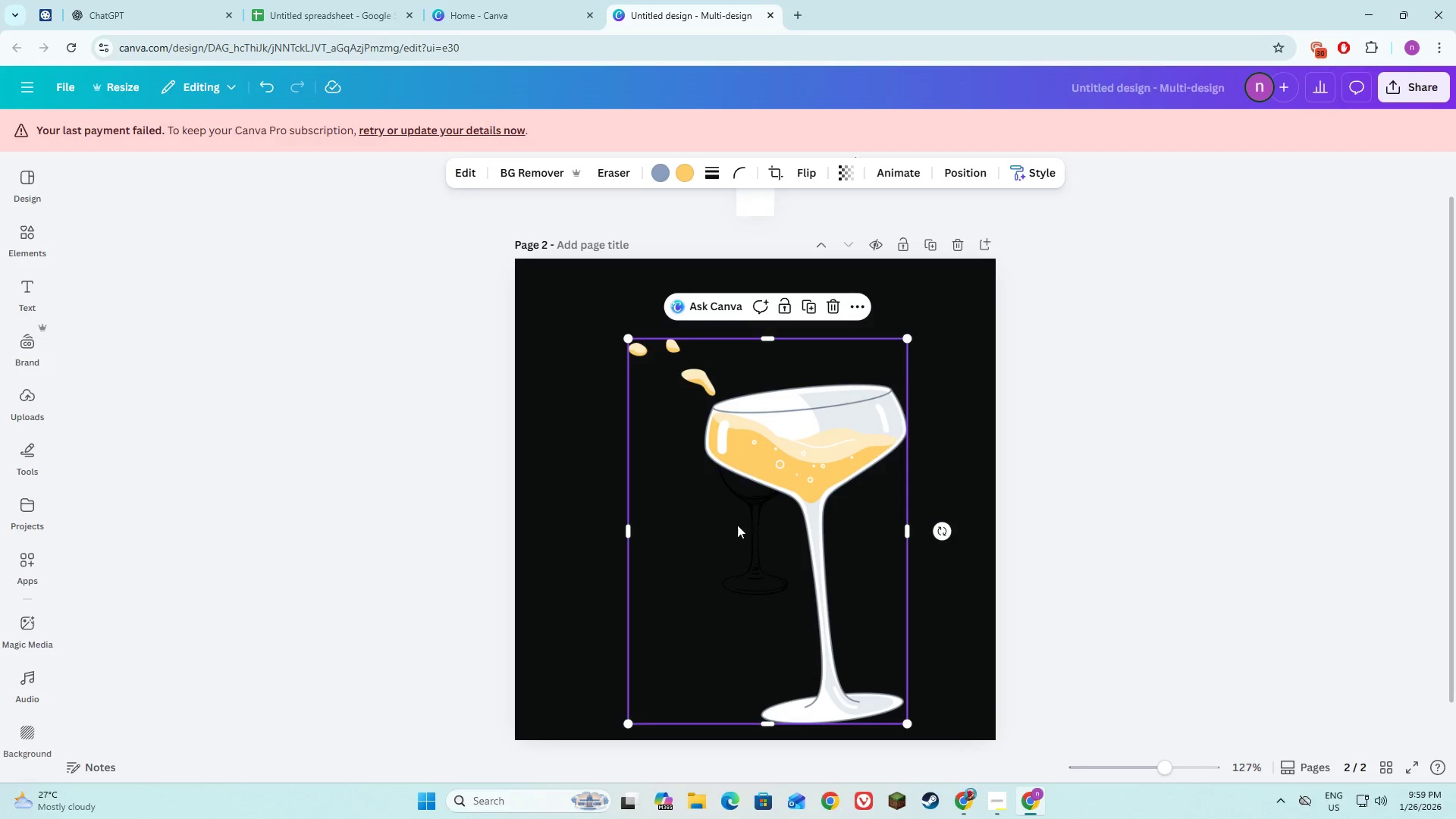 
left_click([745, 536])
 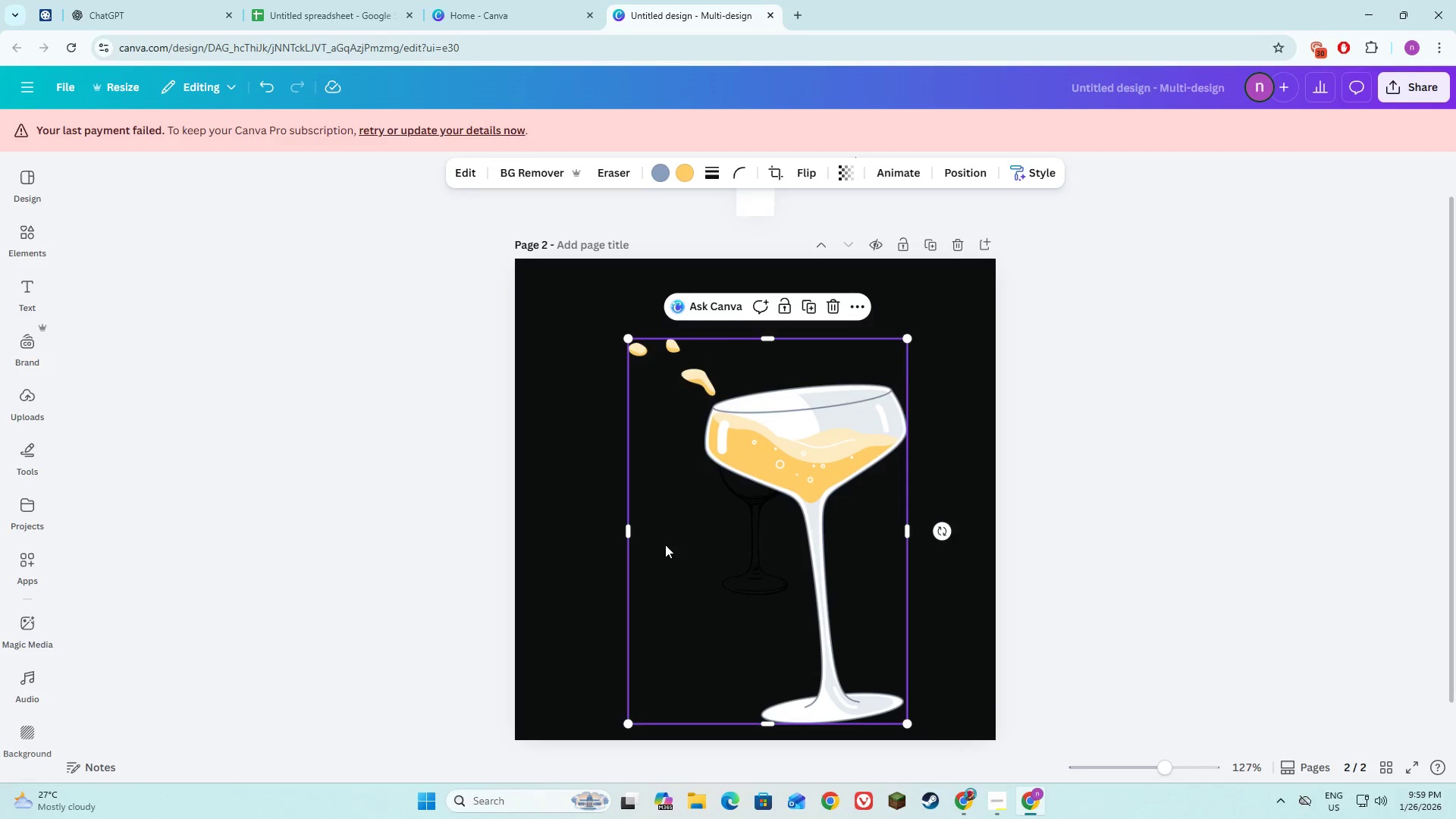 
left_click_drag(start_coordinate=[679, 542], to_coordinate=[792, 530])
 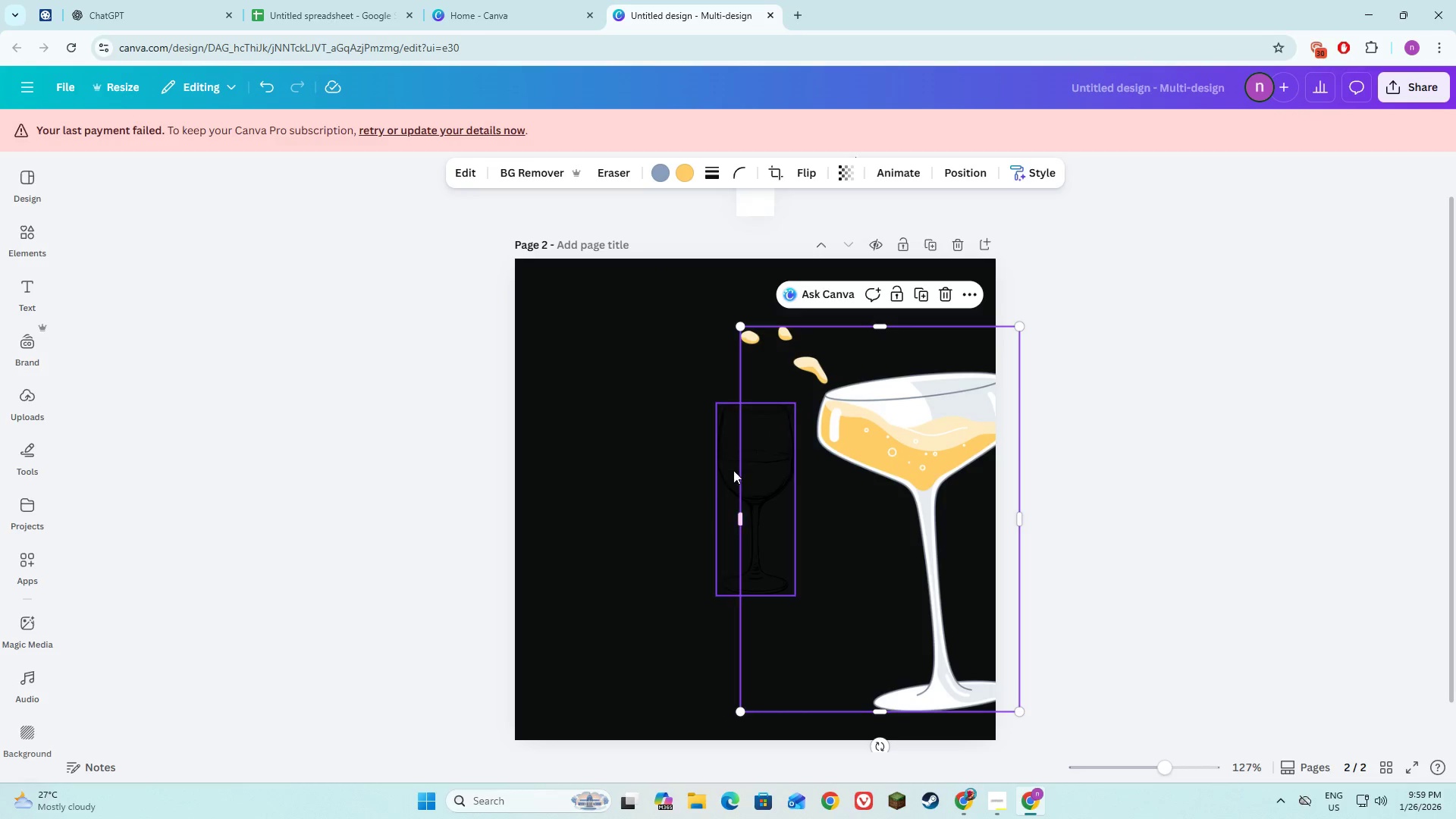 
left_click([726, 465])
 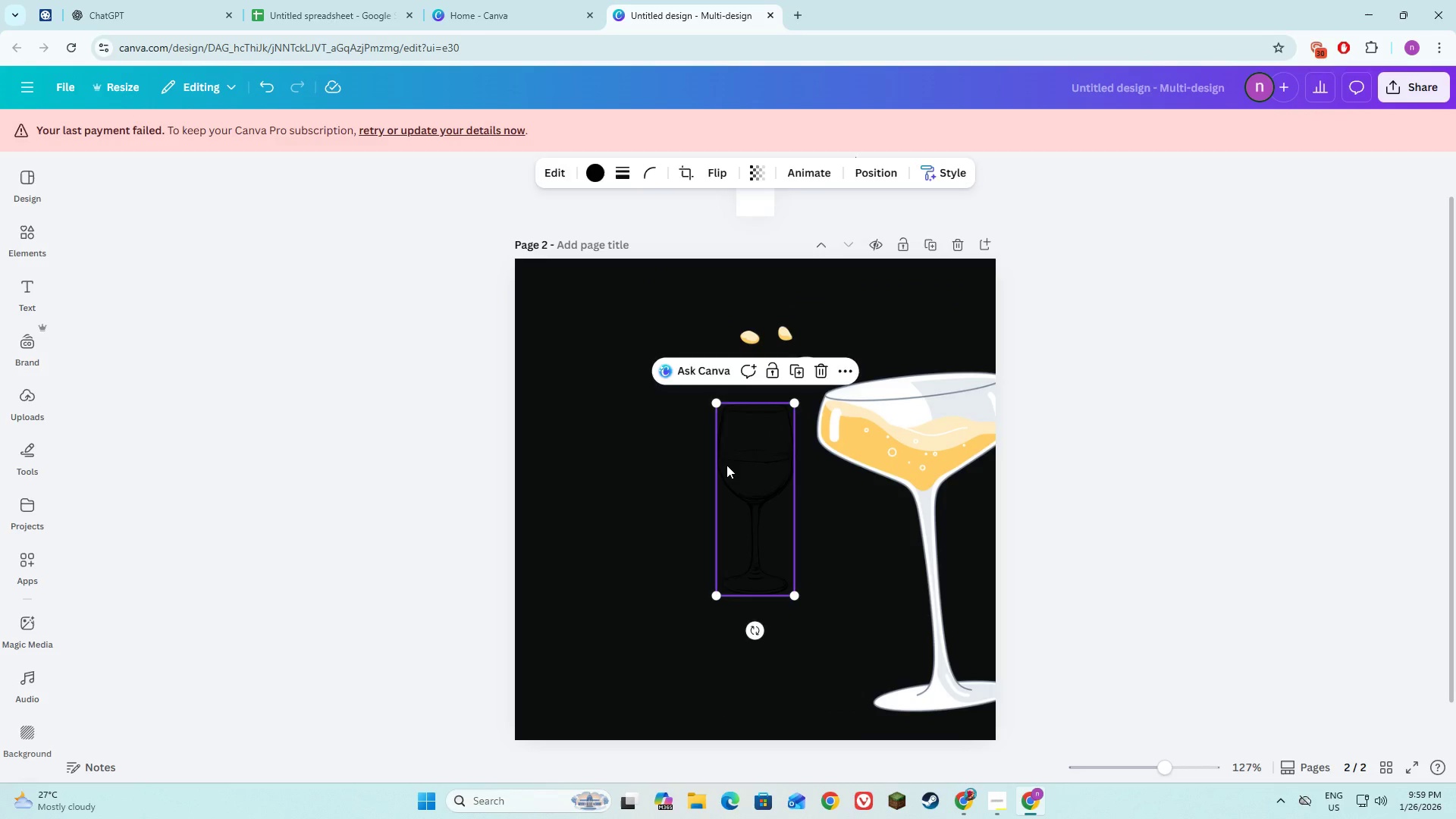 
key(Backspace)
 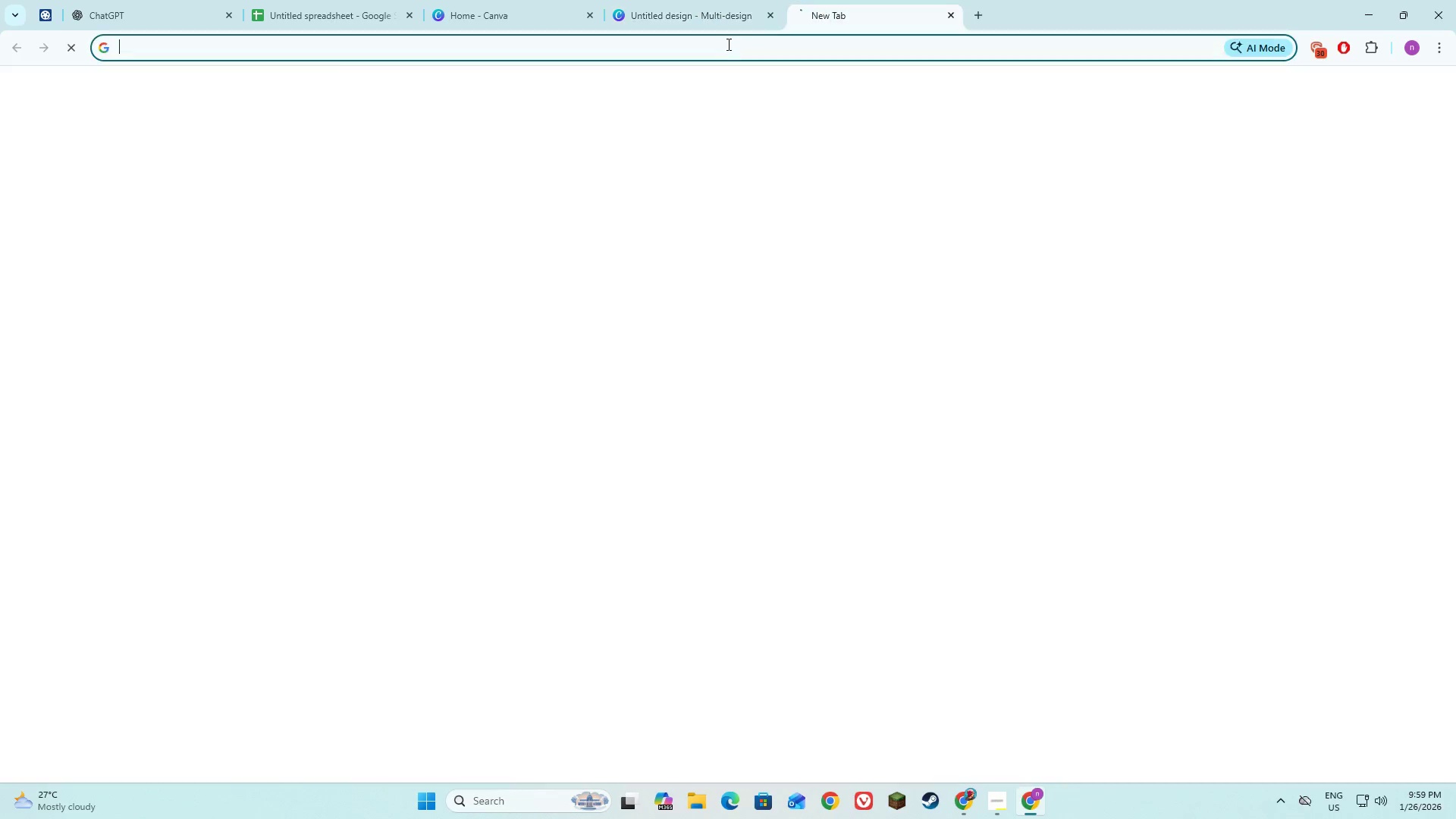 
double_click([727, 44])
 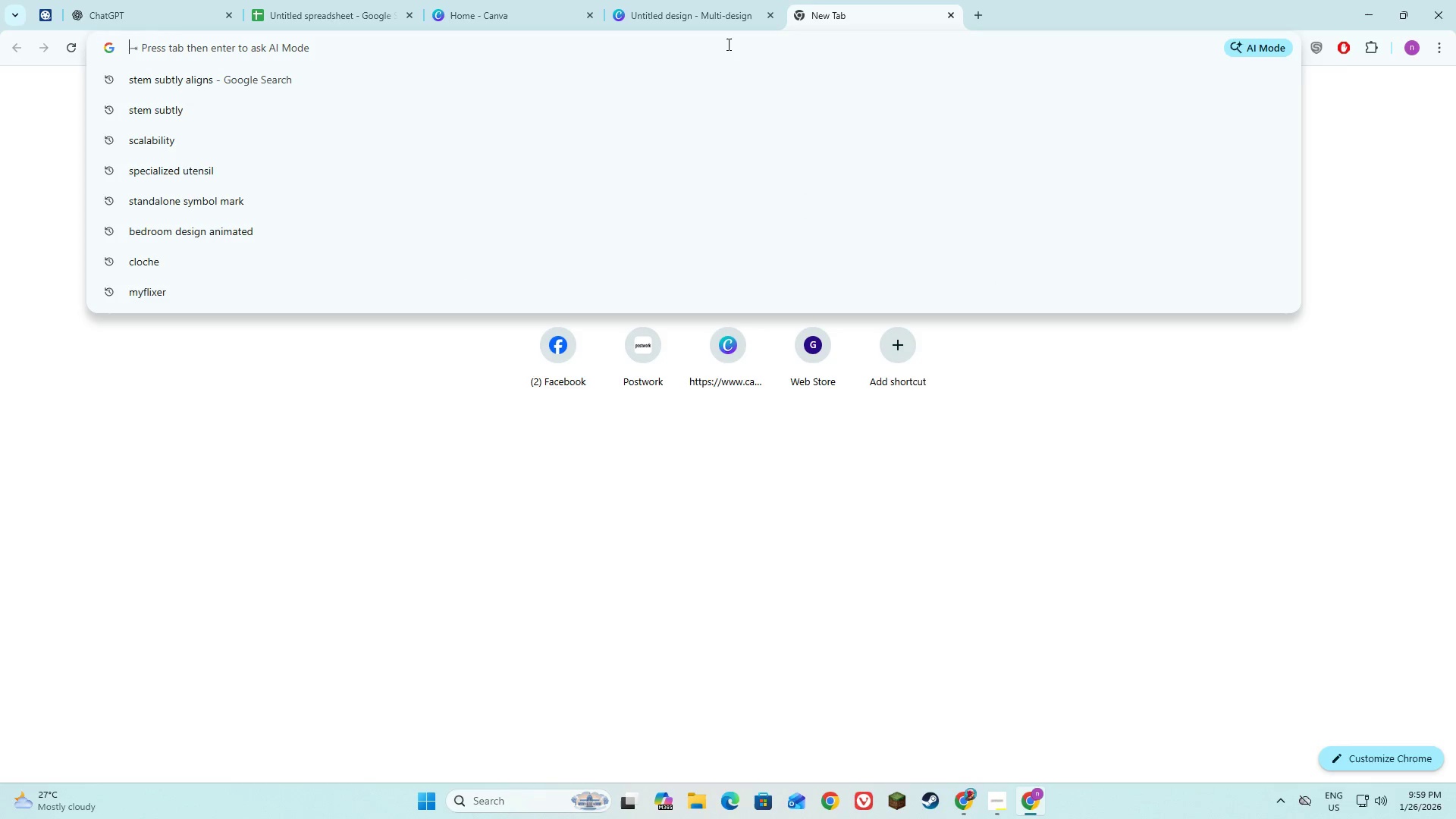 
key(Control+V)
 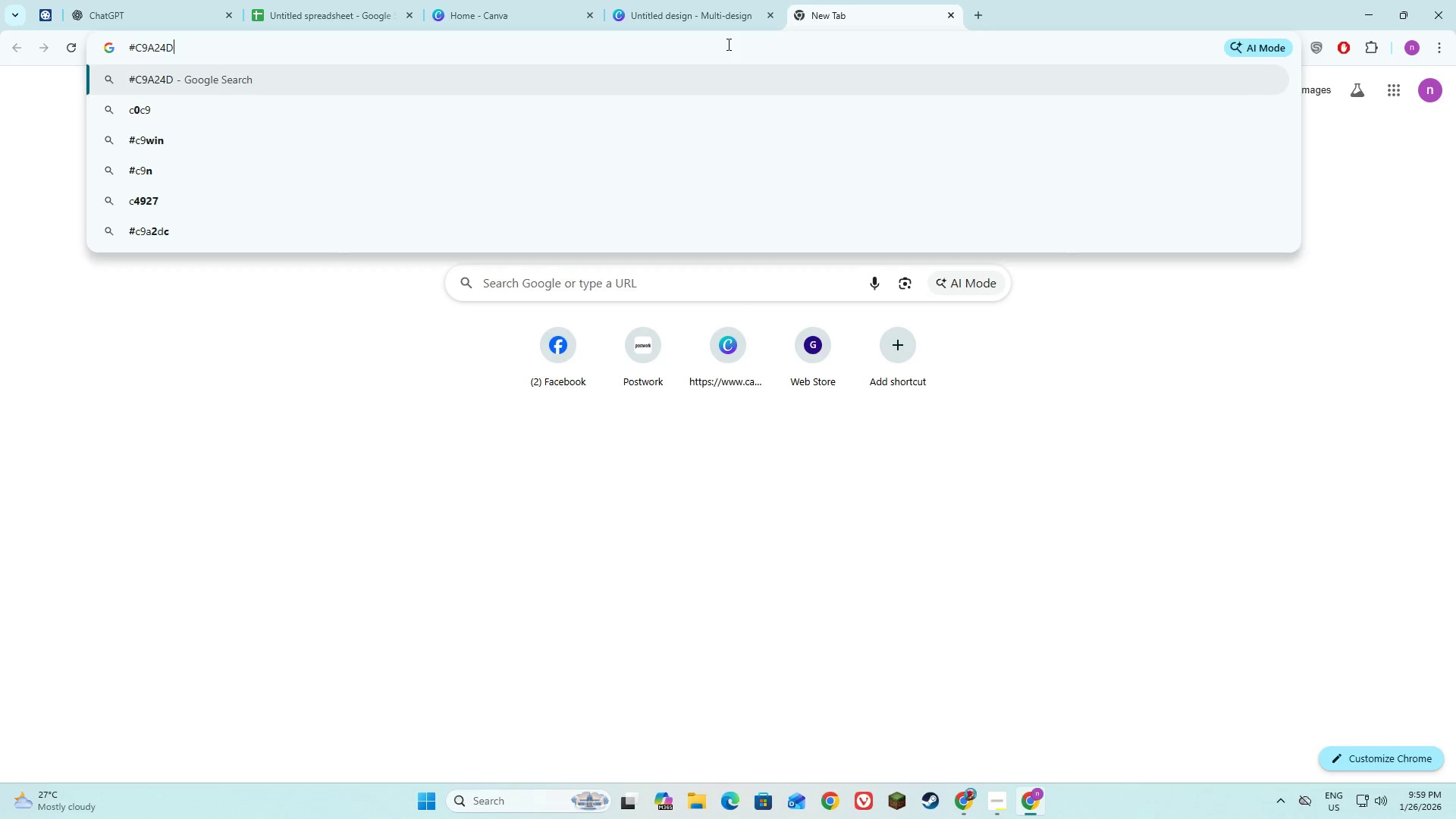 
key(NumpadEnter)
 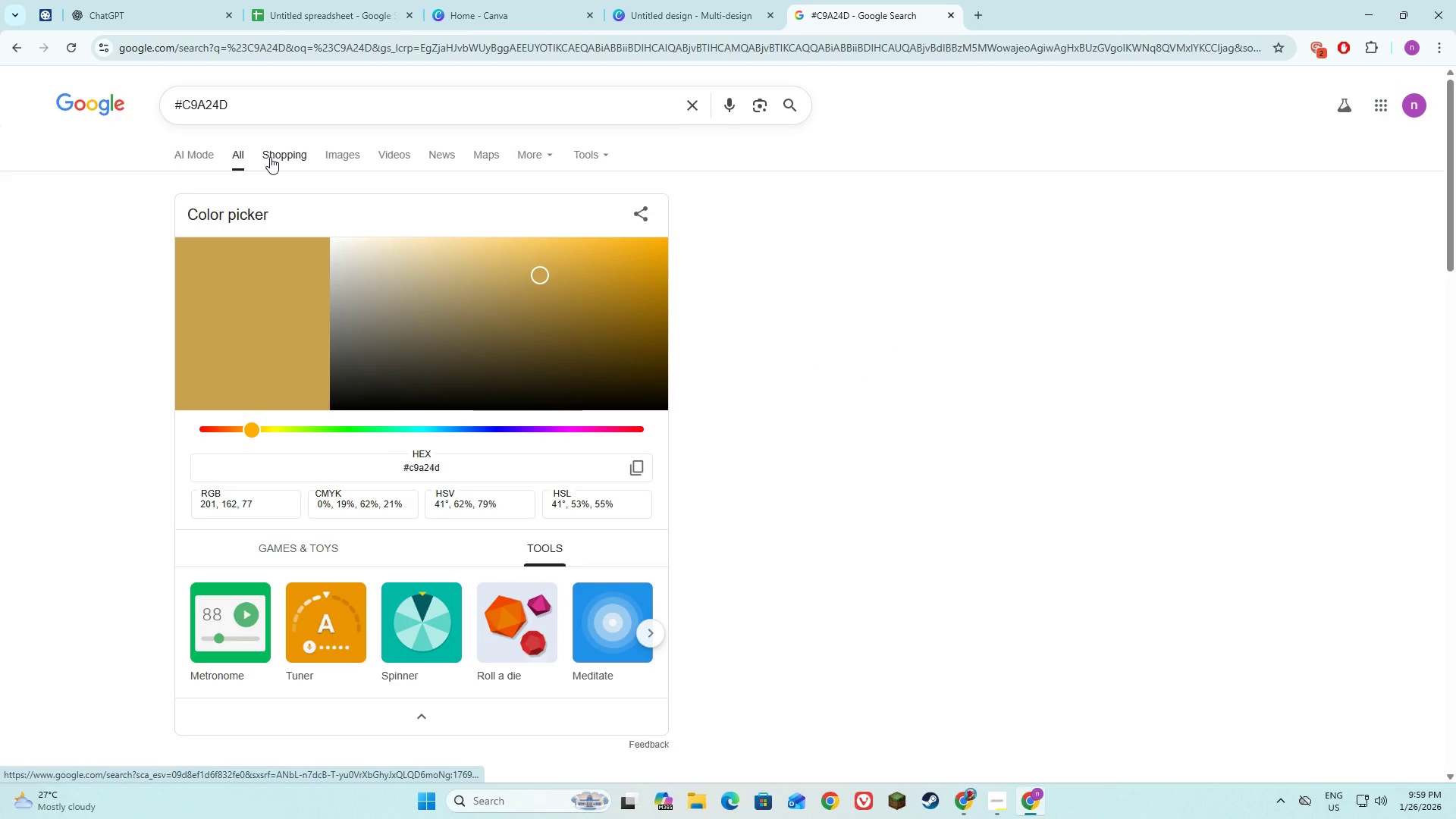 
left_click([351, 153])
 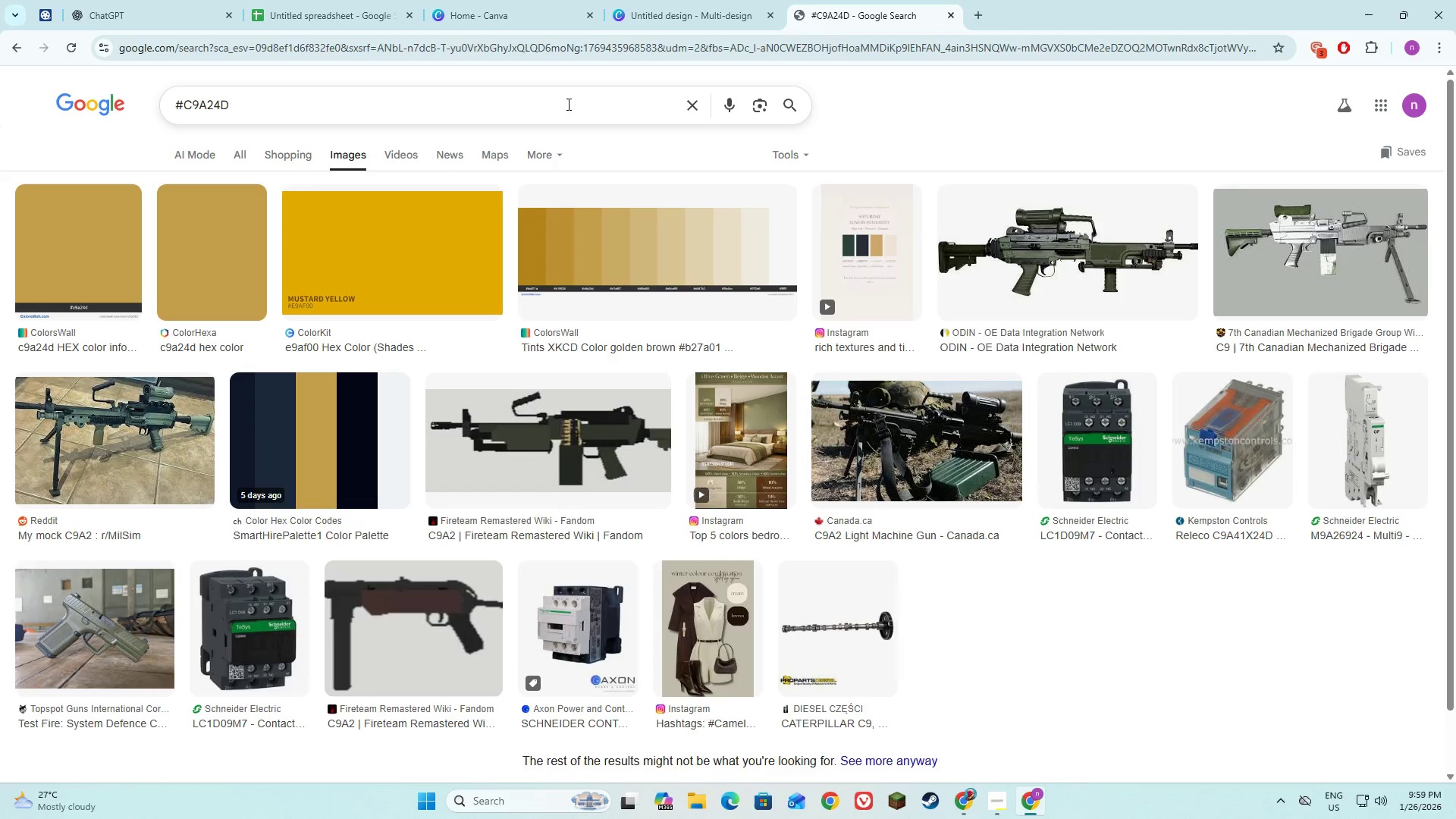 
left_click([644, 0])
 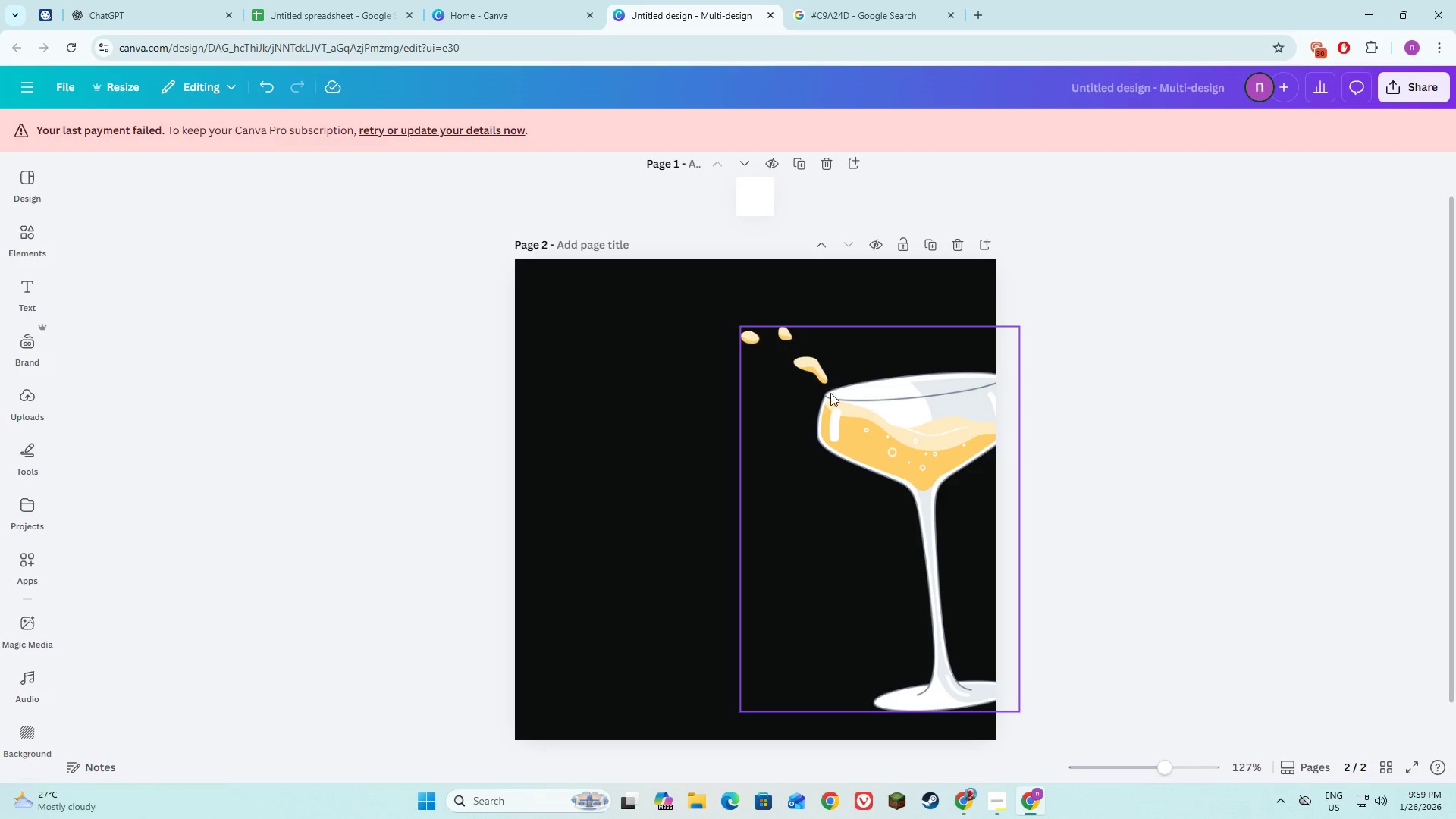 
left_click_drag(start_coordinate=[847, 399], to_coordinate=[702, 406])
 